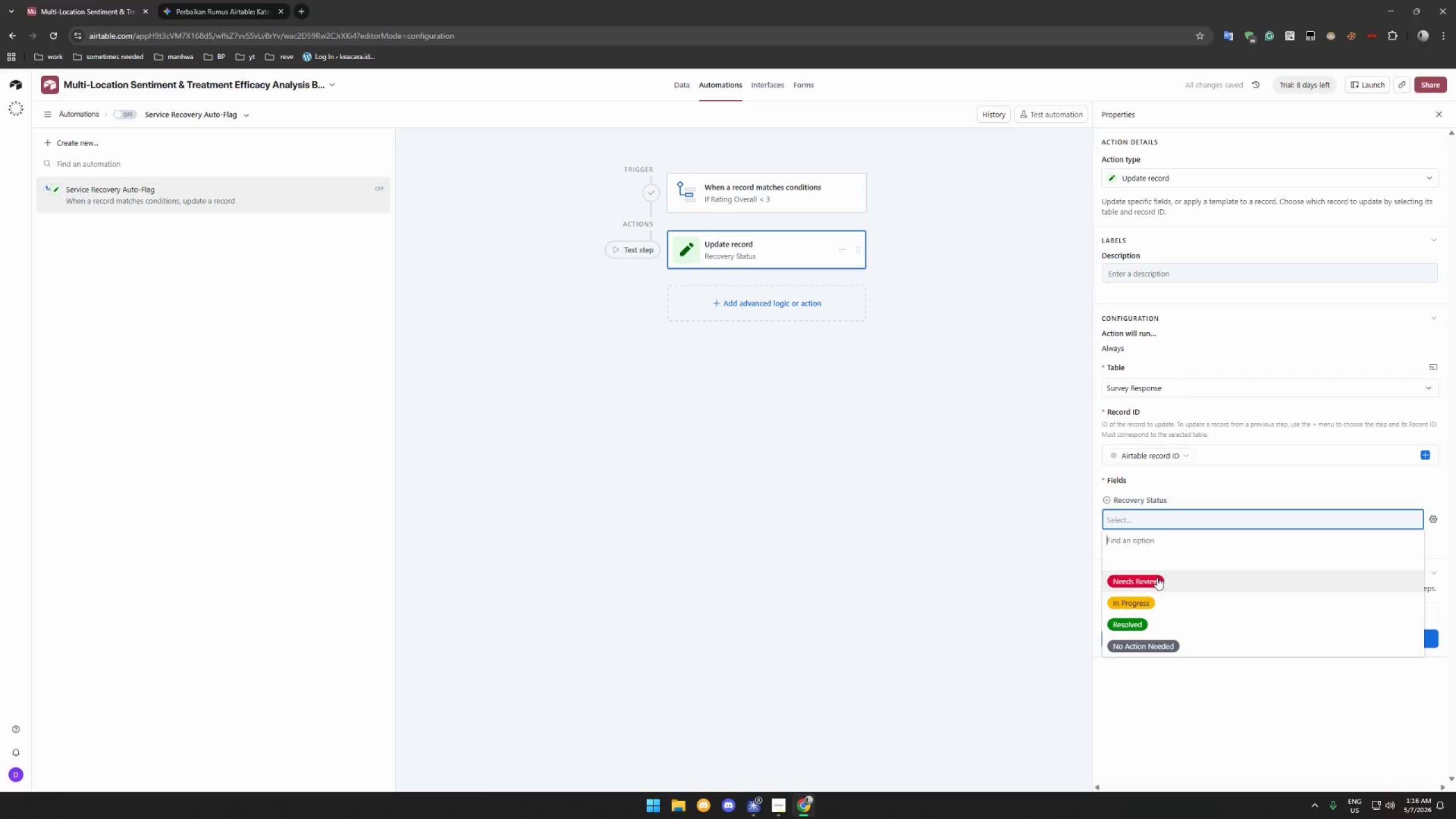 
left_click([1157, 578])
 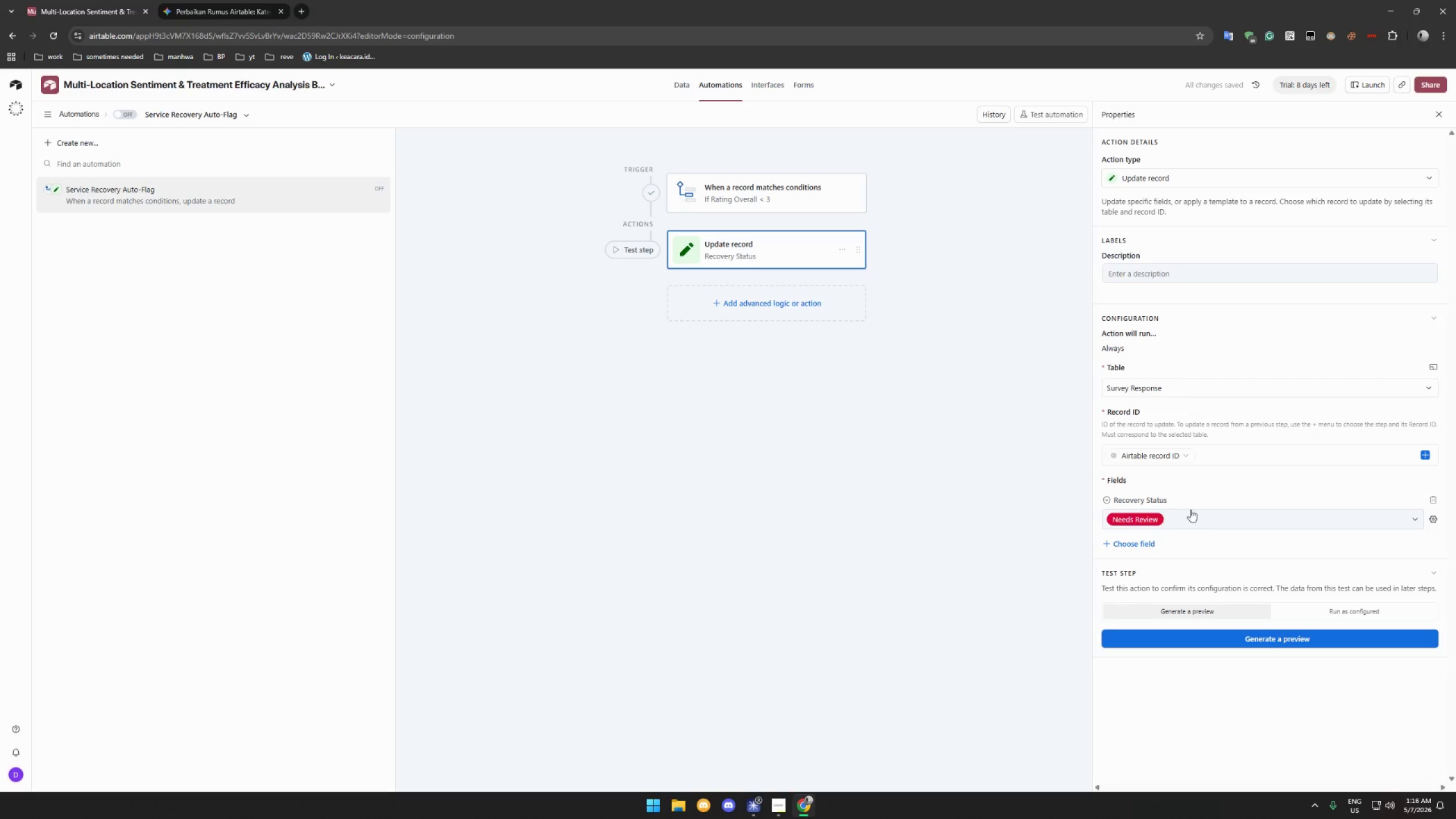 
left_click([1231, 497])
 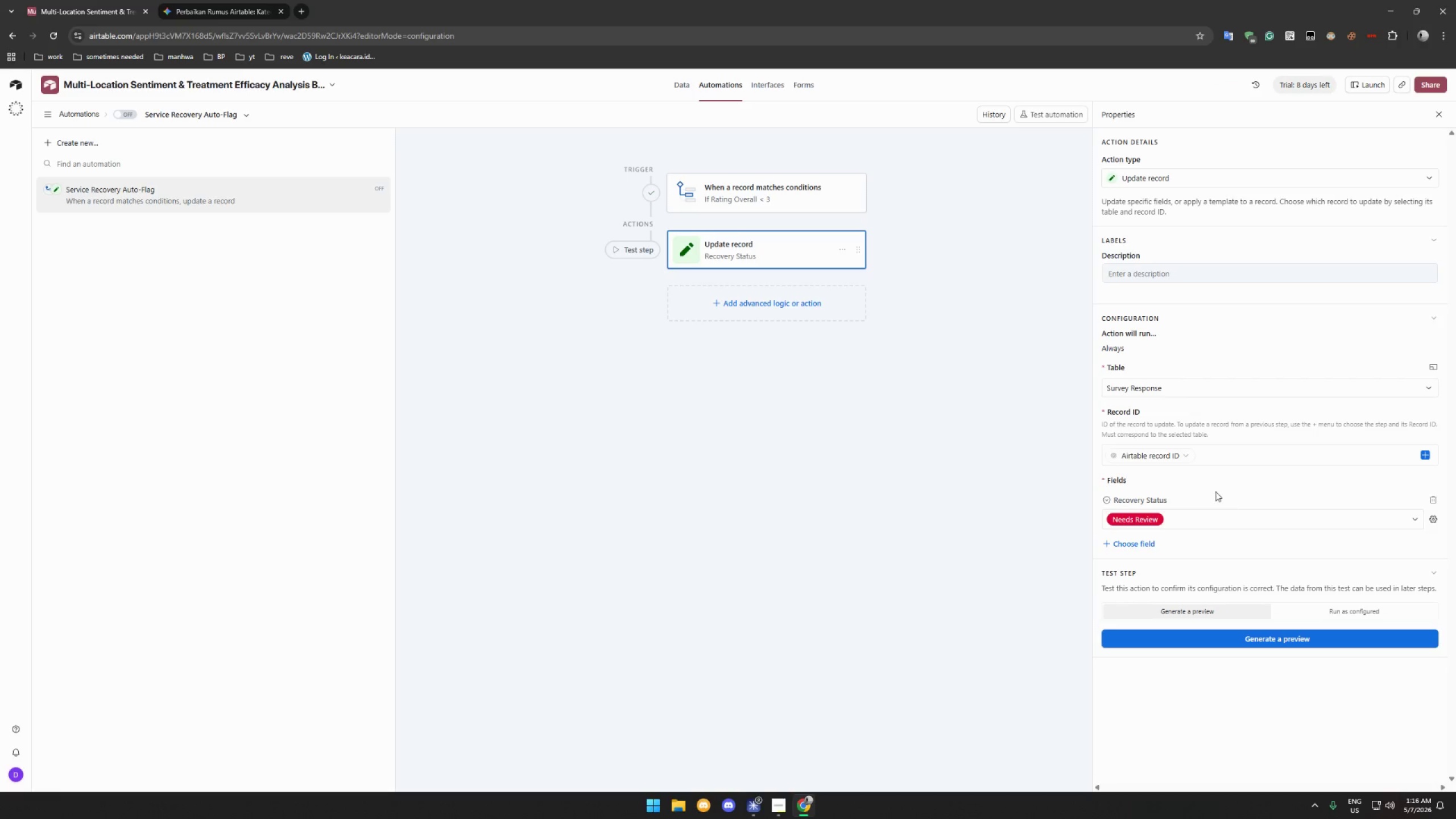 
wait(6.91)
 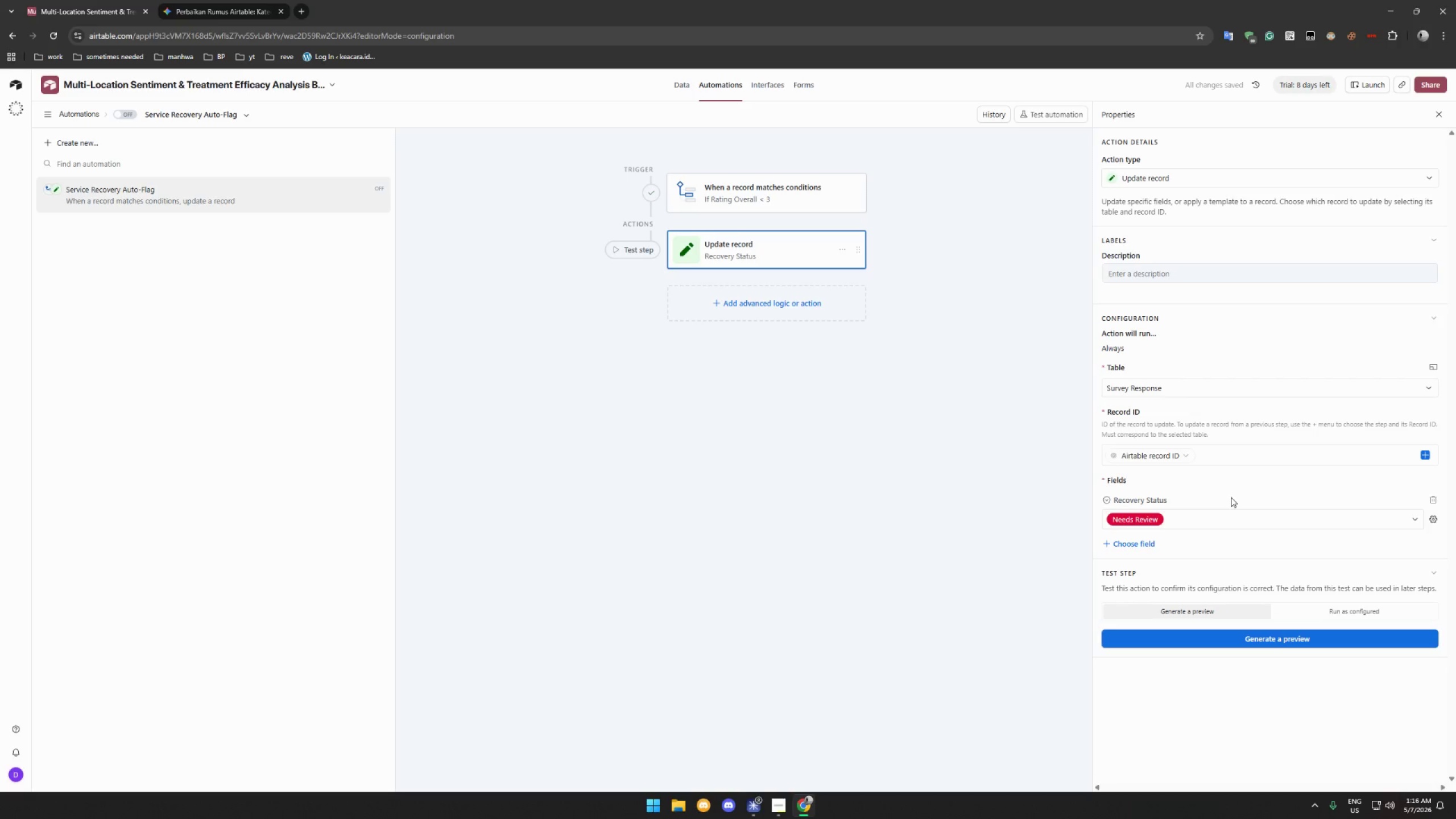 
left_click([1290, 643])
 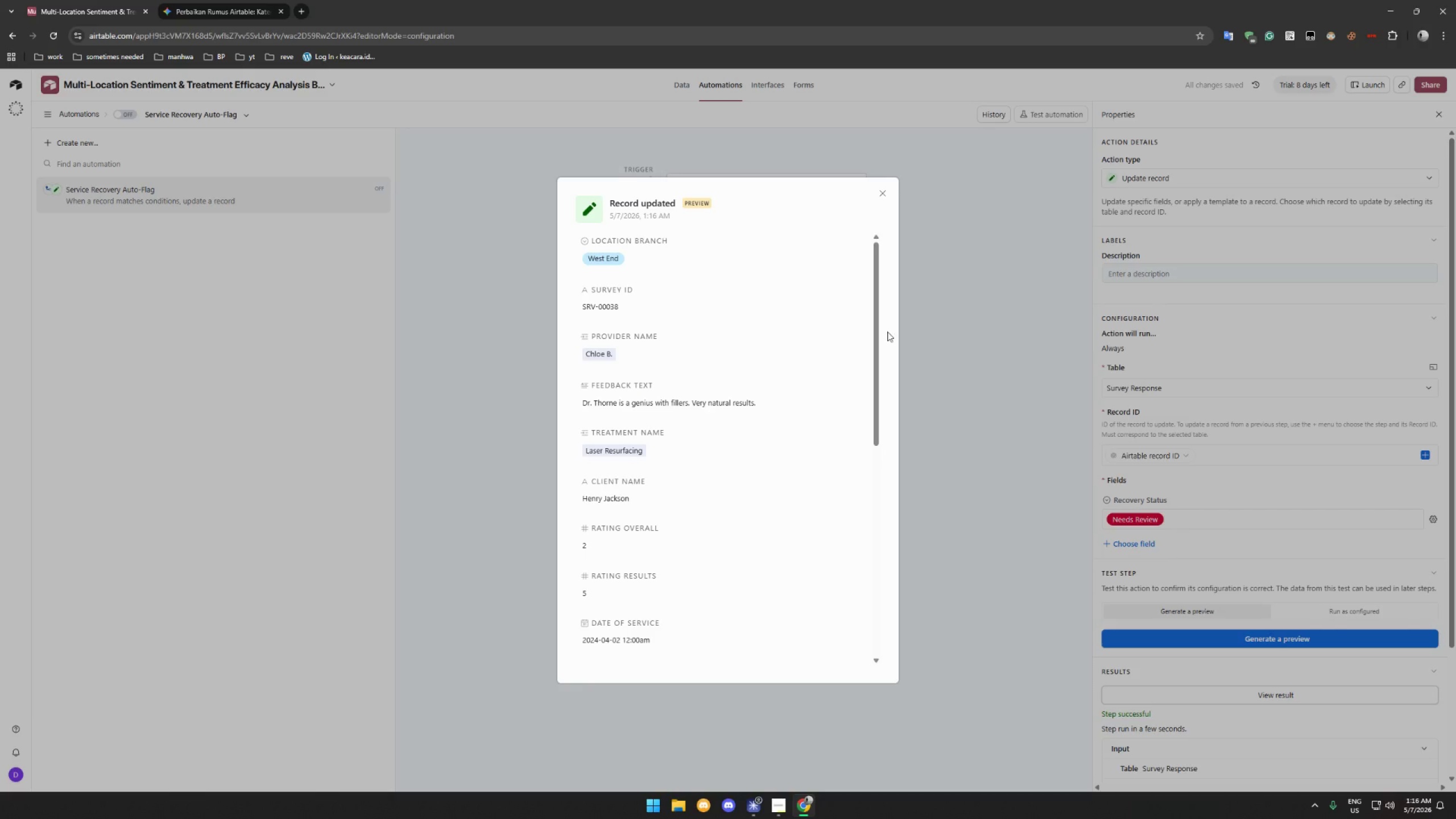 
left_click_drag(start_coordinate=[876, 363], to_coordinate=[887, 589])
 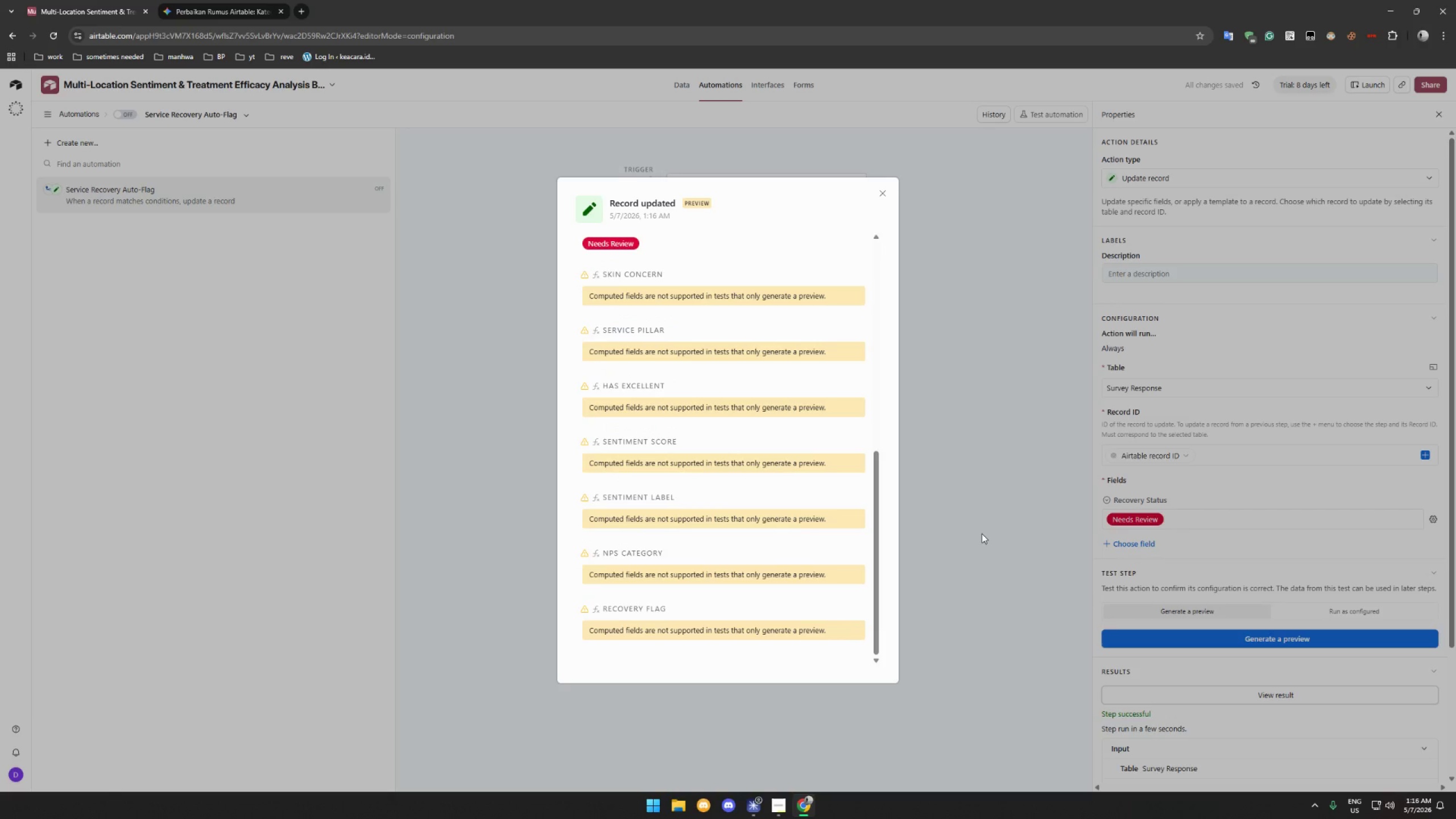 
left_click([982, 533])
 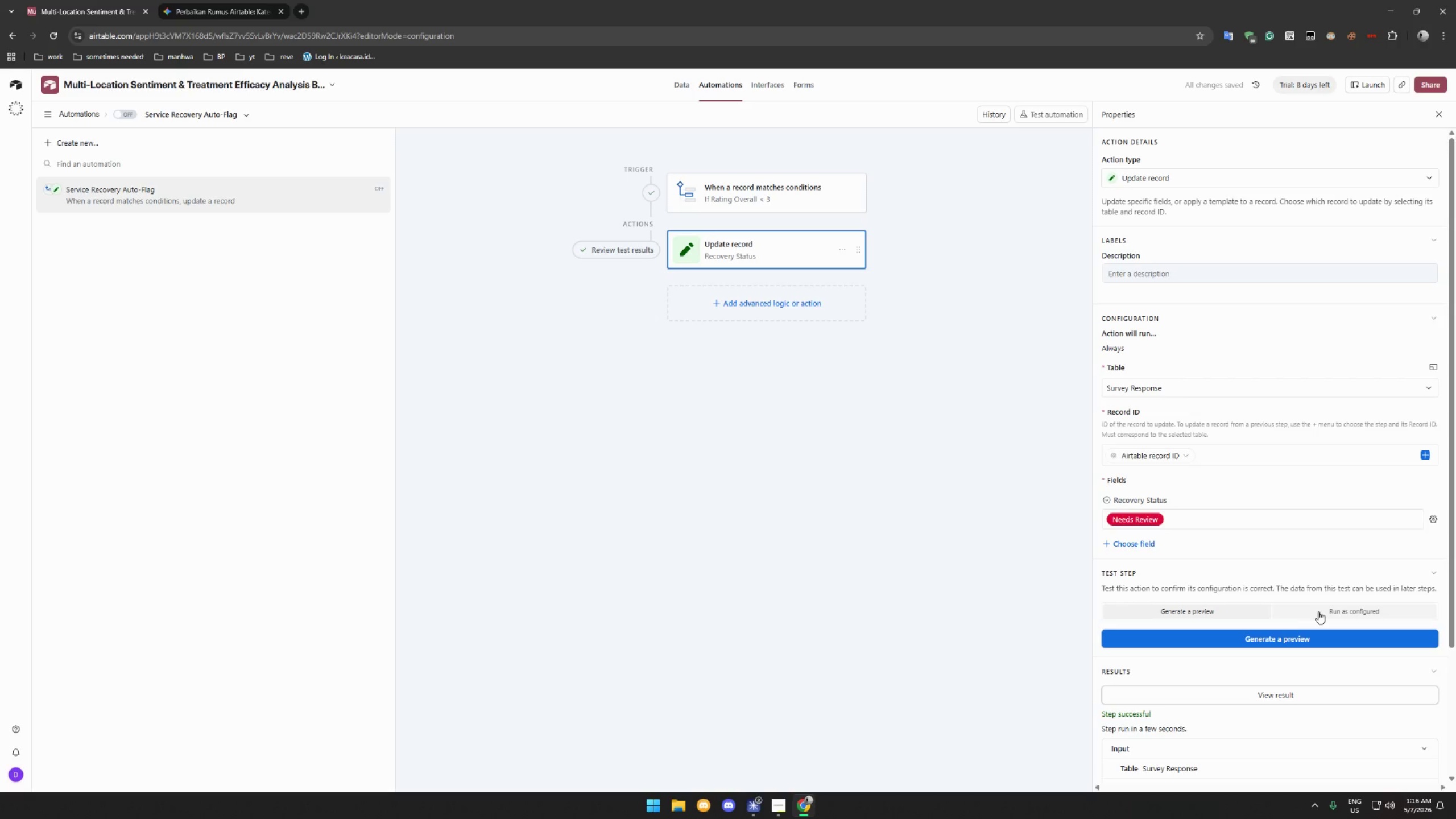 
left_click([1319, 611])
 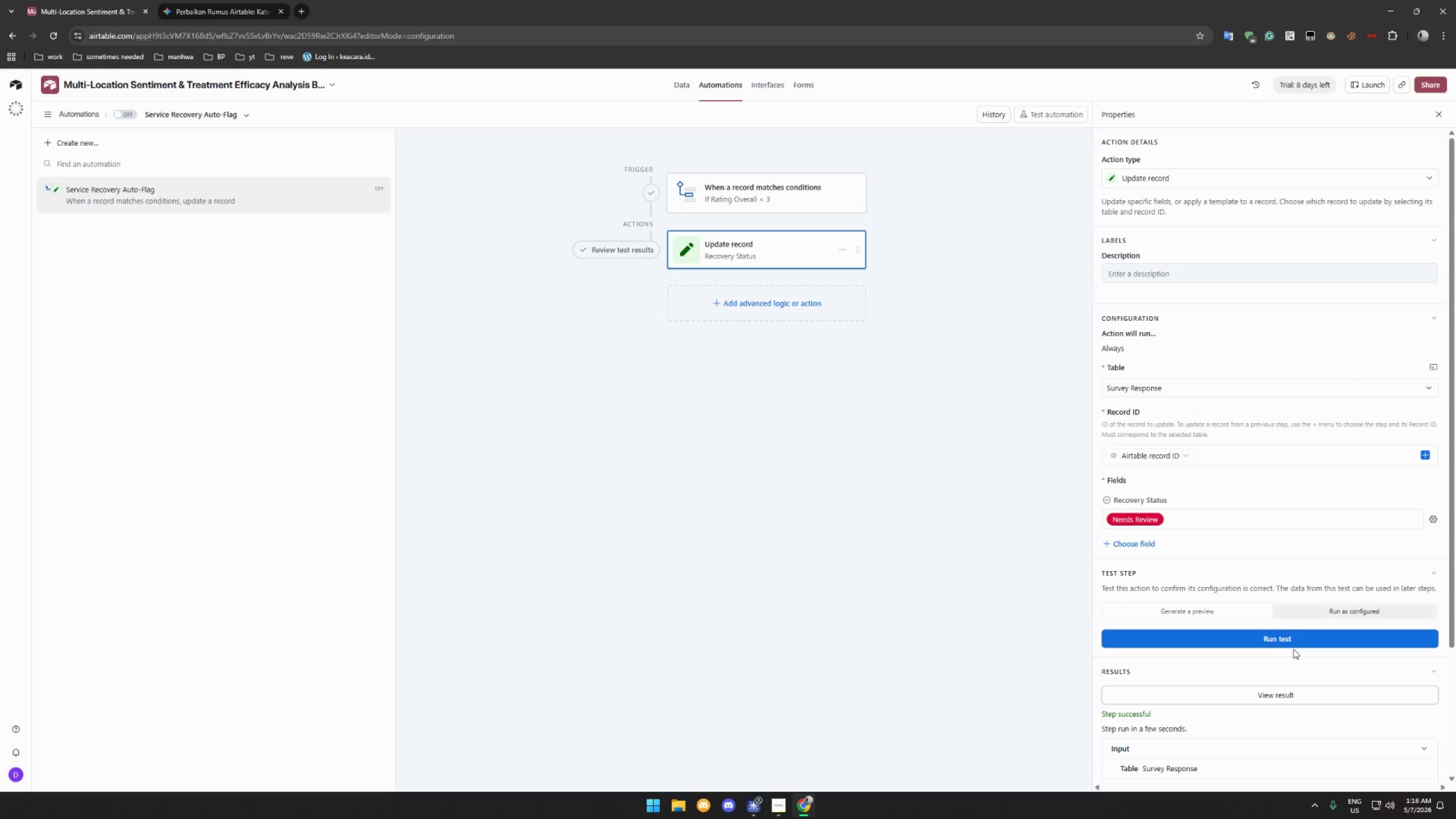 
left_click([1295, 642])
 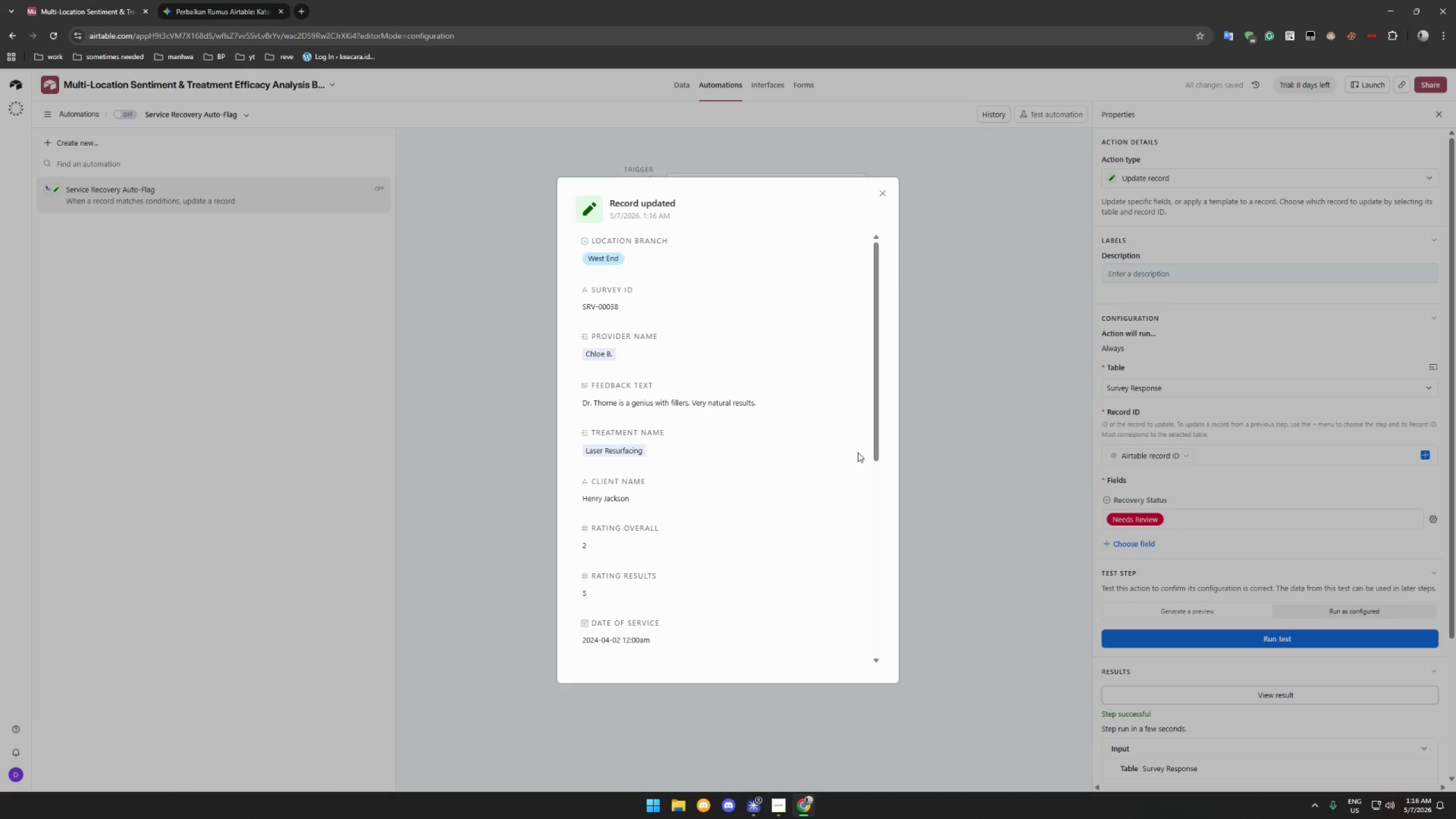 
left_click([958, 326])
 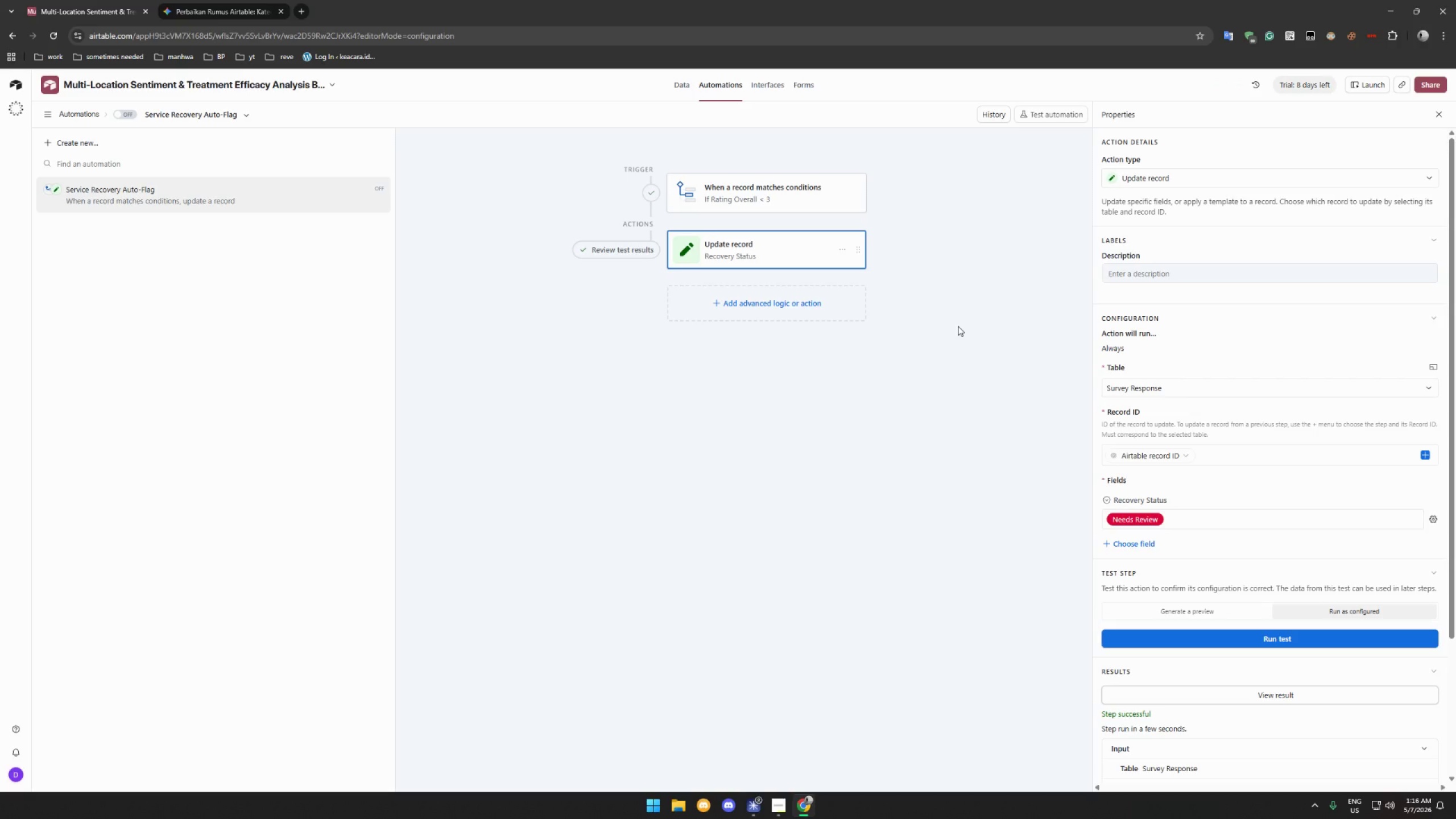 
wait(5.17)
 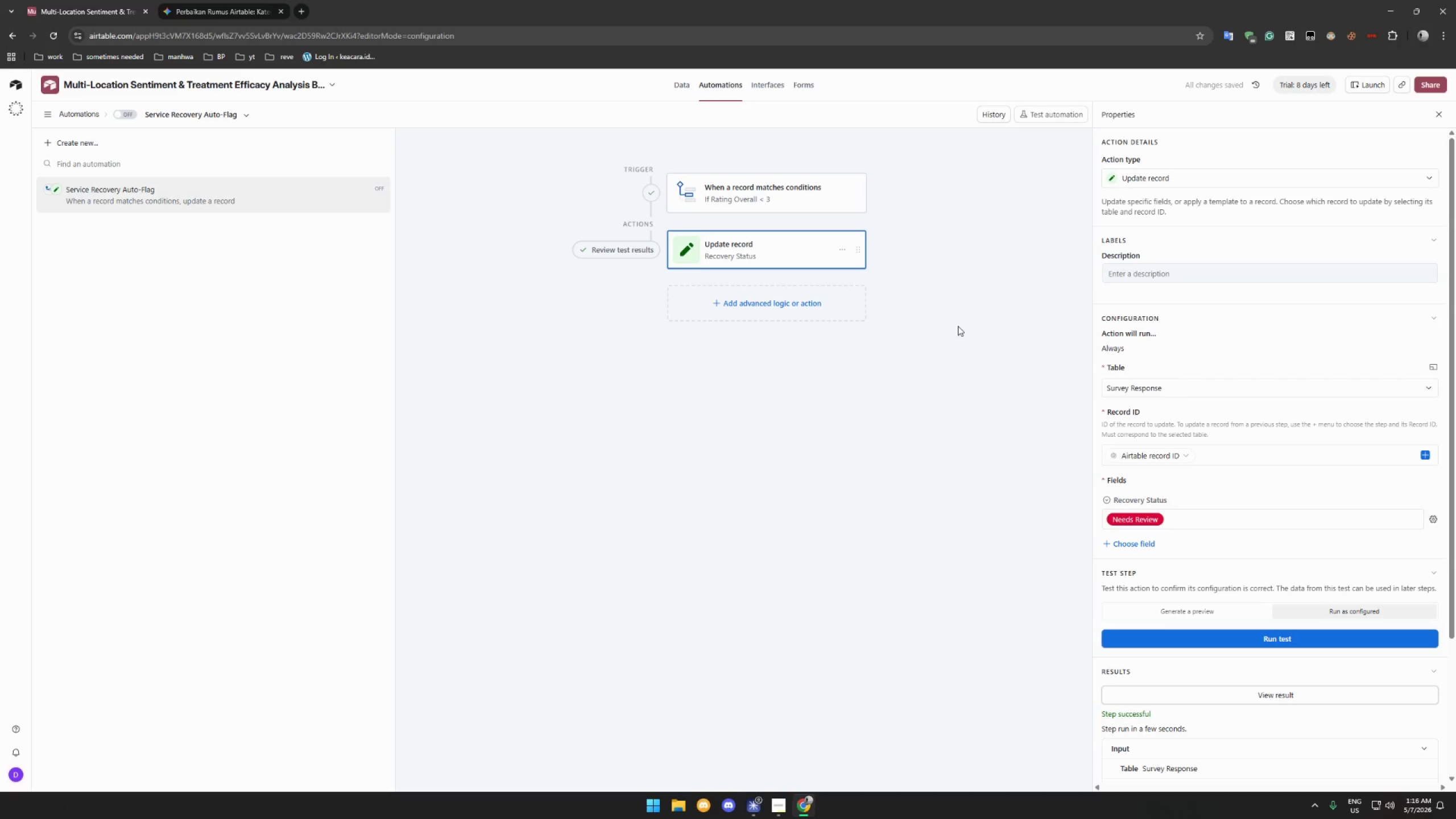 
left_click([128, 115])
 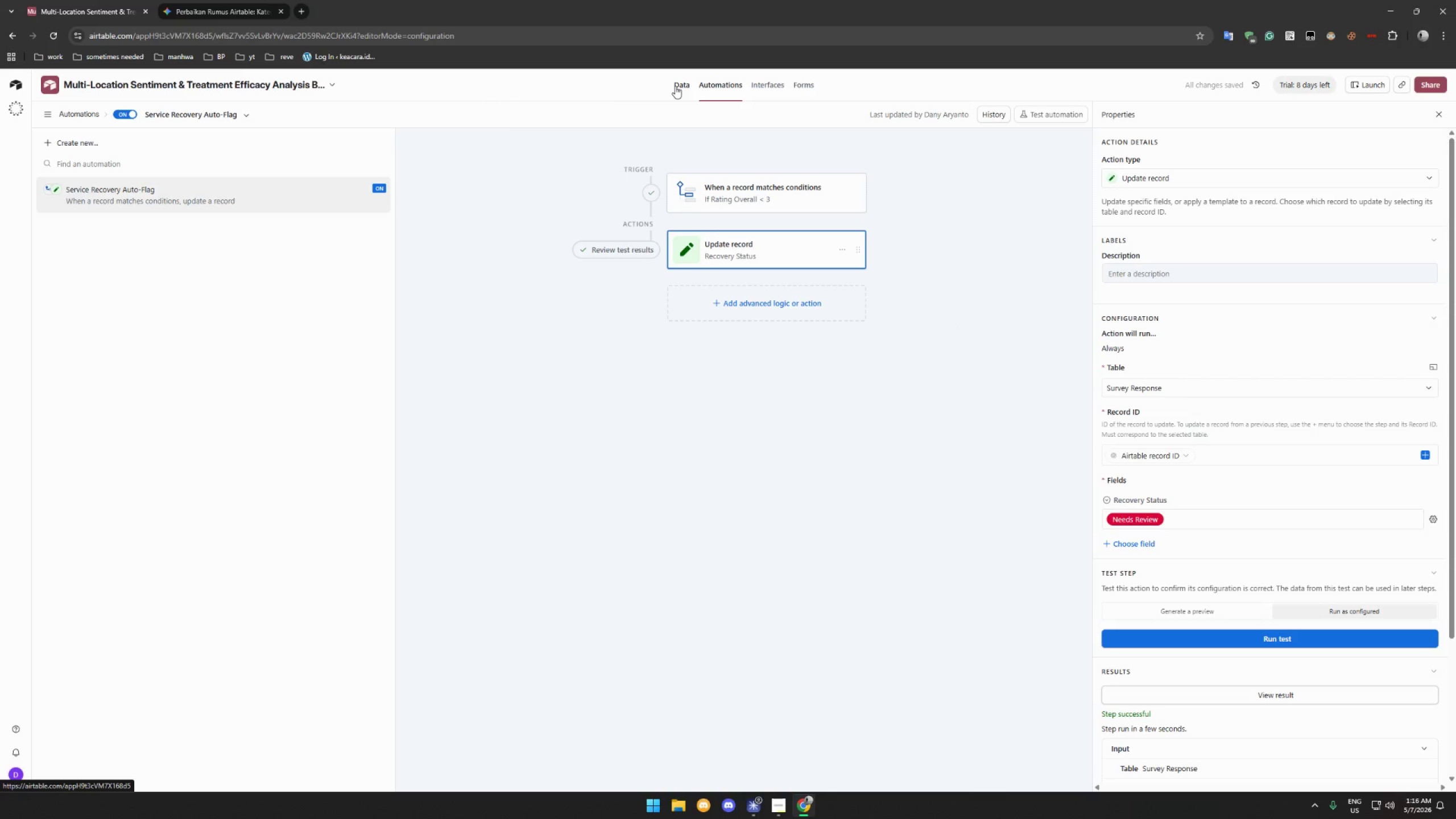 
wait(5.39)
 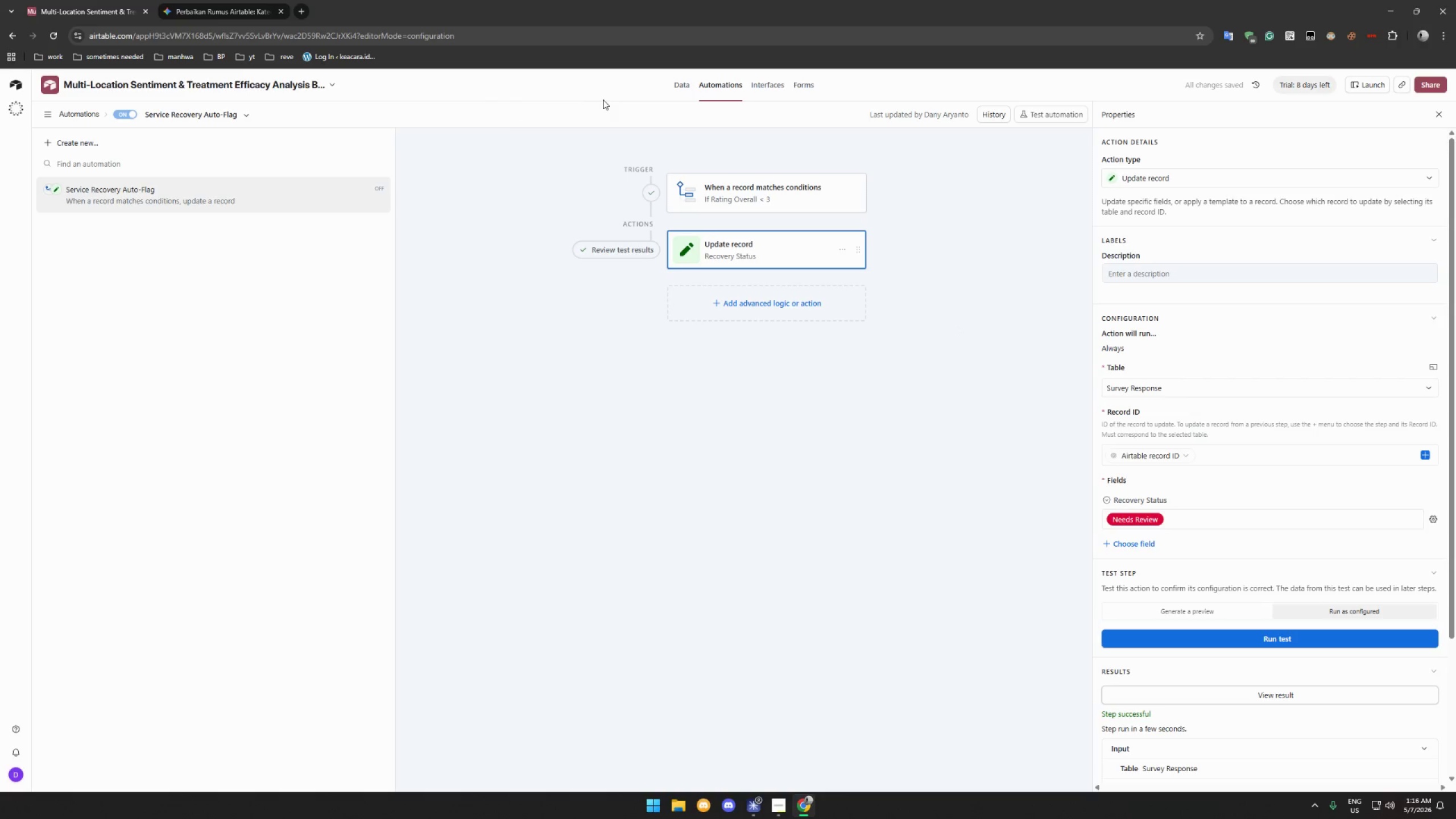 
left_click([675, 86])
 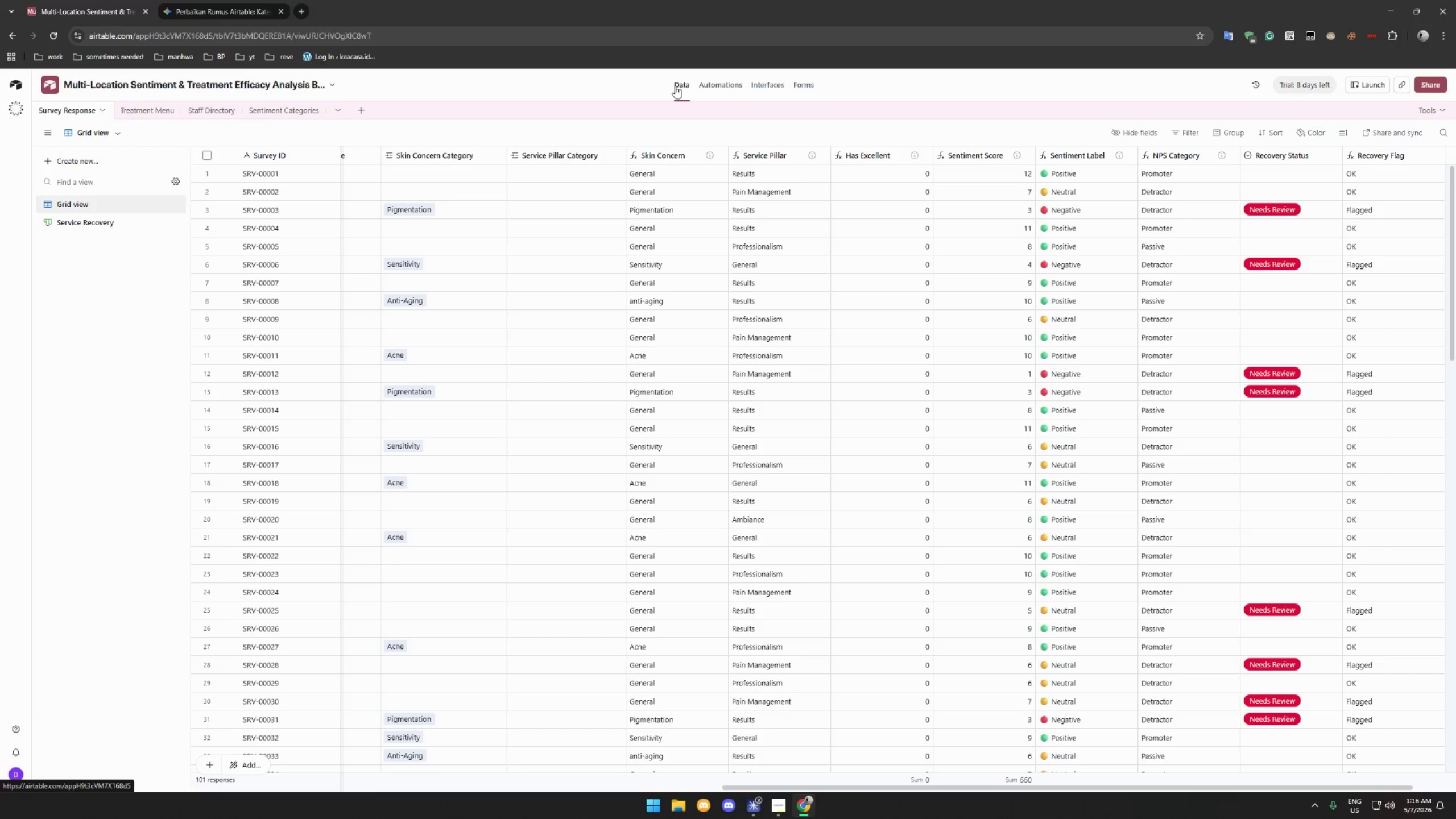 
wait(9.25)
 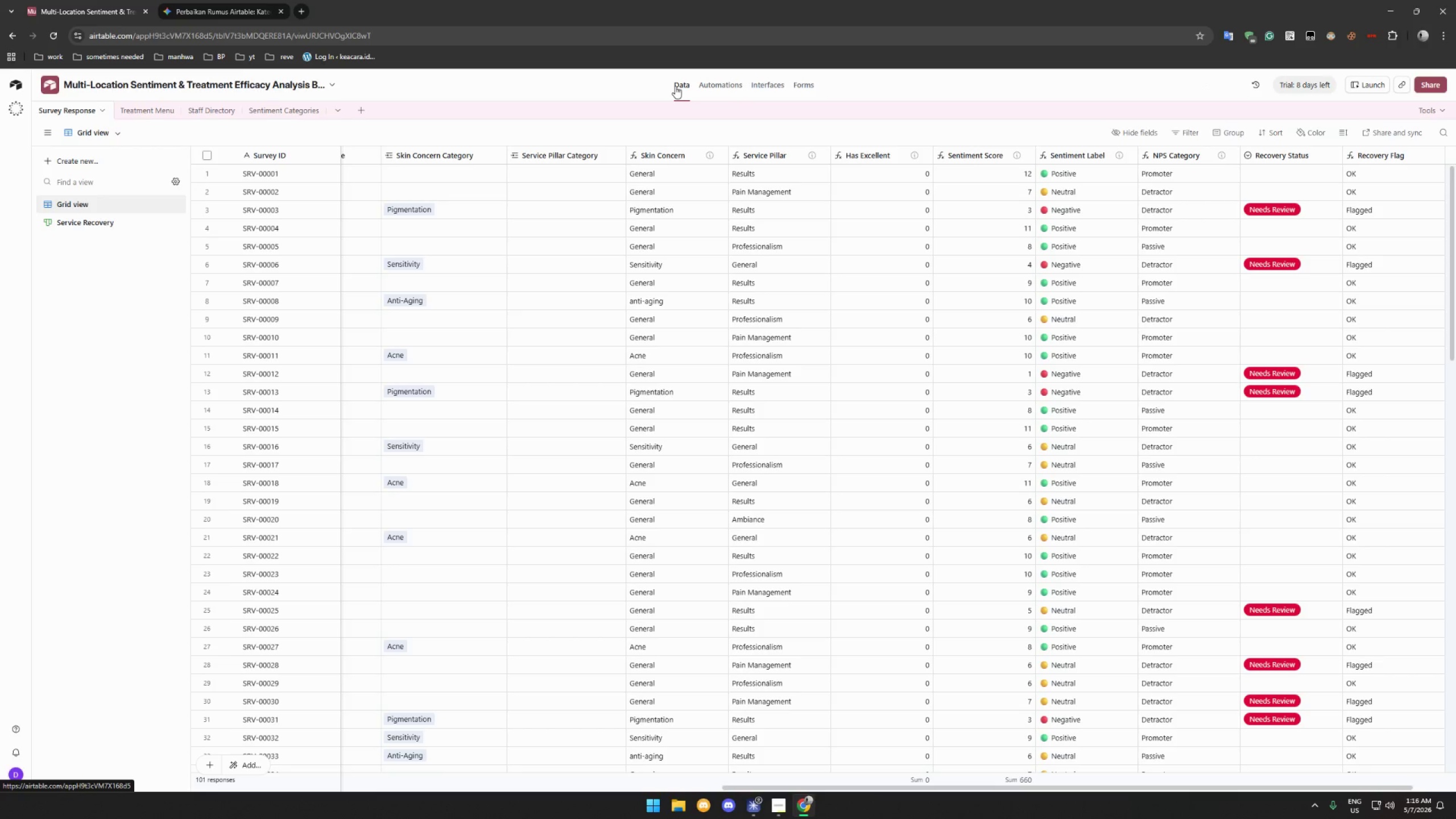 
left_click([218, 111])
 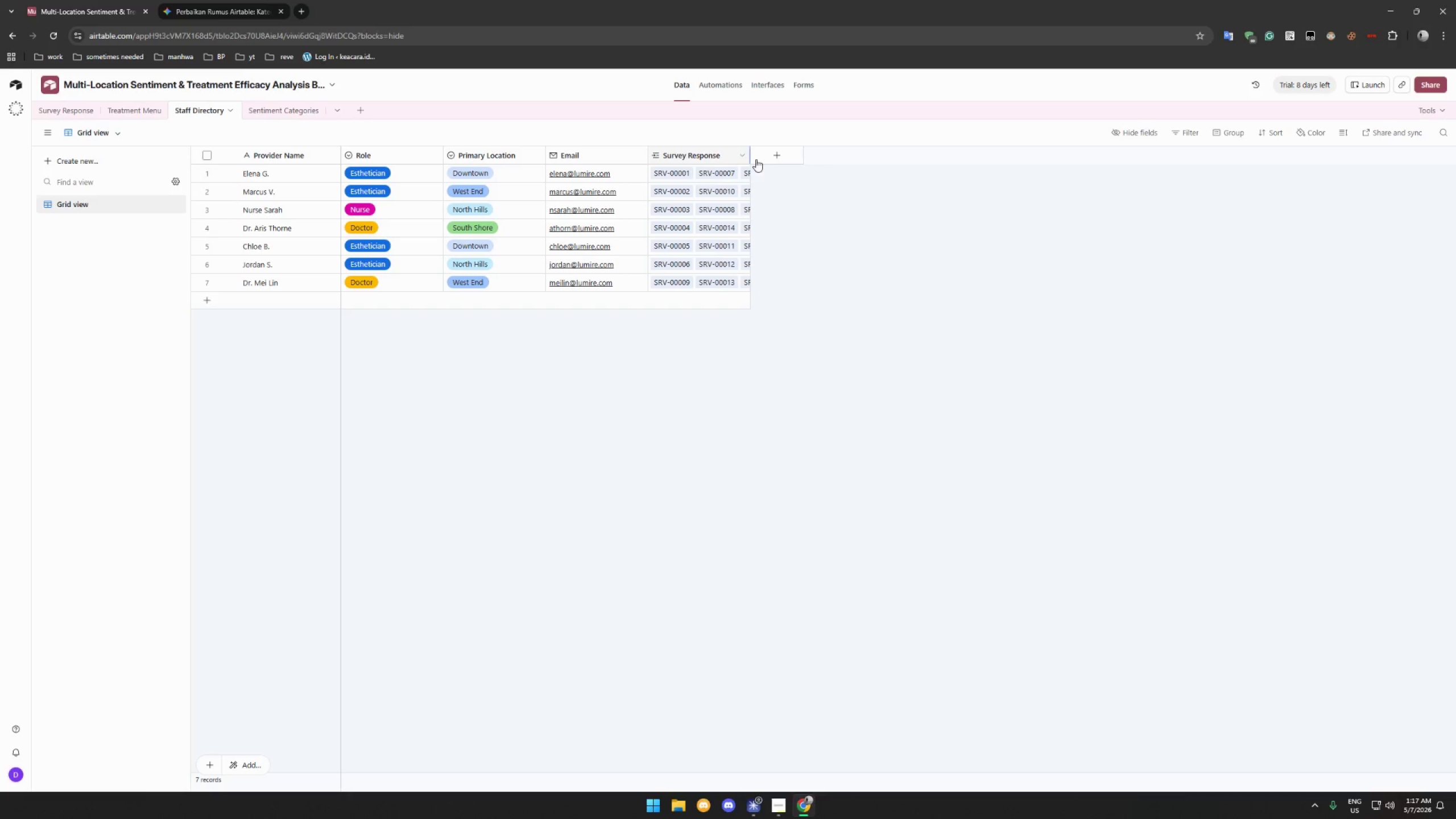 
left_click_drag(start_coordinate=[750, 158], to_coordinate=[817, 166])
 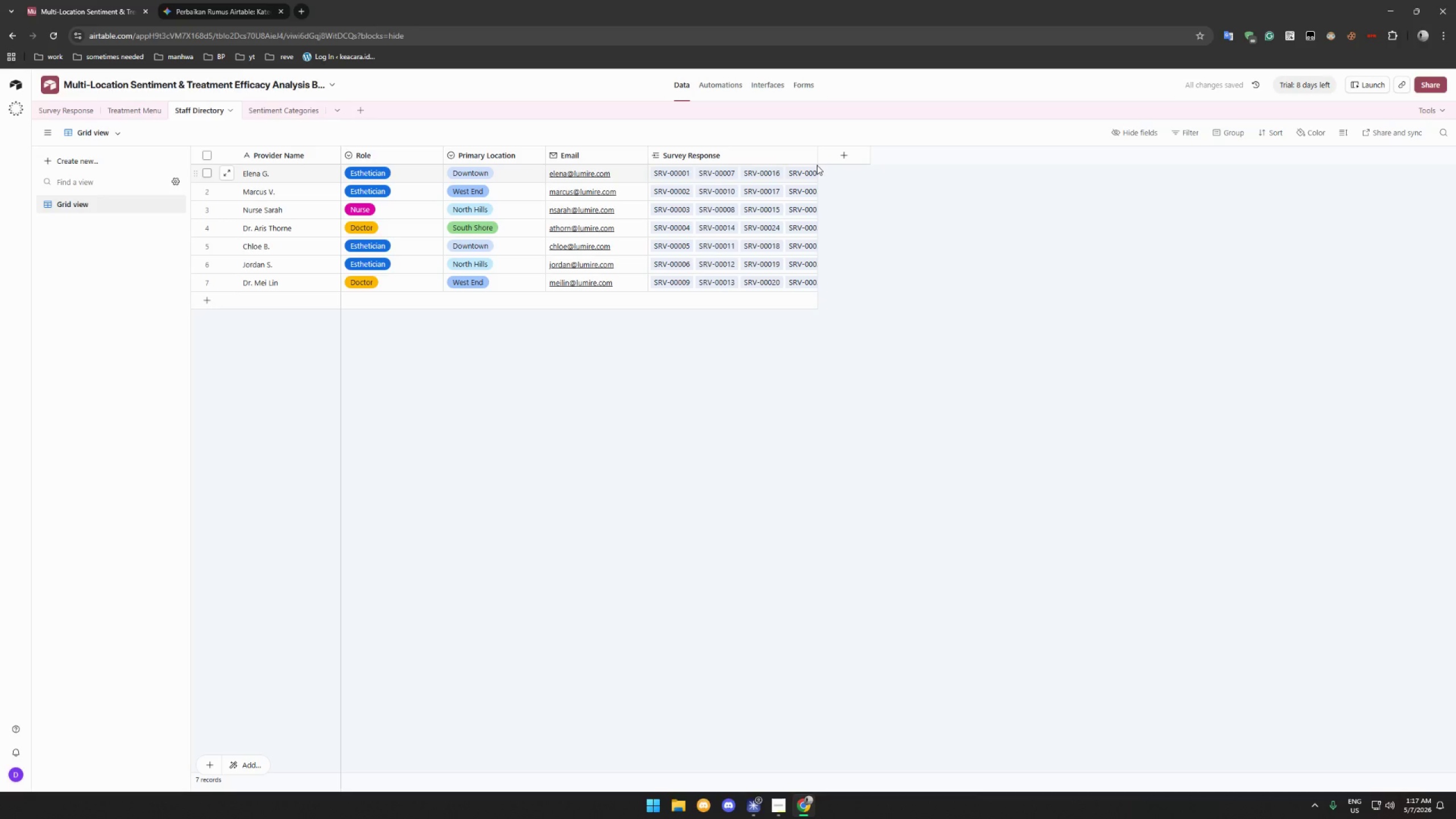 
wait(8.23)
 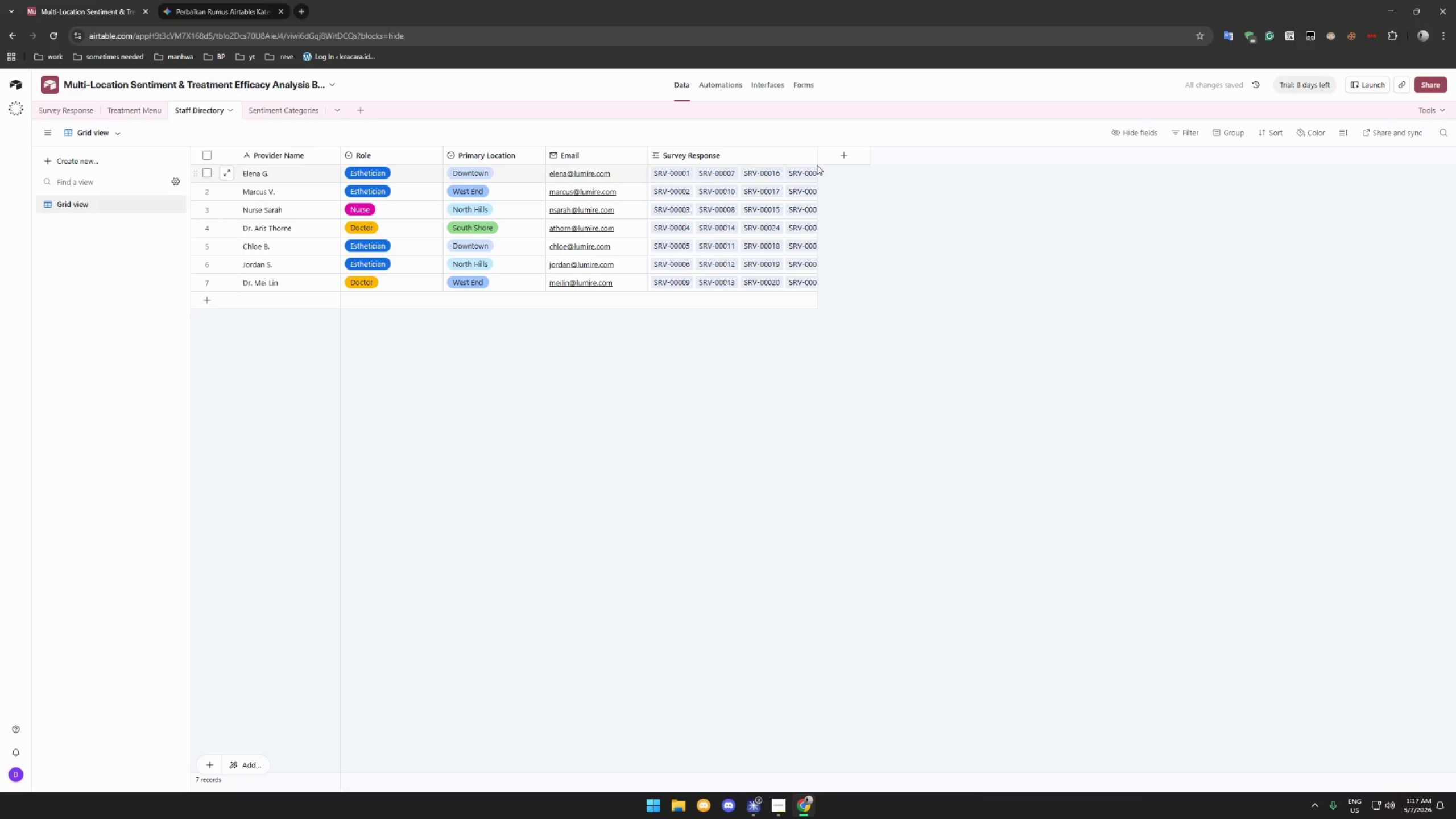 
mouse_move([797, 159])
 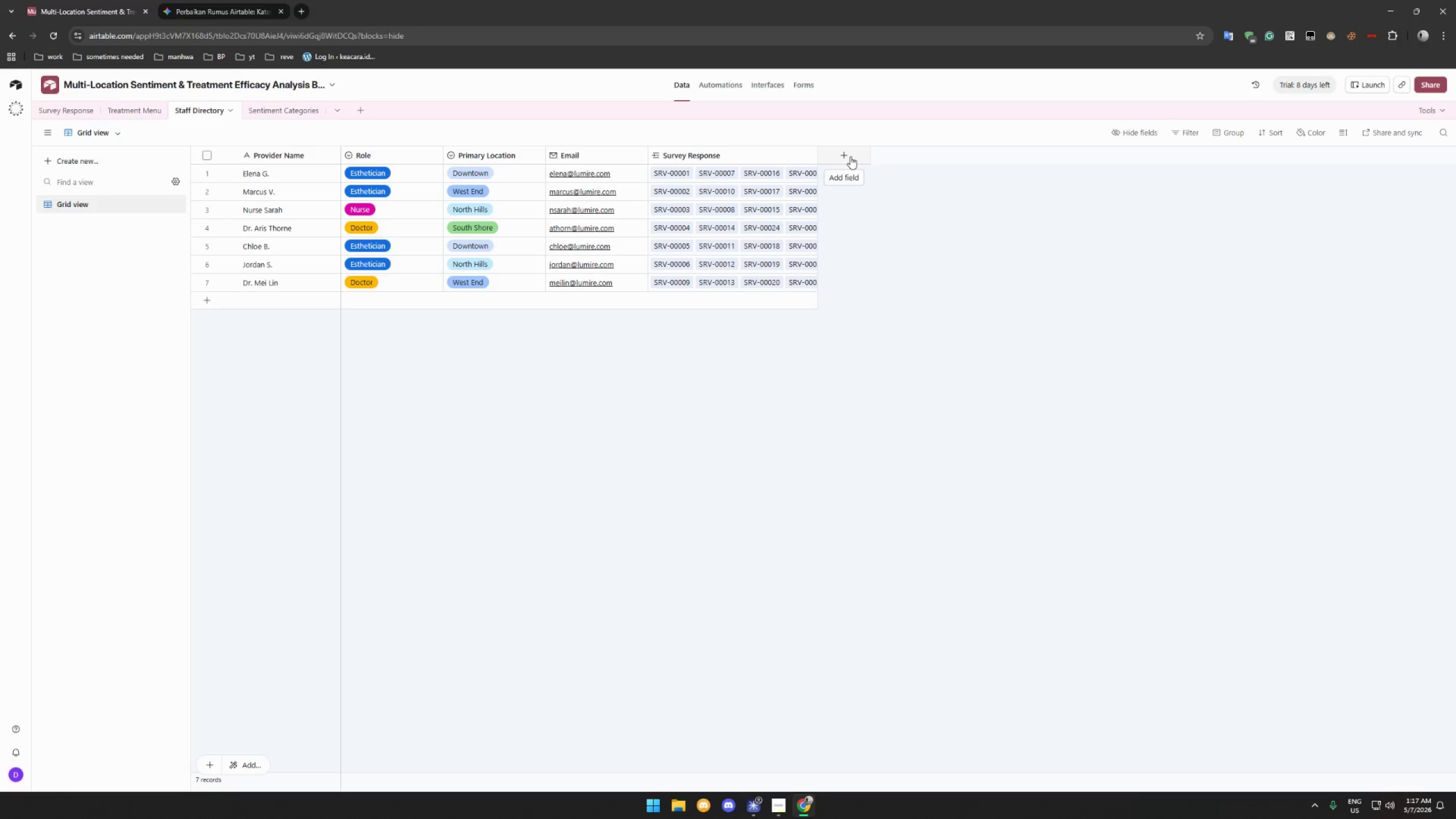 
left_click([850, 156])
 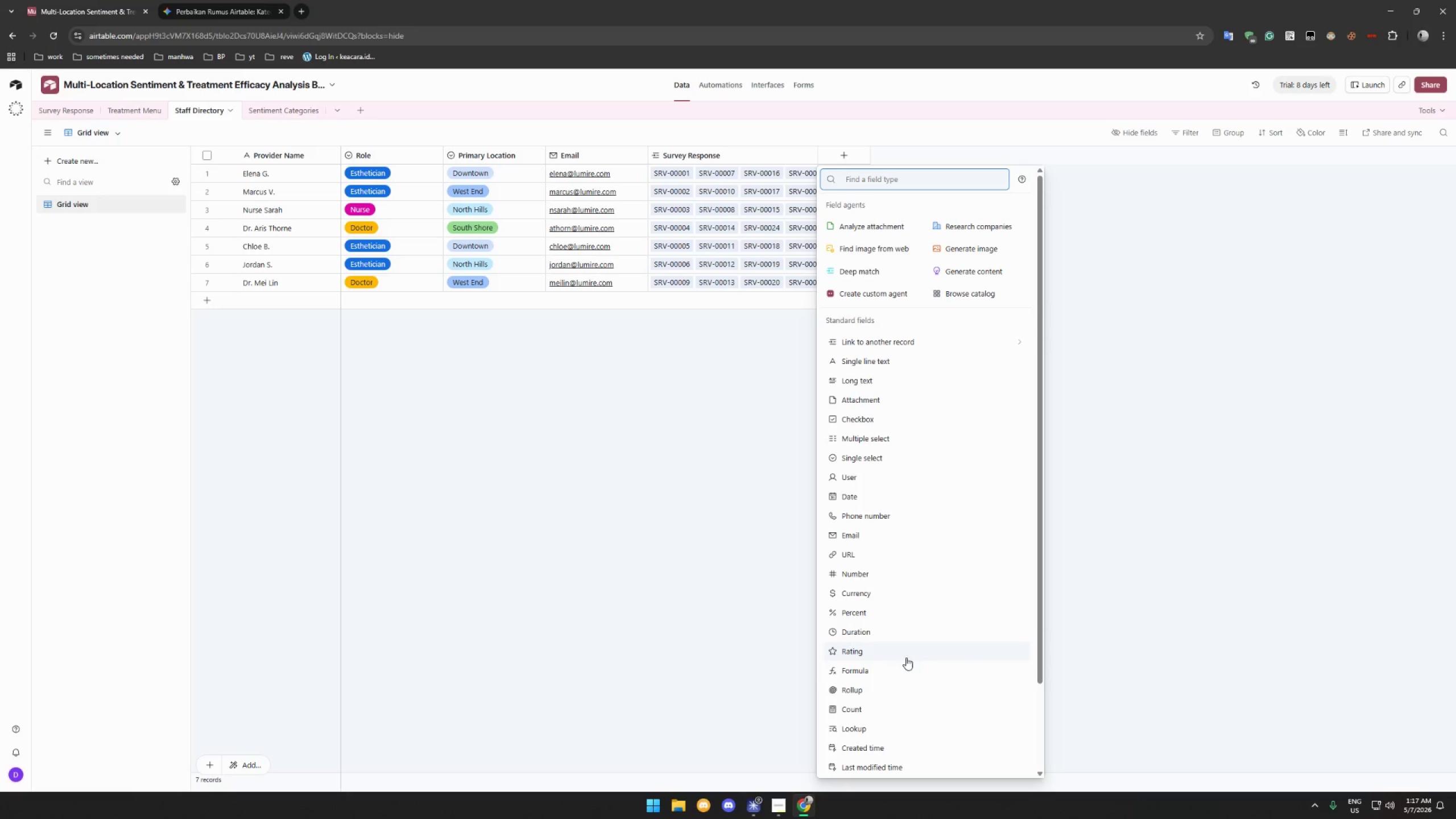 
type(Avf)
key(Backspace)
type(g Rating)
 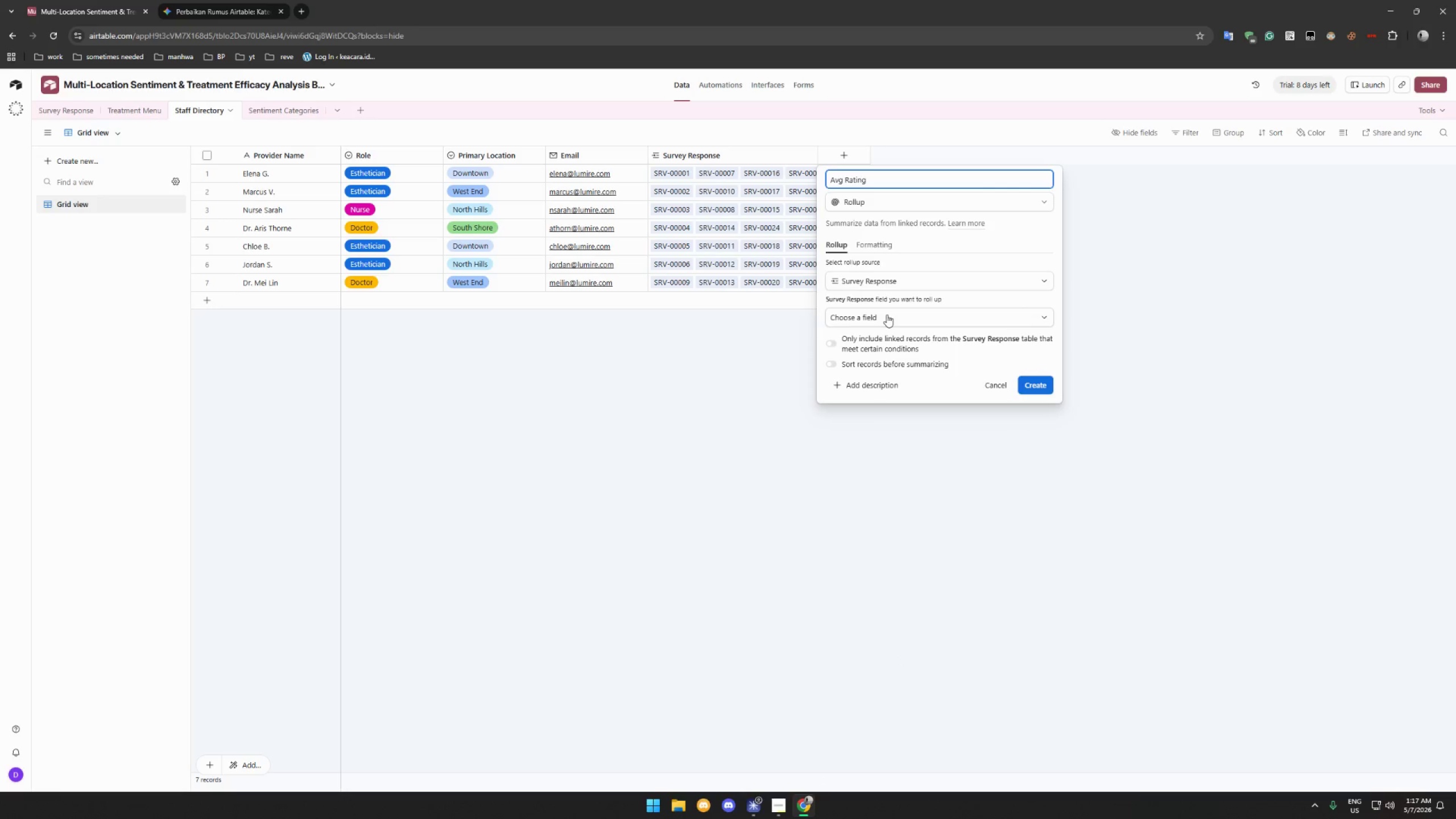 
left_click([887, 315])
 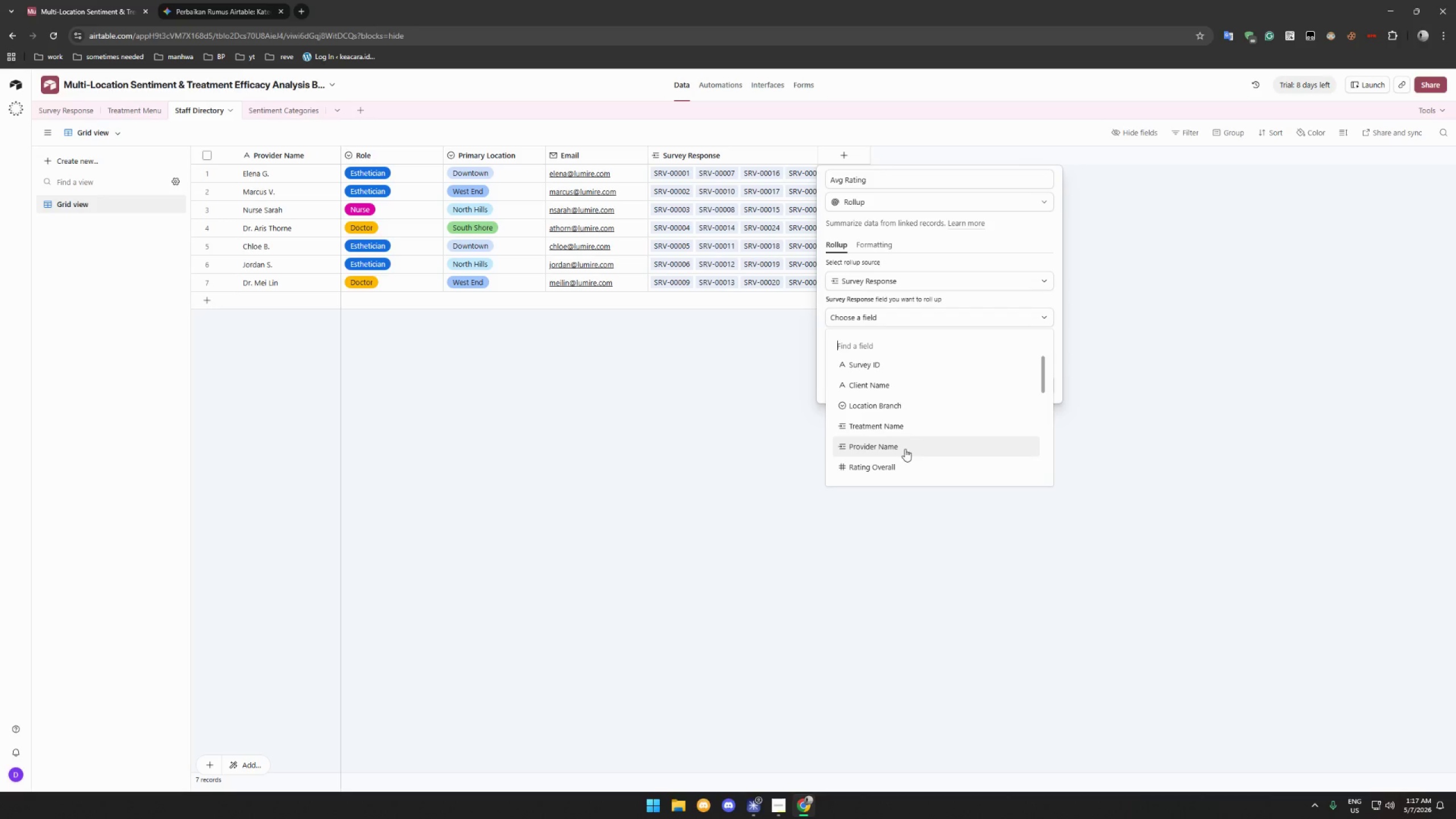 
left_click([905, 468])
 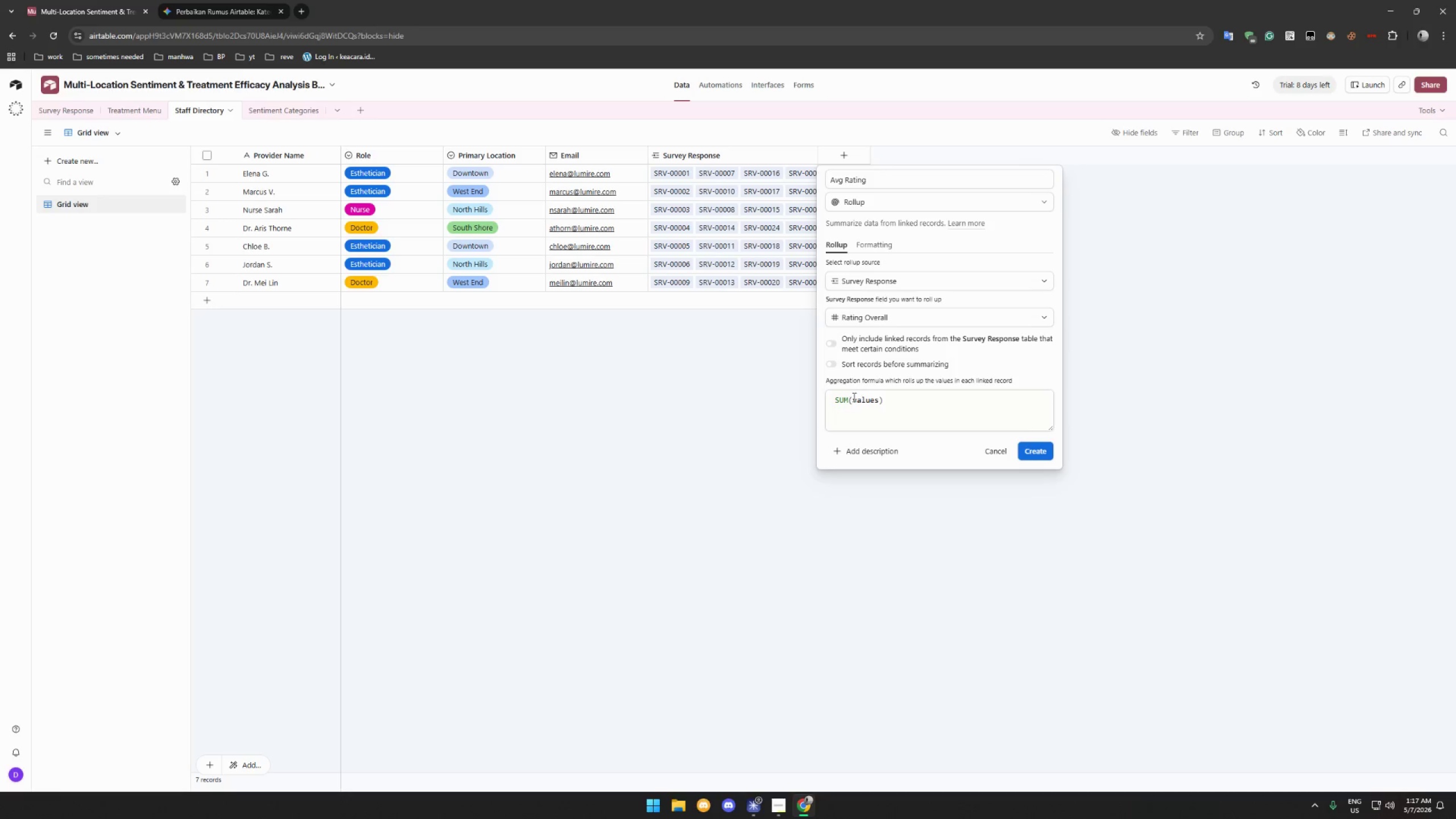 
left_click_drag(start_coordinate=[849, 402], to_coordinate=[824, 402])
 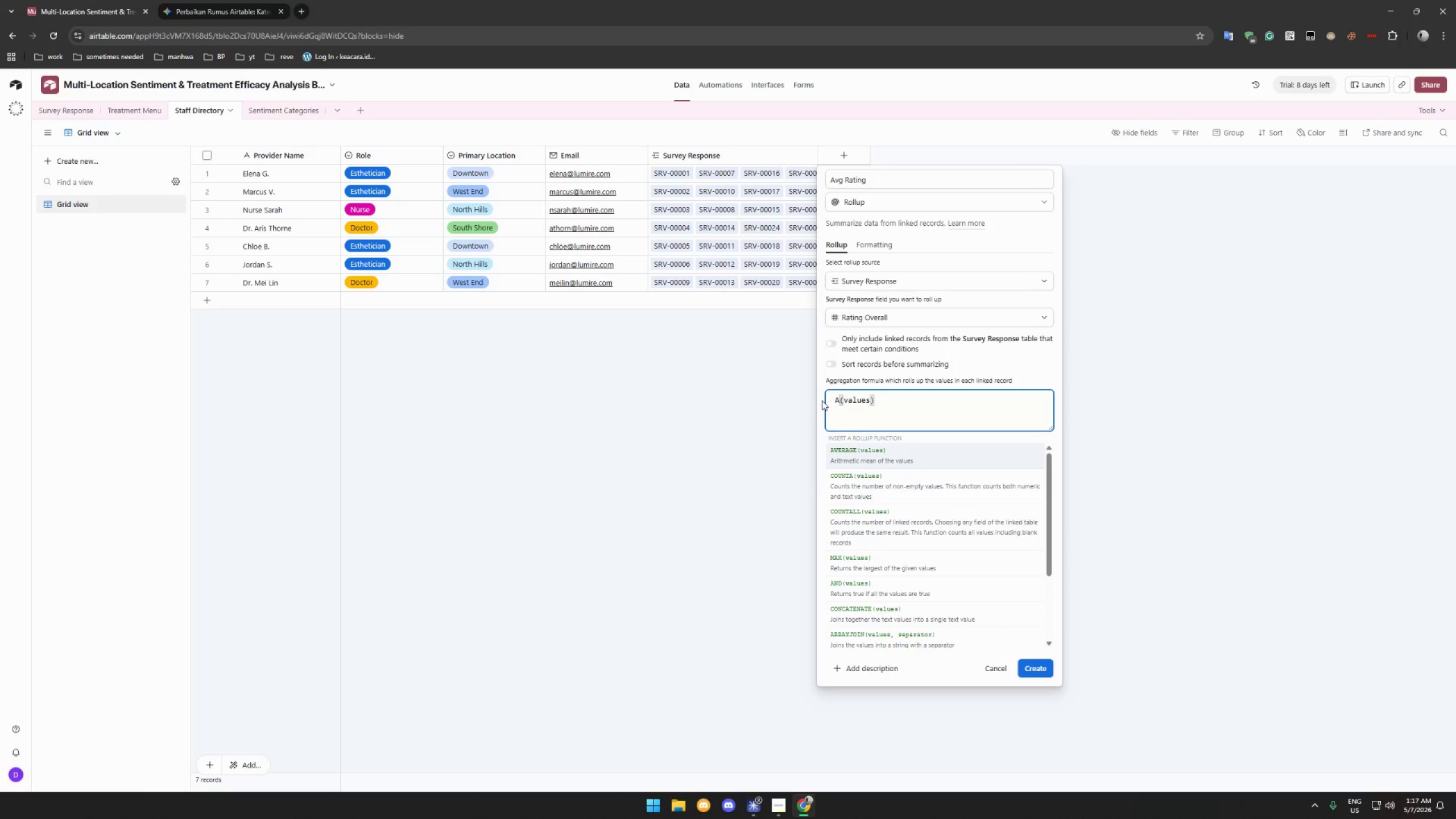 
type(AVERAGE)
 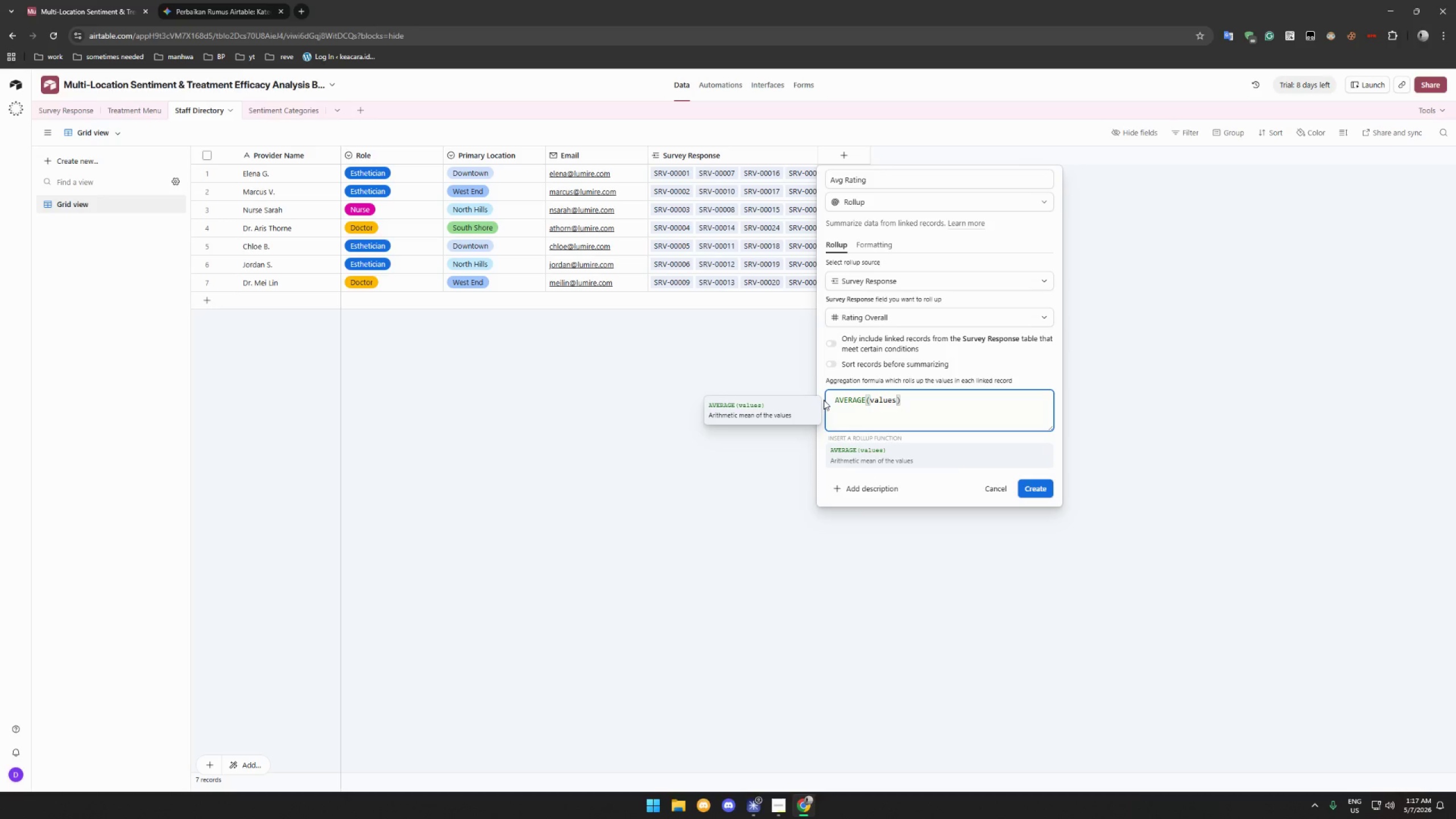 
left_click([1036, 489])
 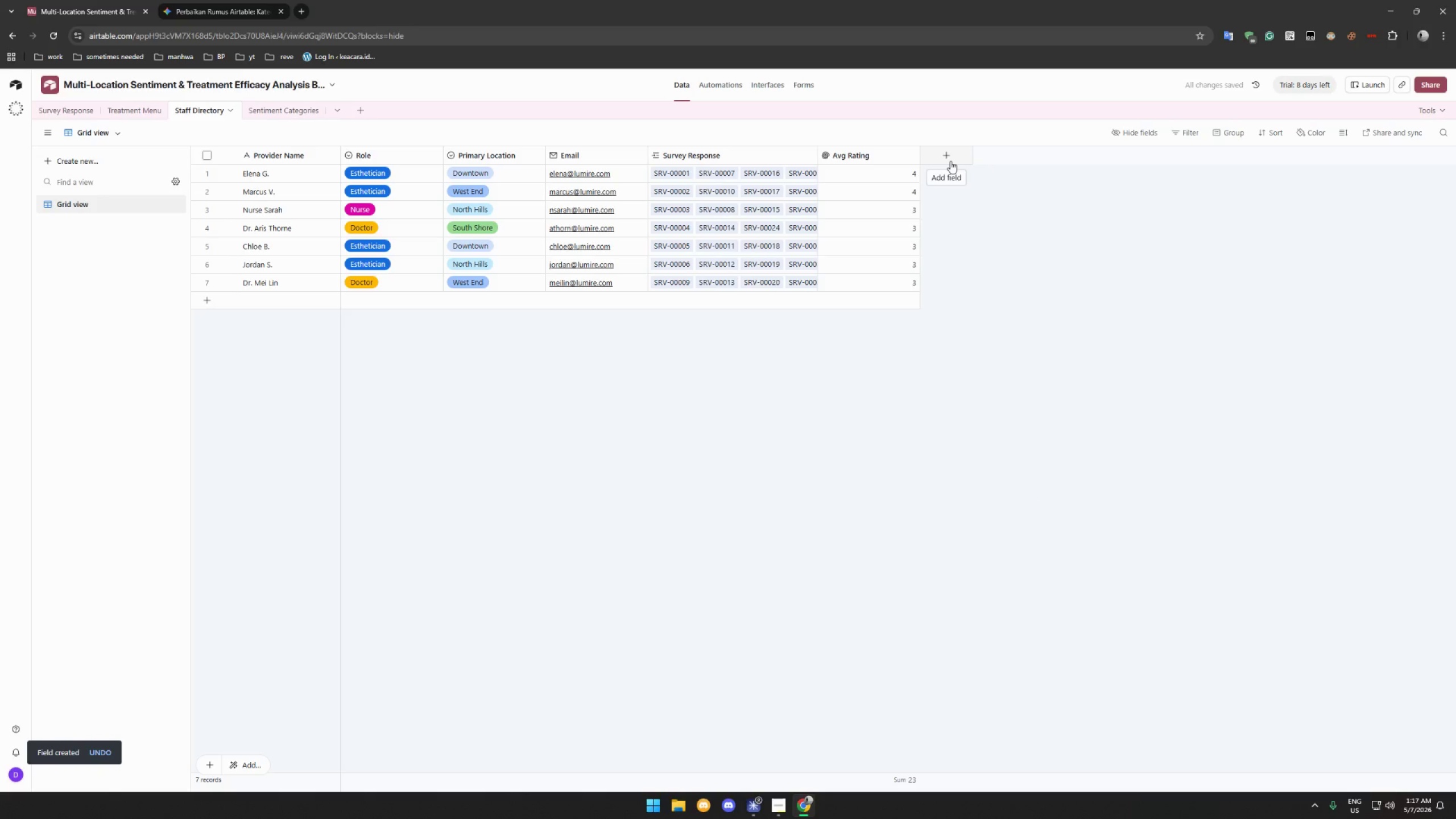 
wait(9.98)
 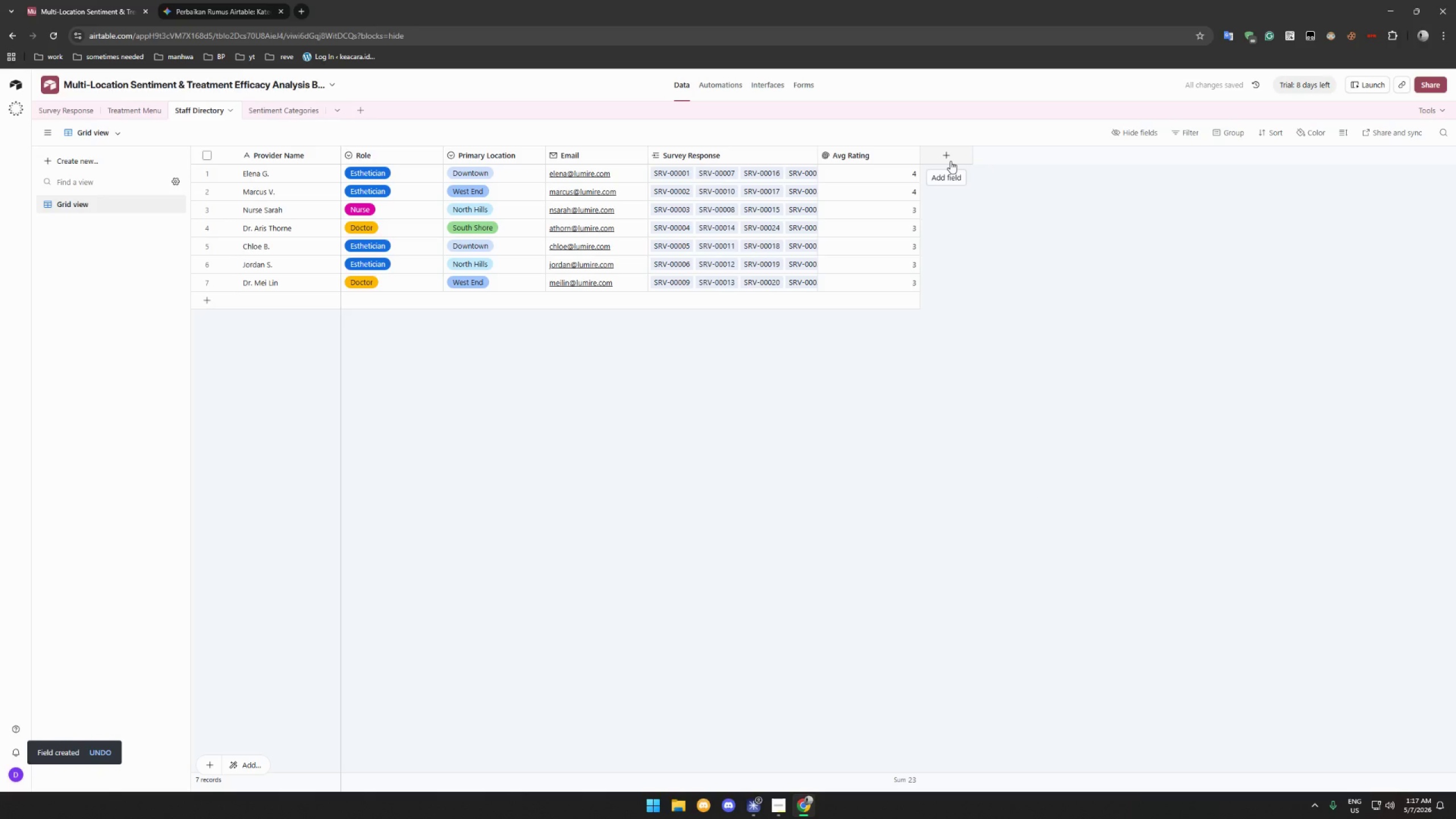 
left_click([950, 161])
 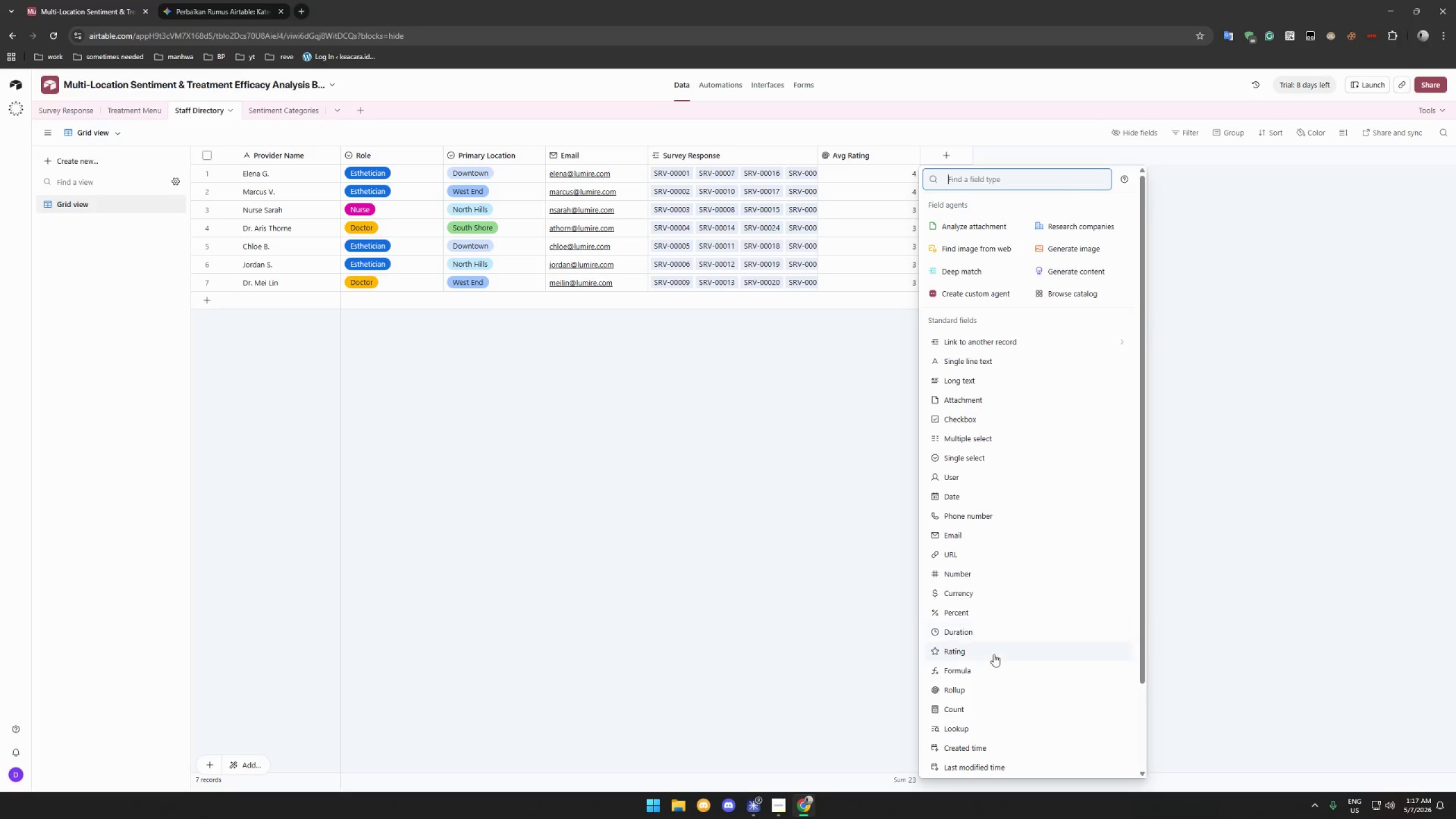 
left_click([996, 698])
 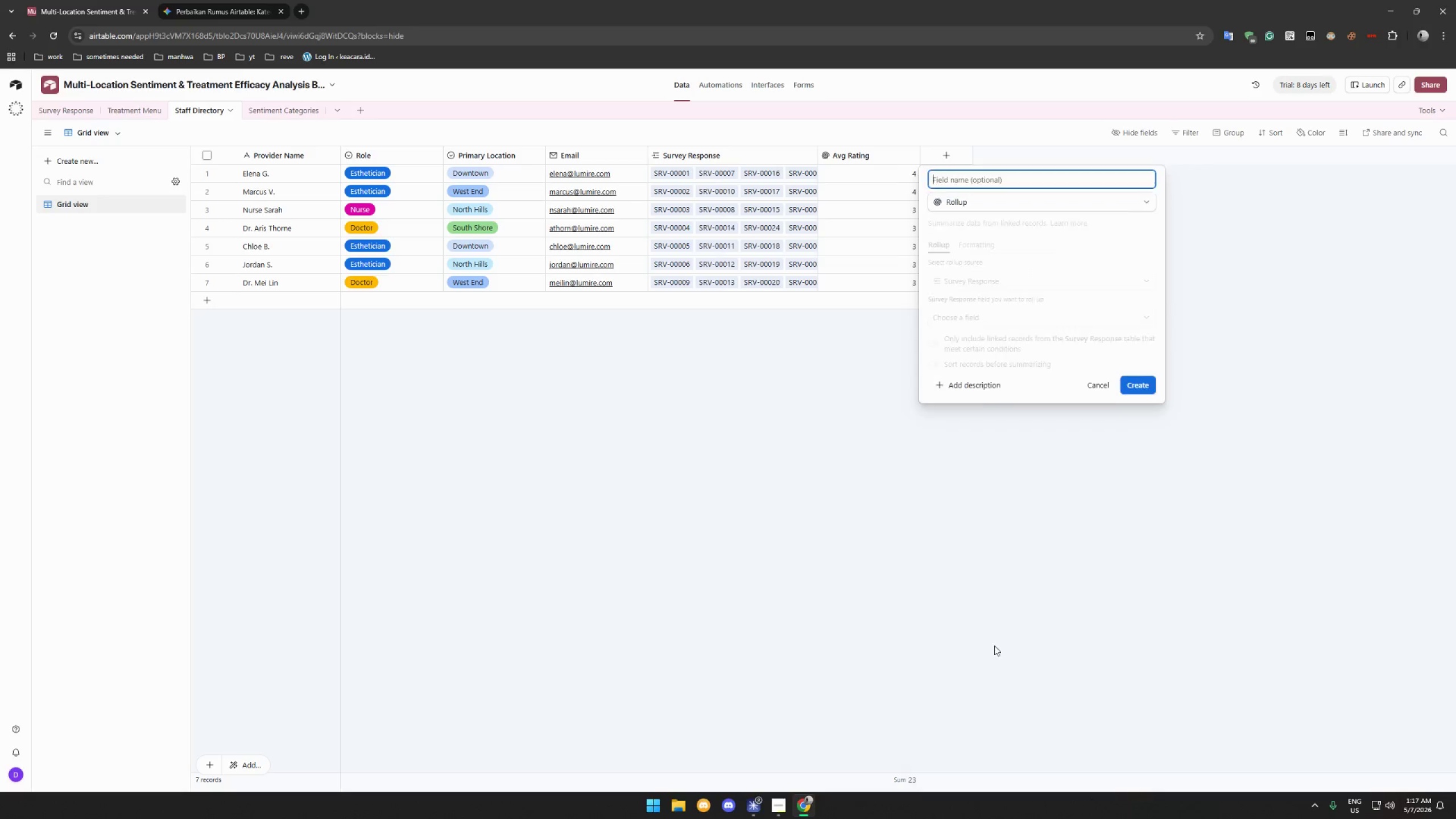 
type(Total Excellent)
 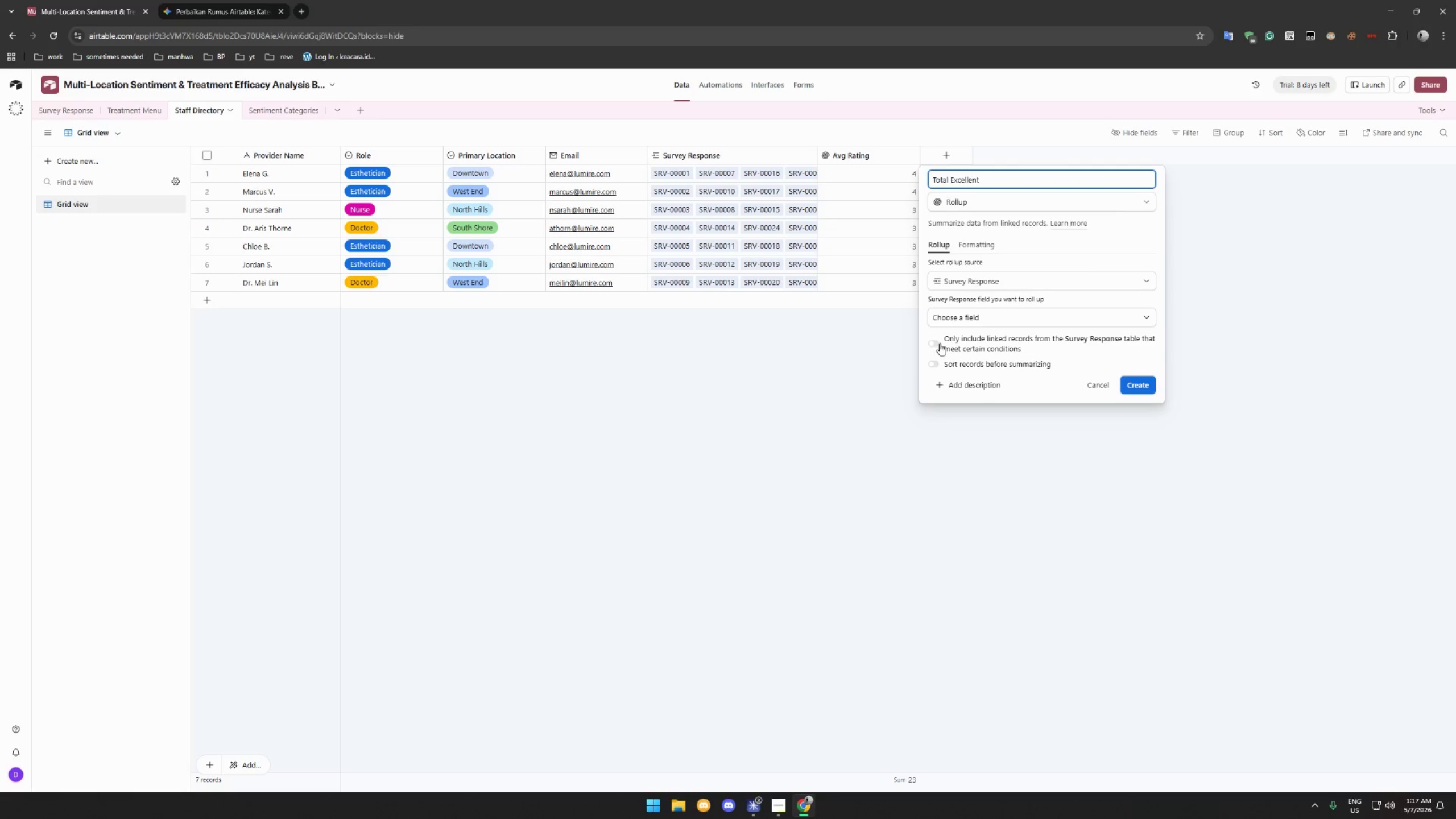 
left_click([961, 316])
 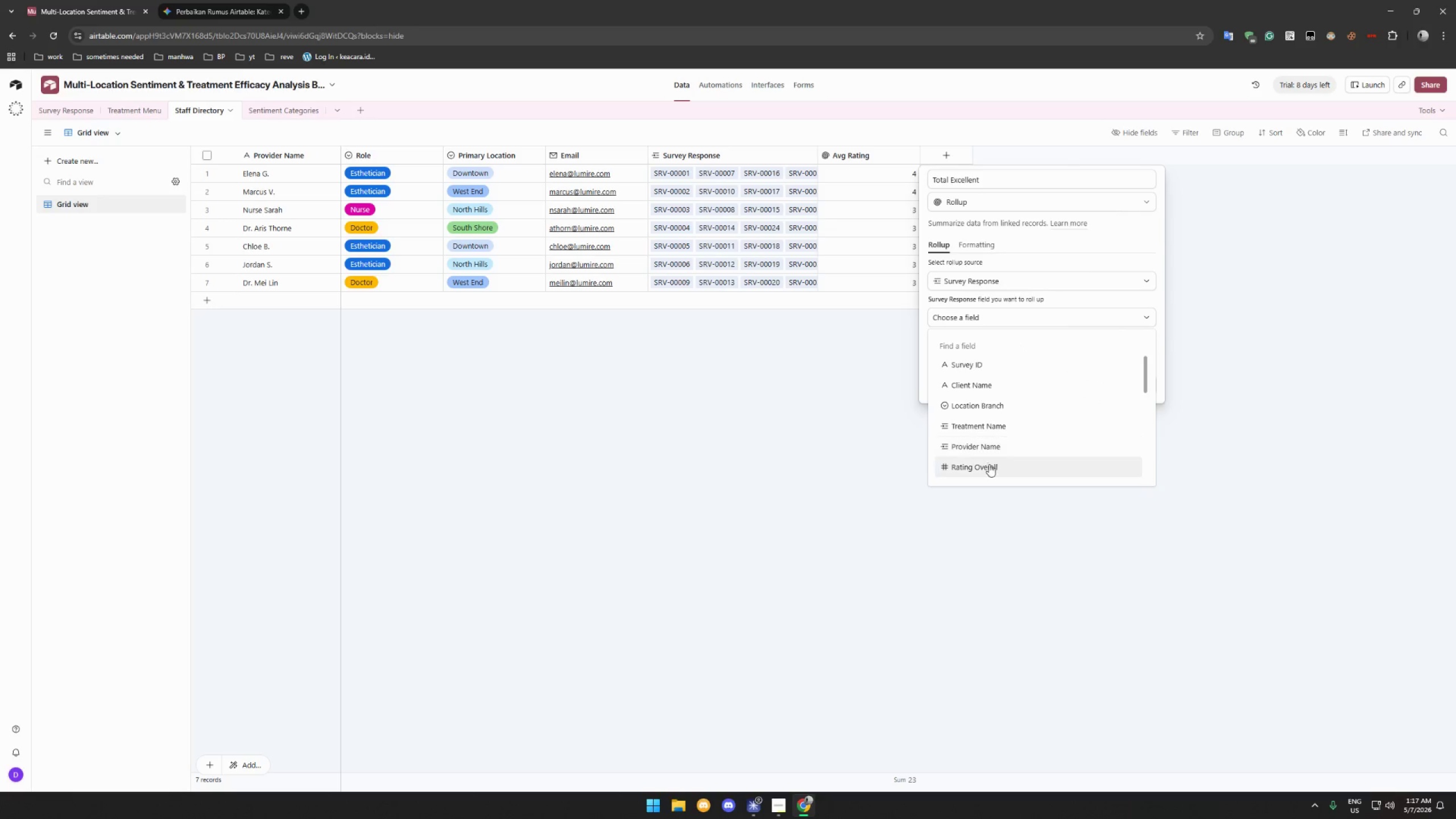 
scroll: coordinate [1018, 449], scroll_direction: down, amount: 8.0
 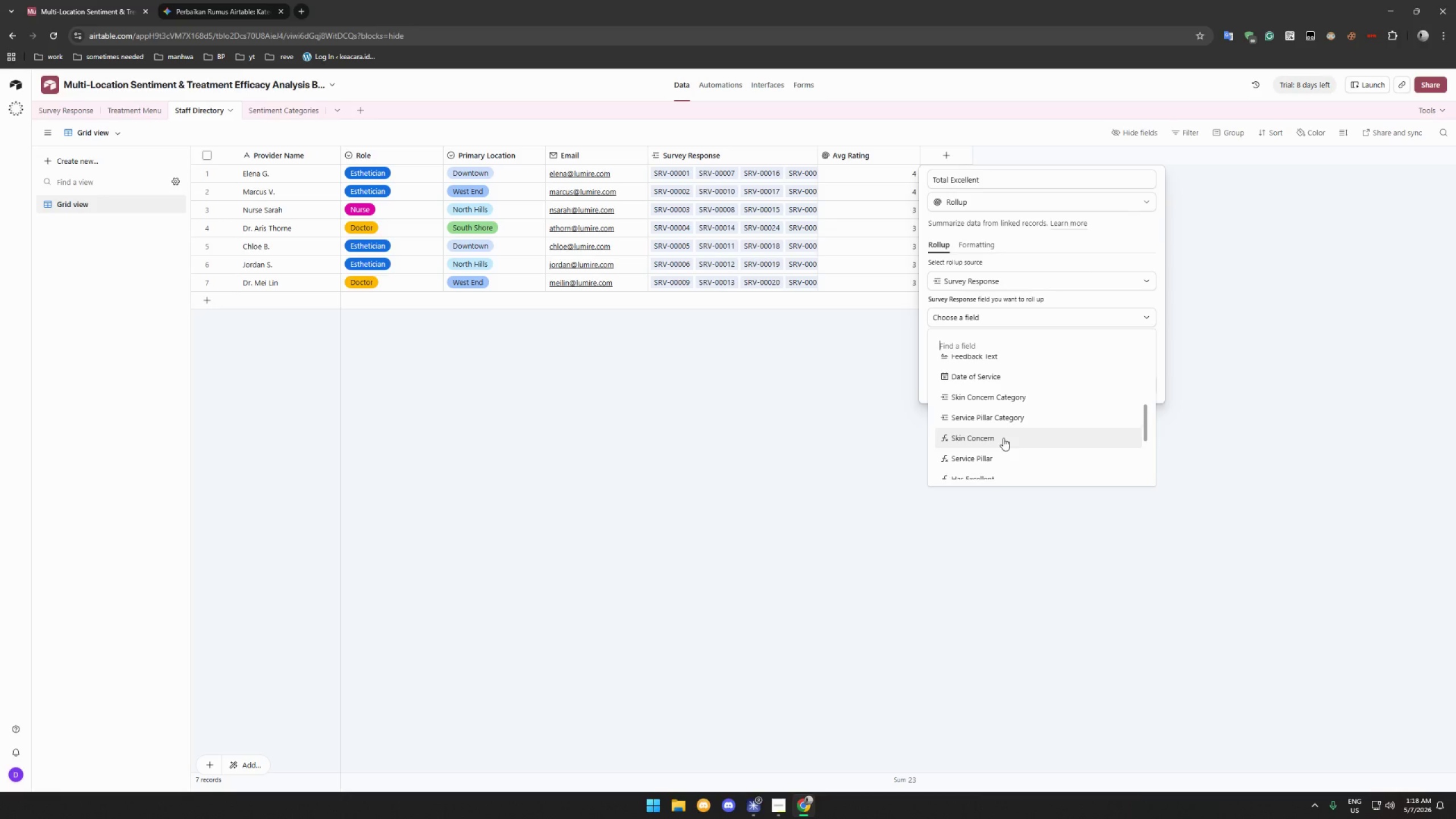 
wait(18.06)
 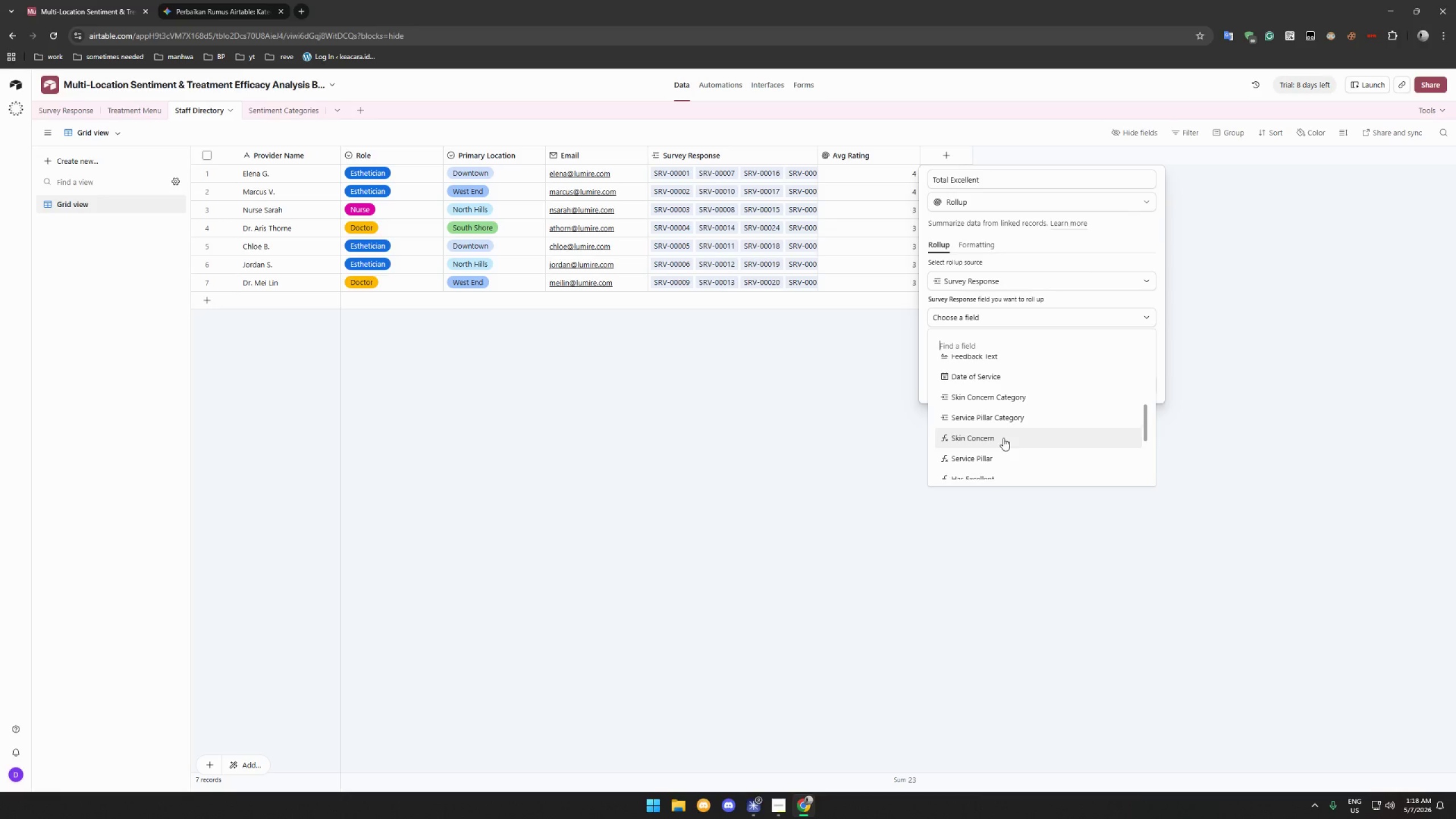 
type(has)
 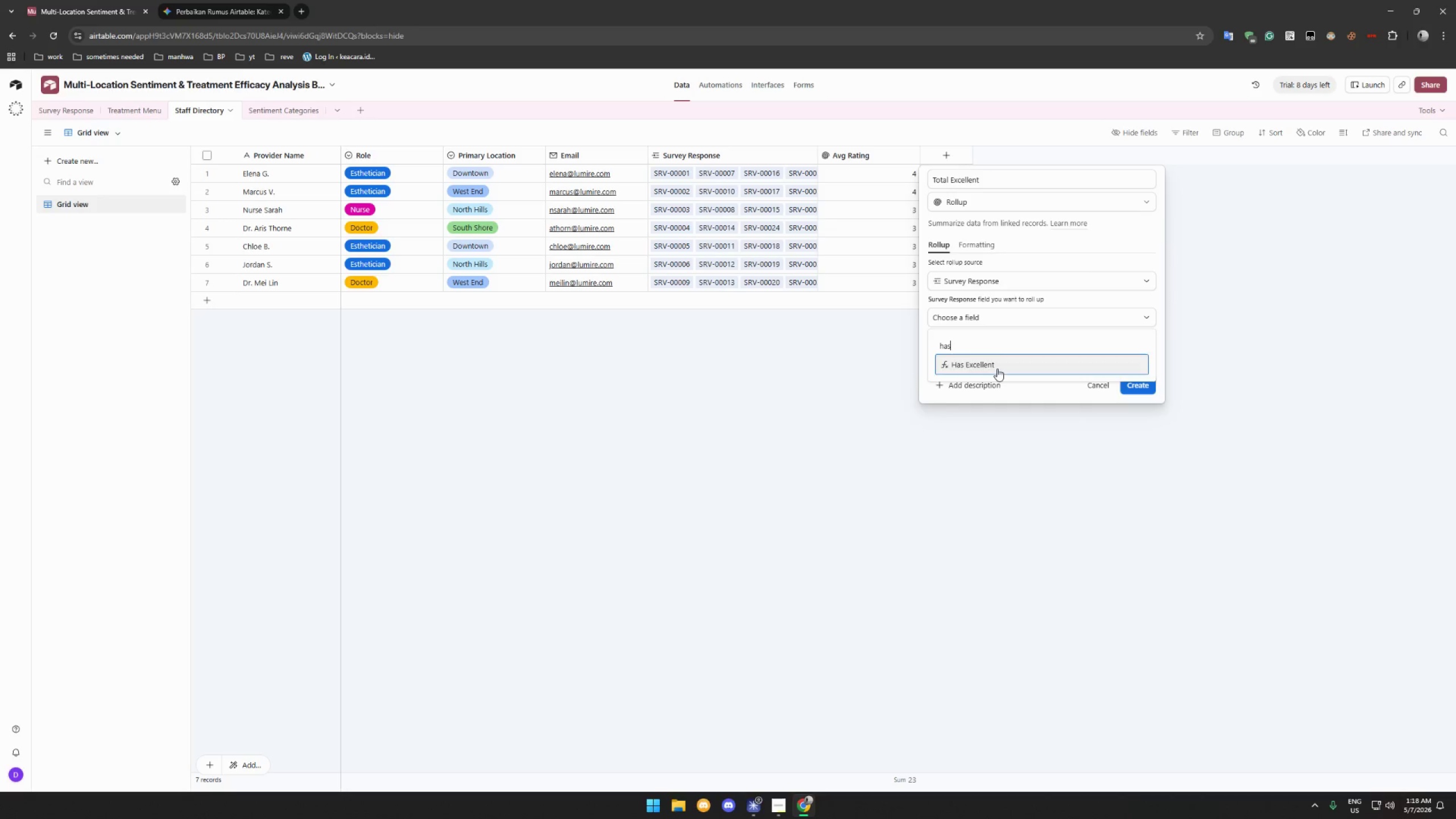 
left_click([997, 369])
 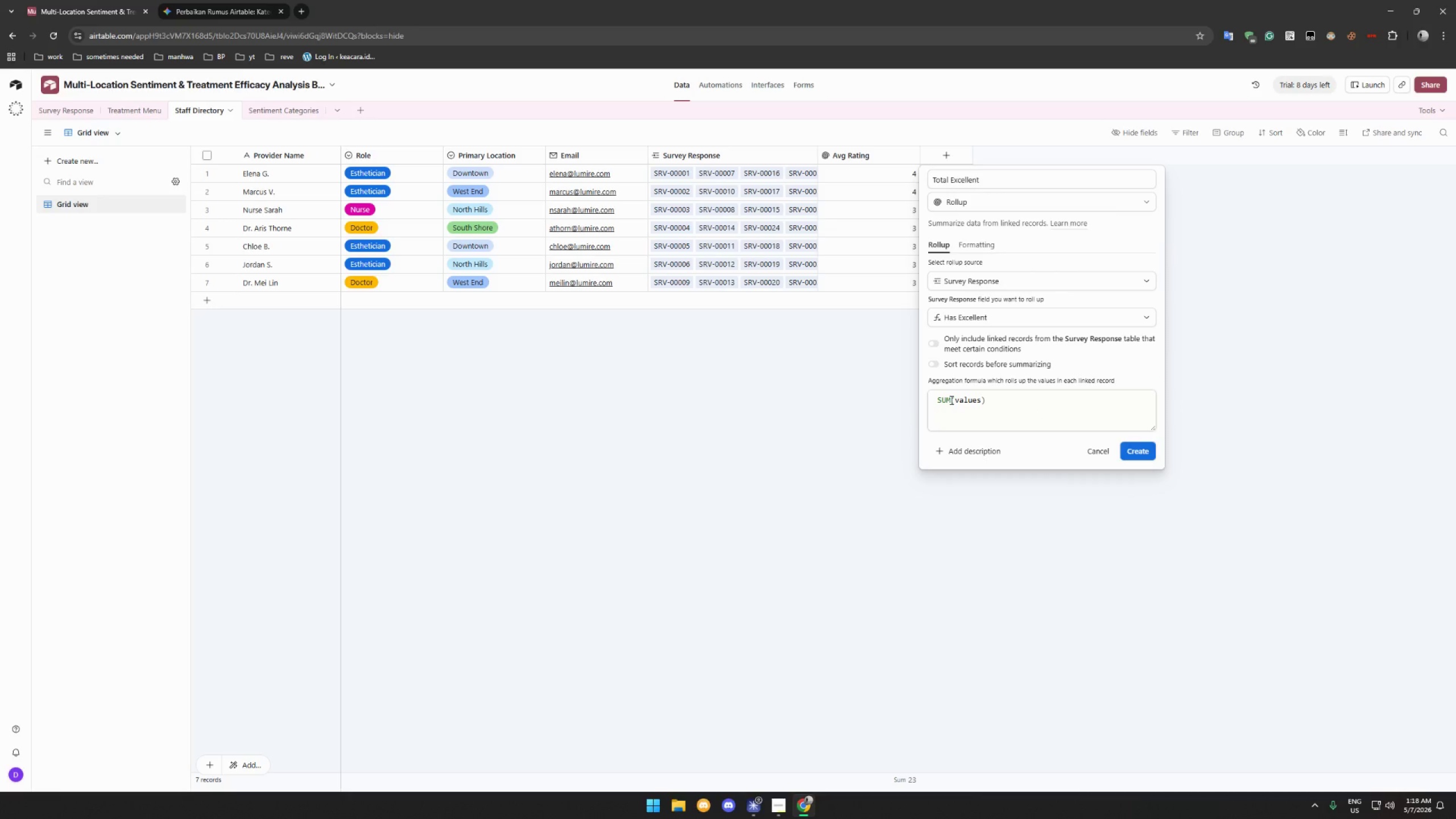 
left_click([1143, 445])
 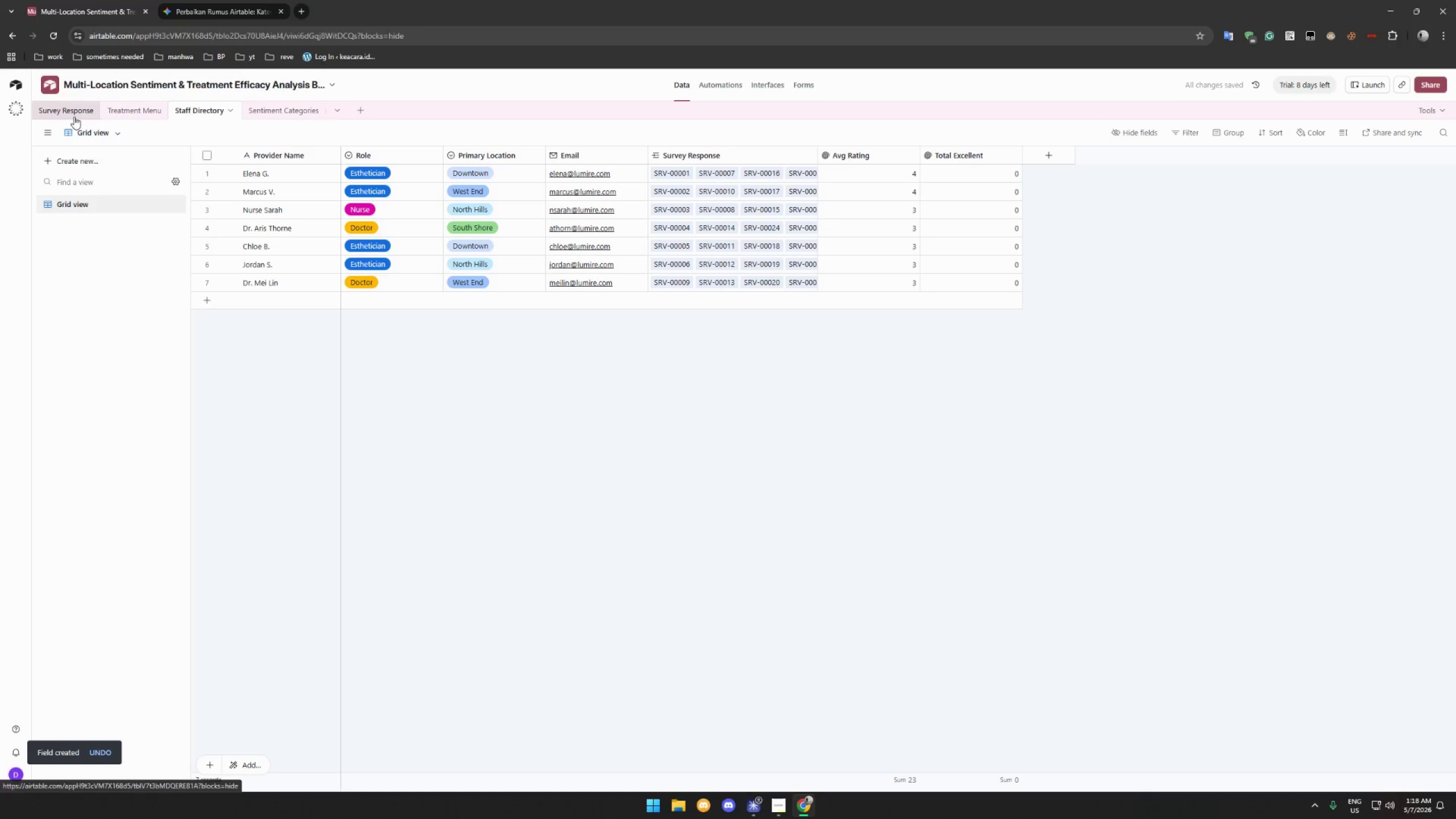 
left_click([56, 113])
 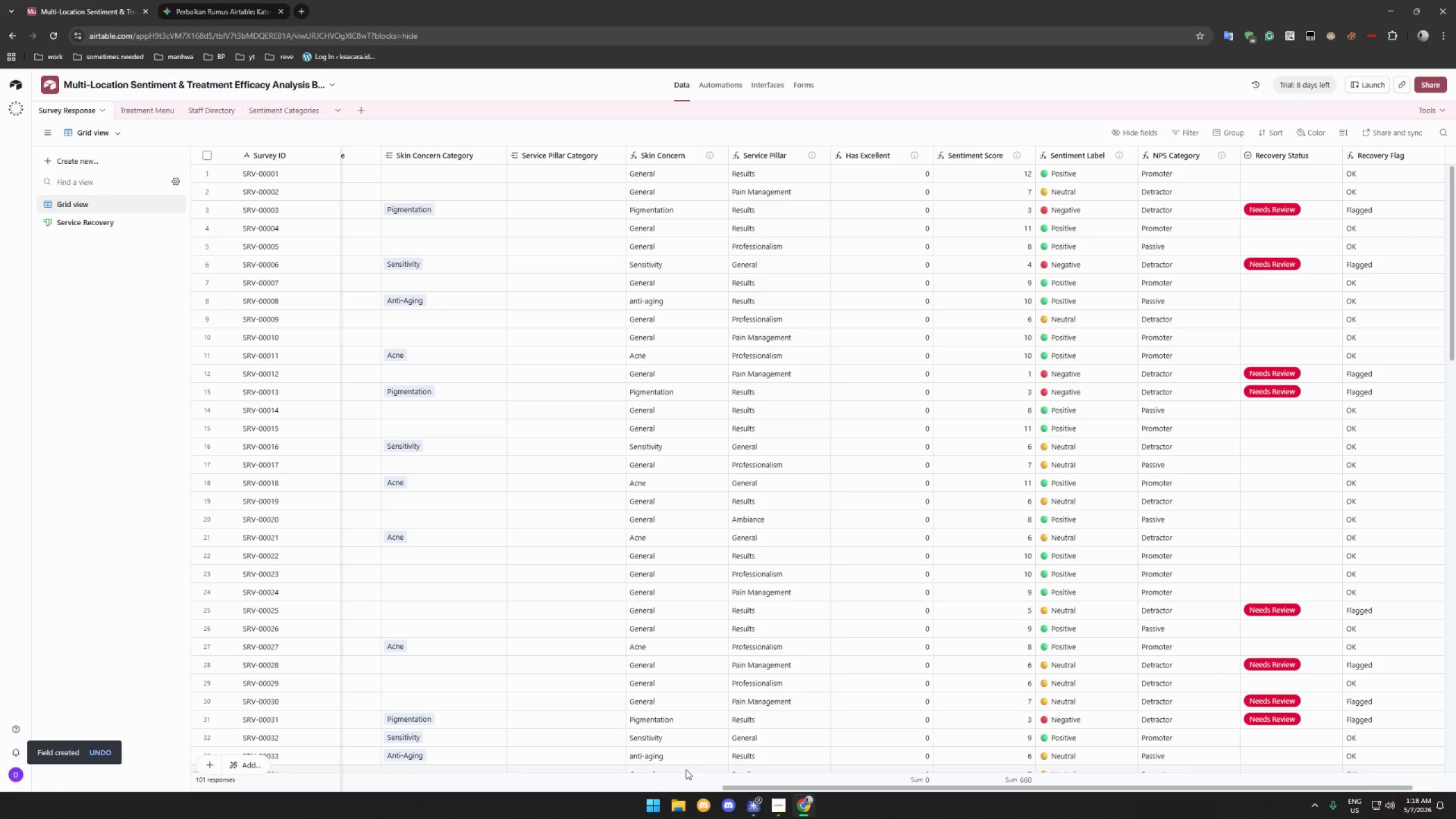 
left_click_drag(start_coordinate=[741, 788], to_coordinate=[400, 736])
 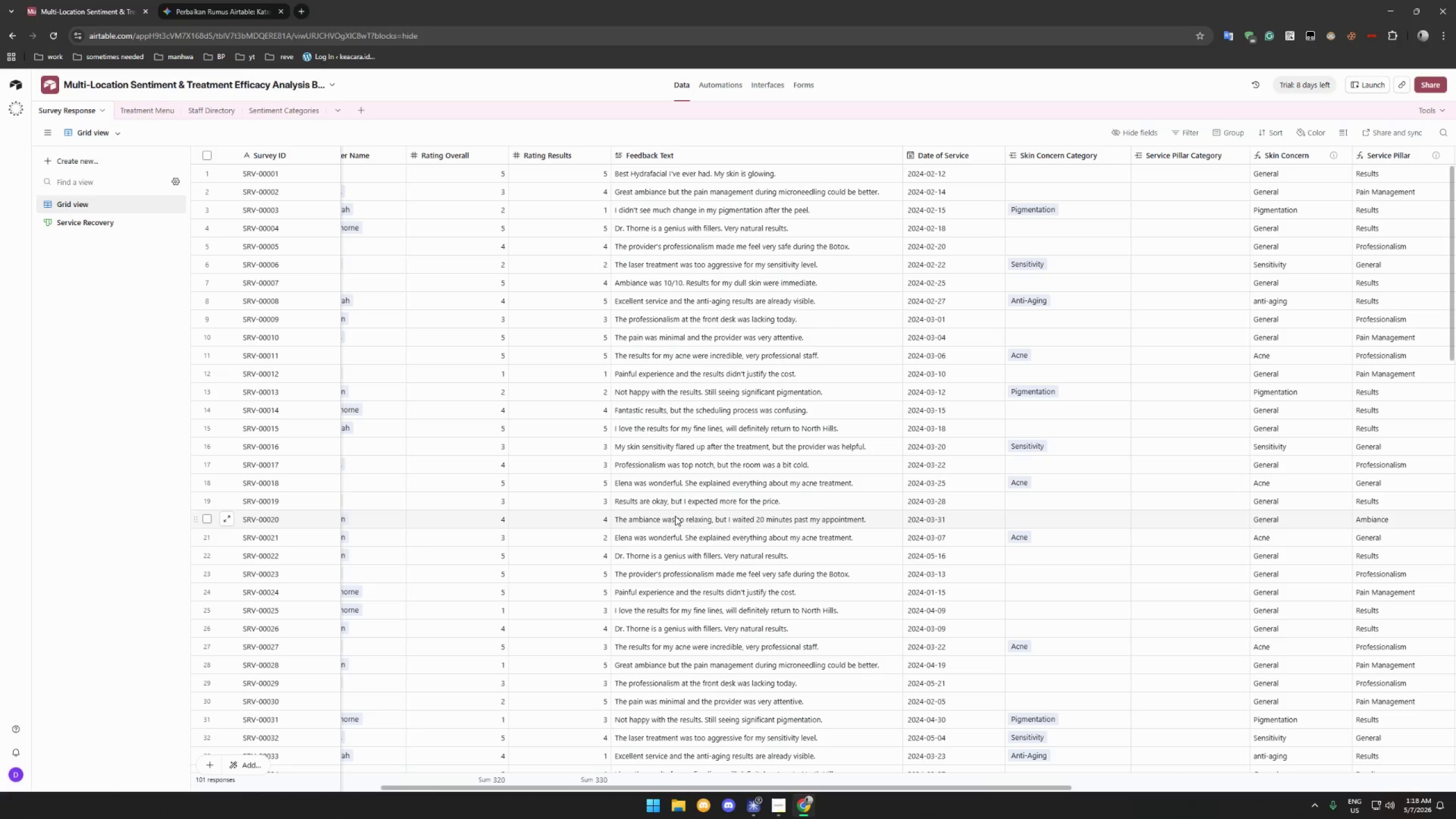 
wait(6.31)
 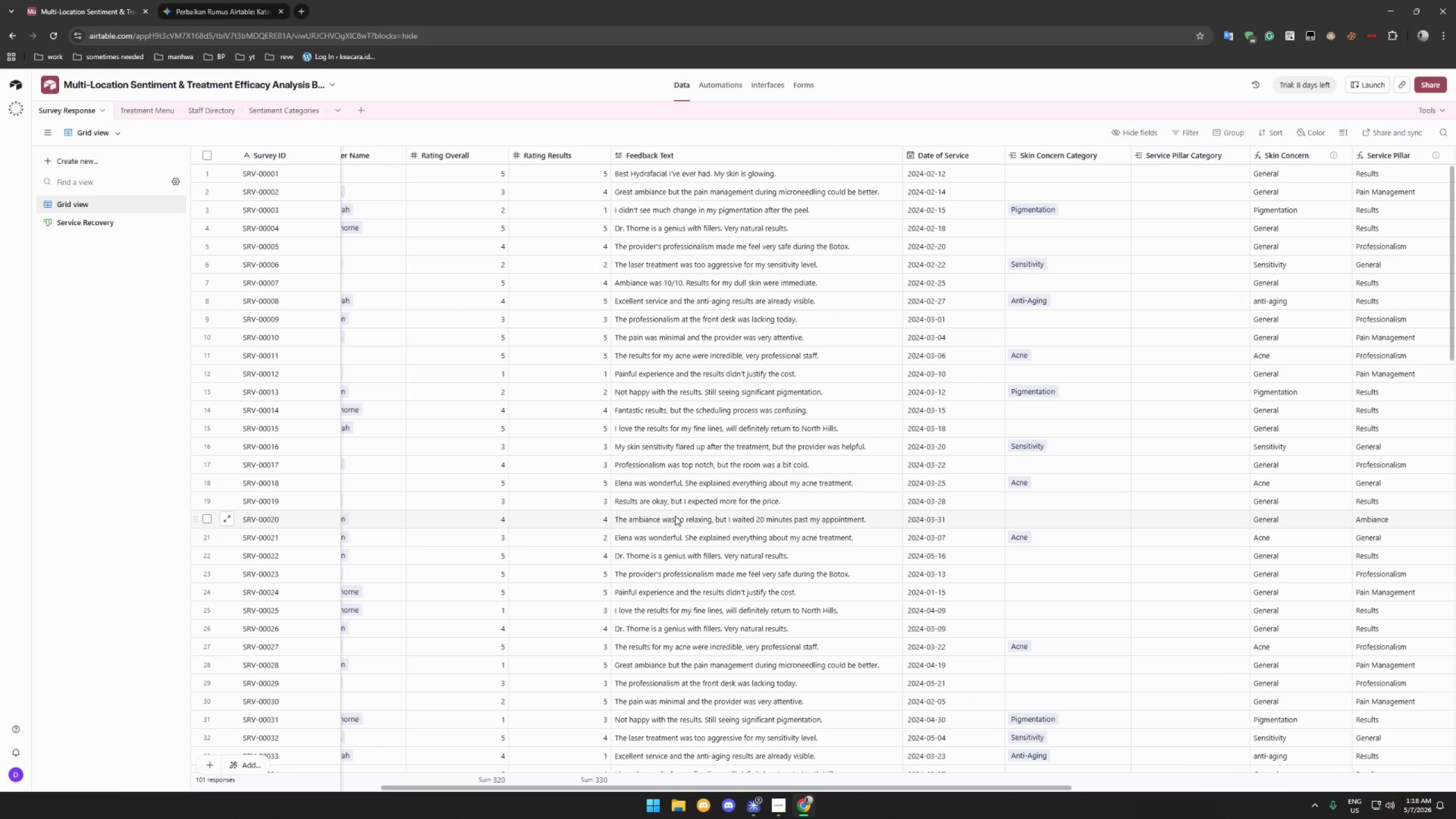 
left_click([294, 107])
 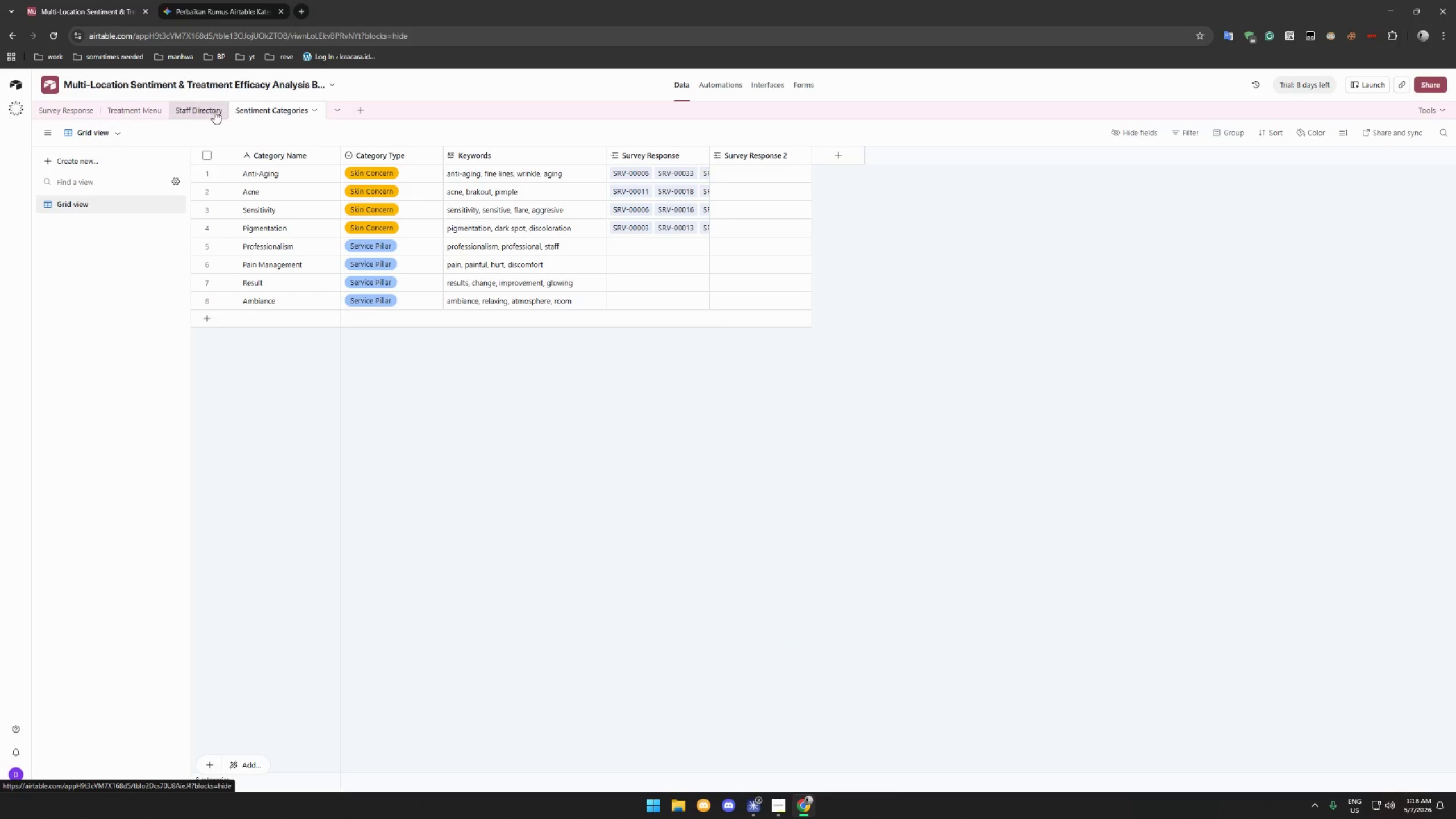 
left_click([213, 111])
 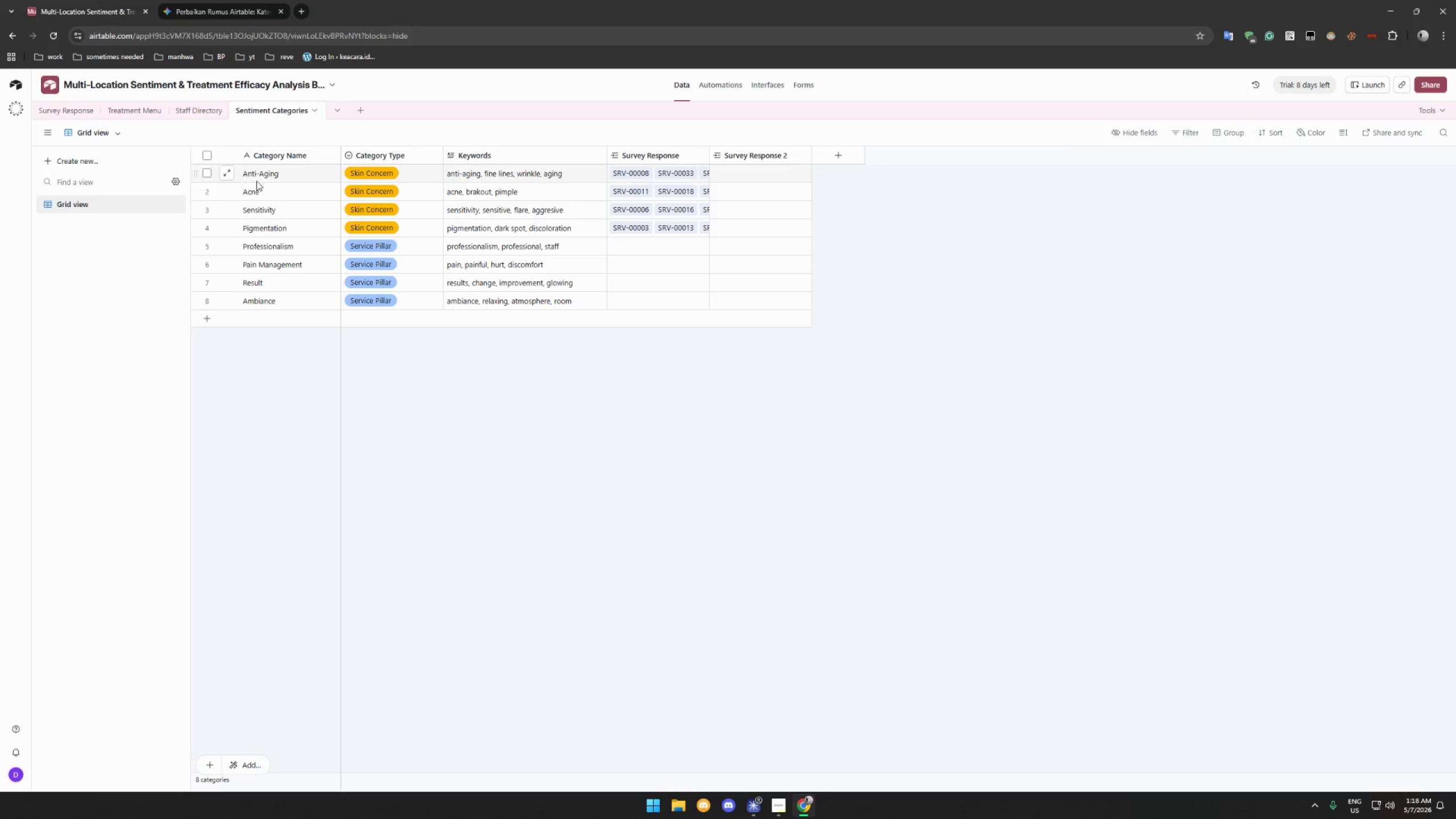 
wait(9.78)
 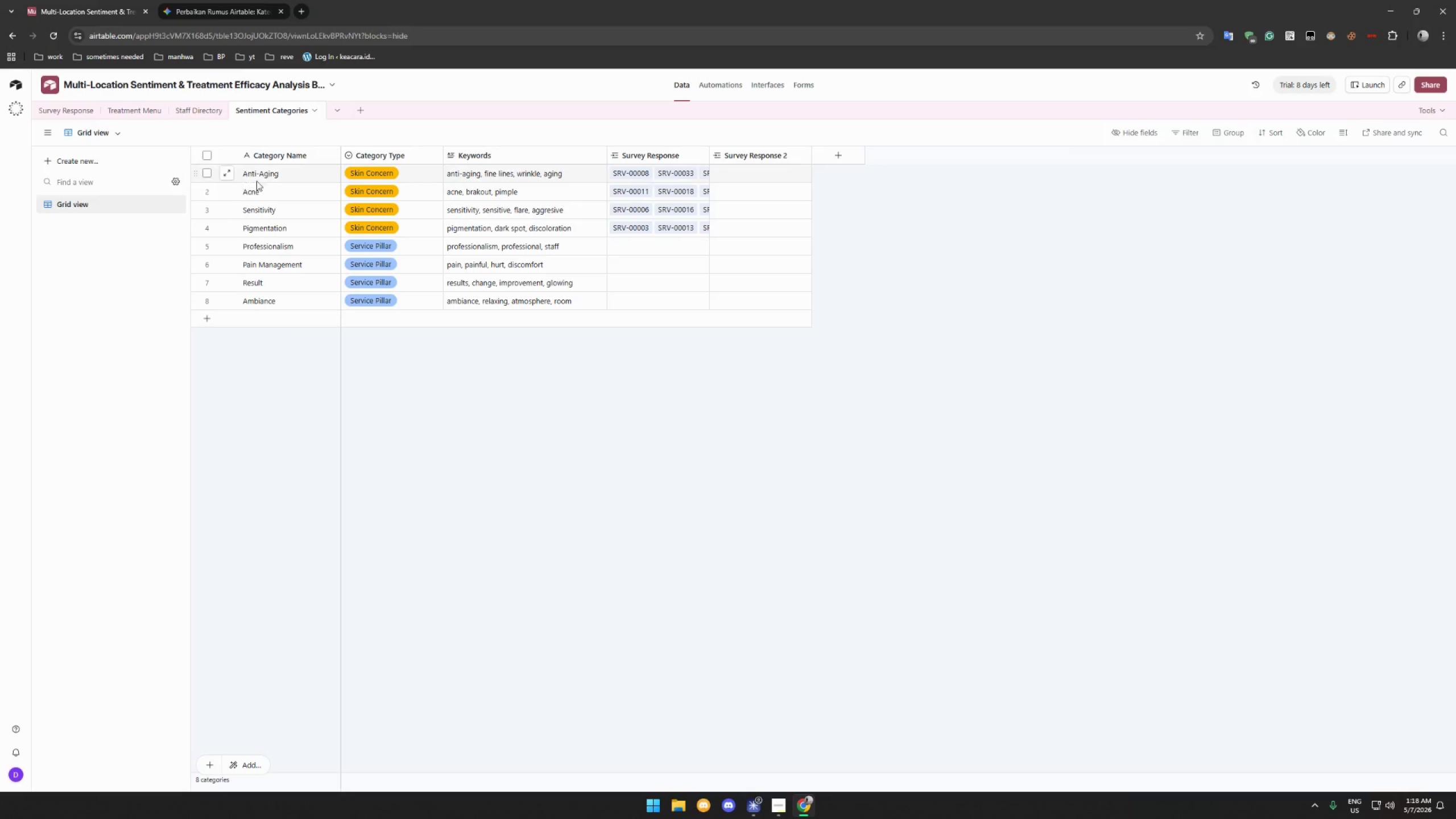 
left_click([210, 114])
 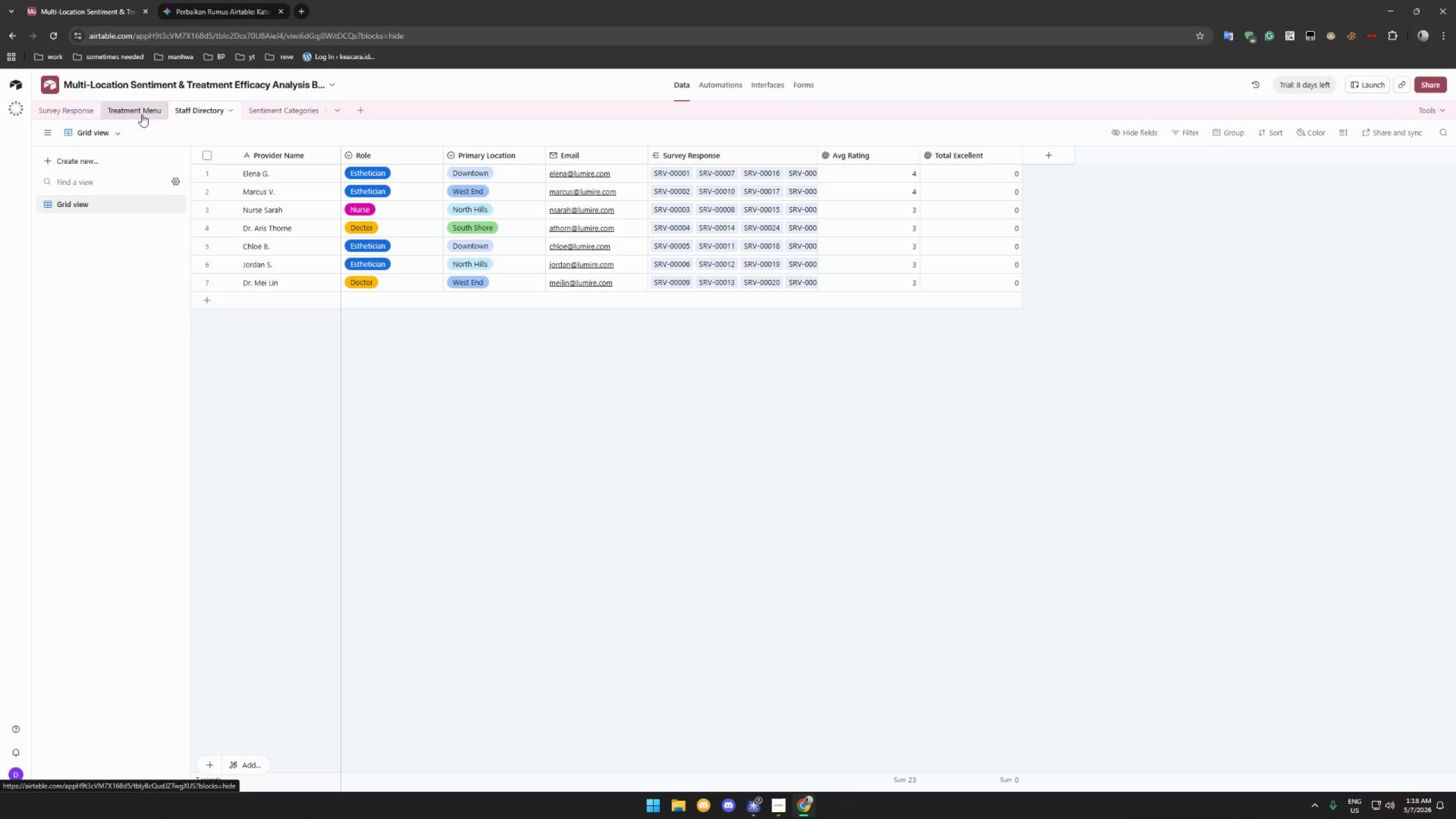 
left_click([140, 114])
 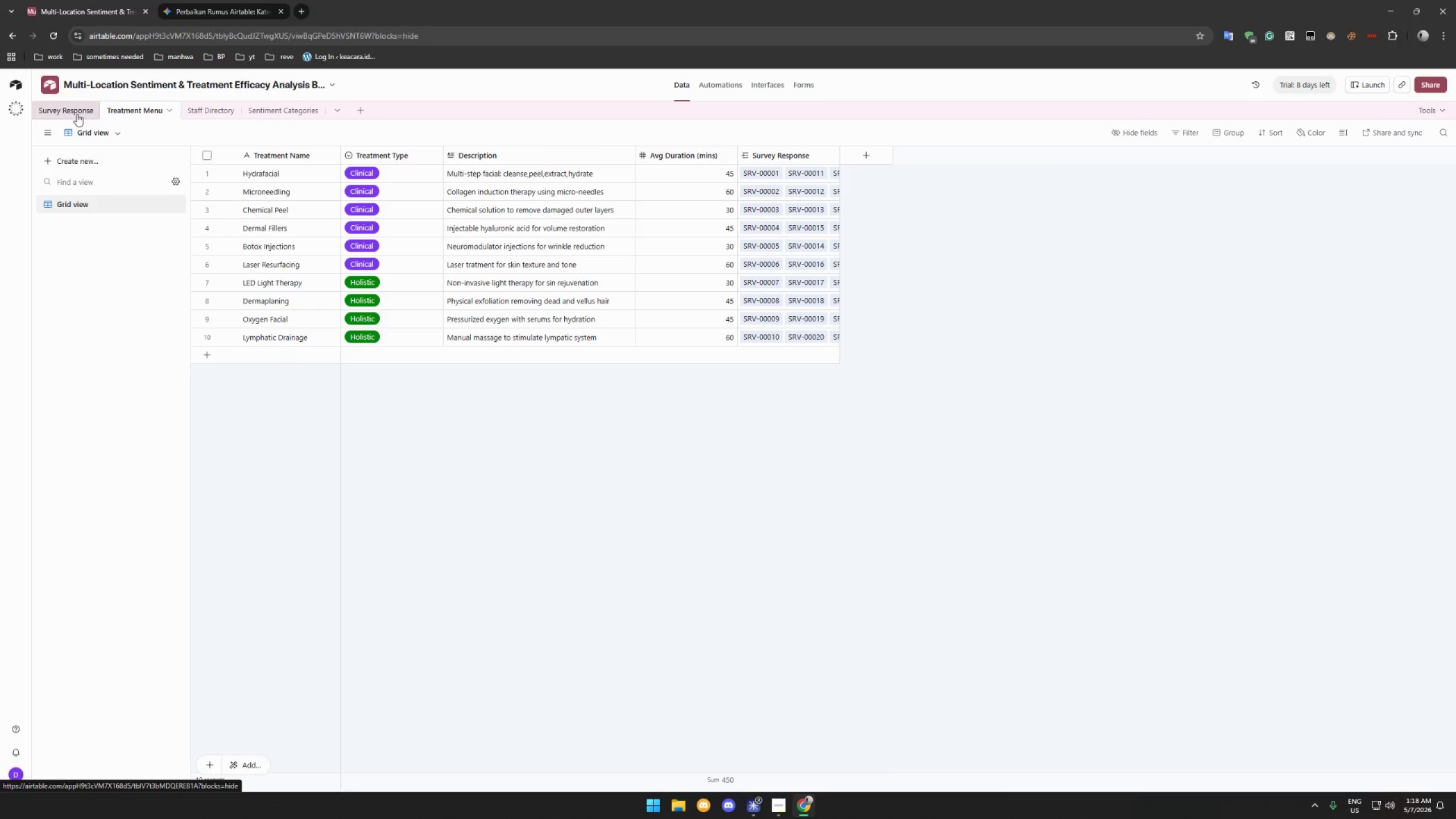 
left_click([77, 114])
 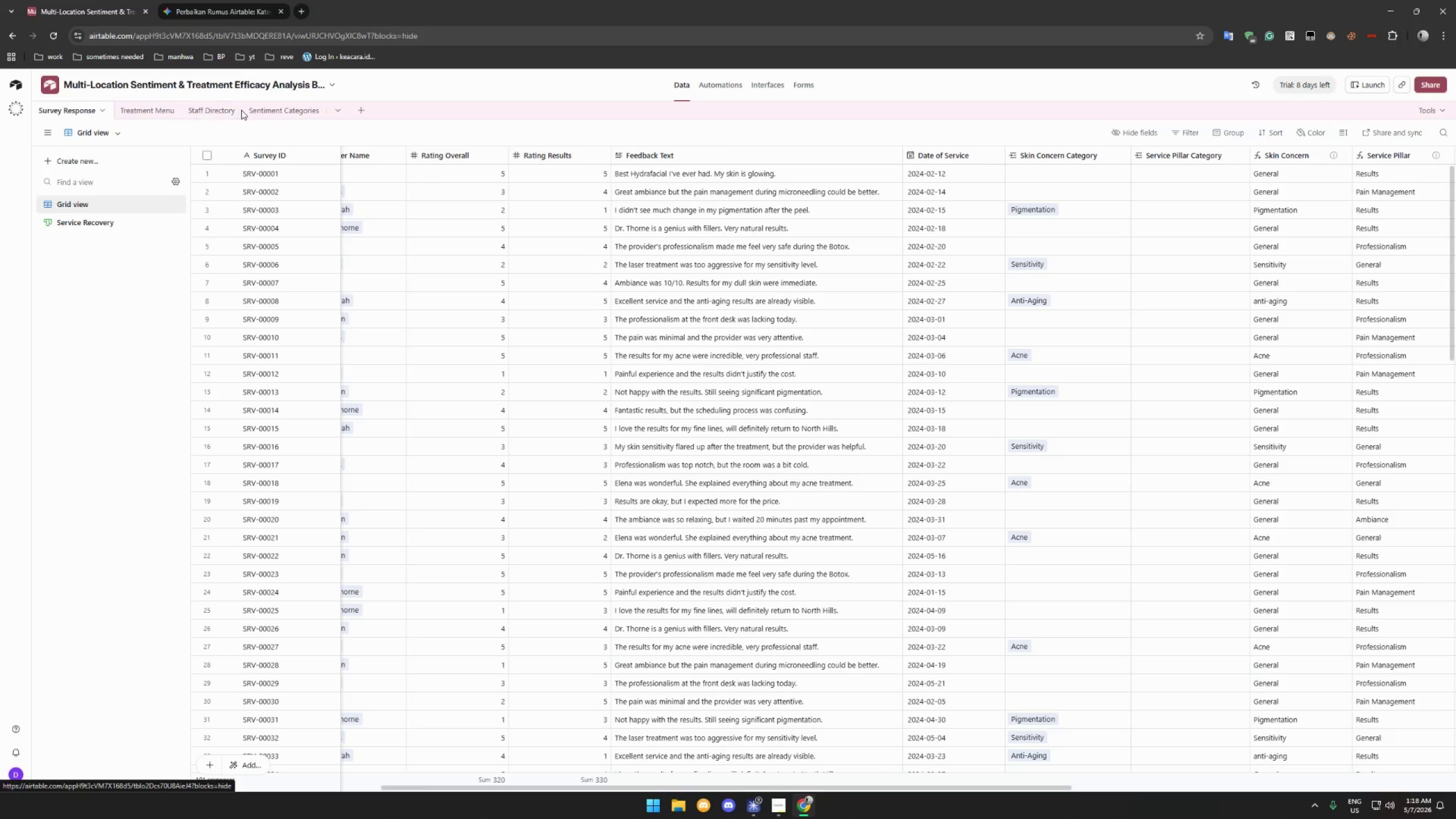 
left_click([208, 113])
 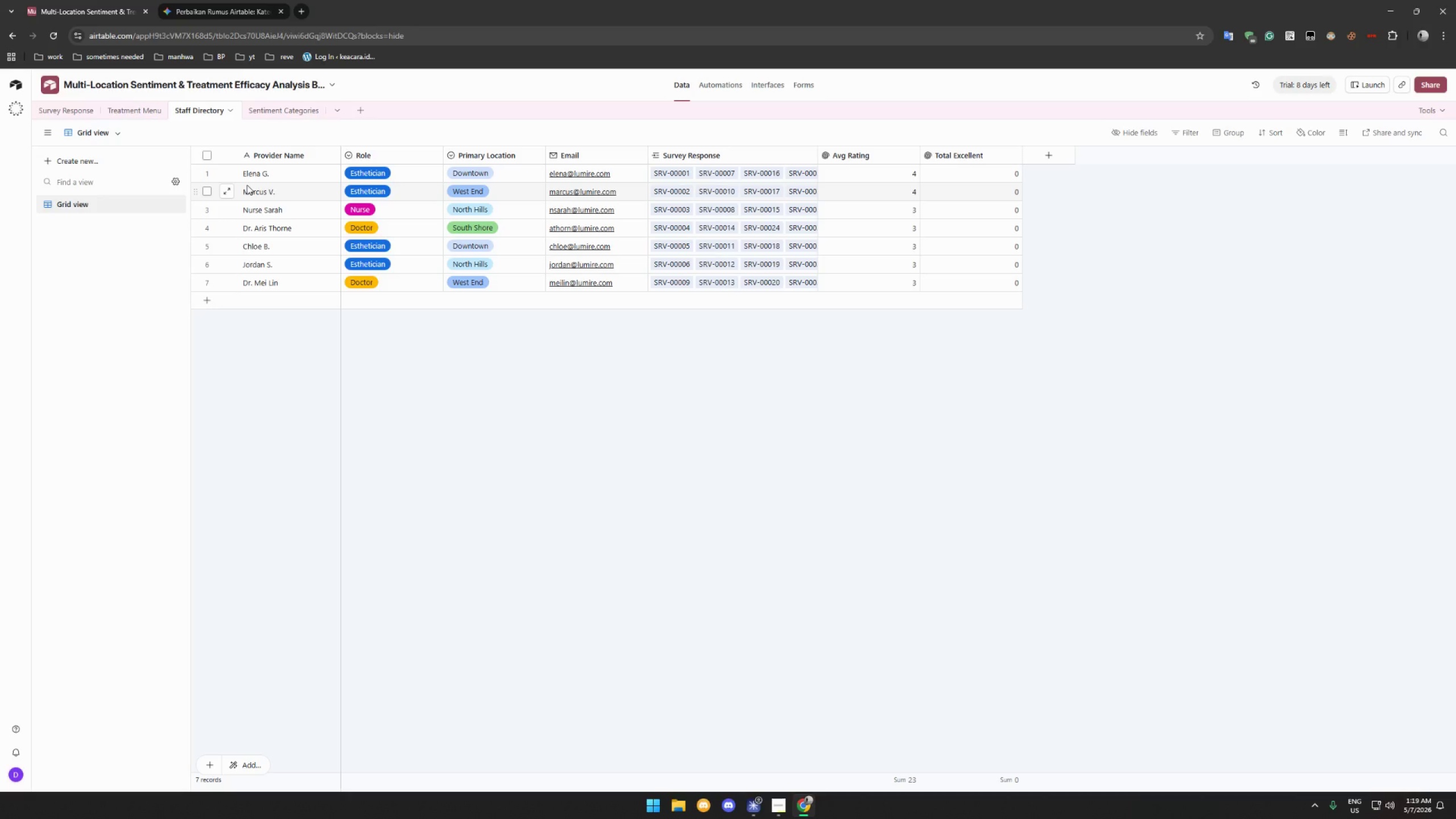 
wait(21.0)
 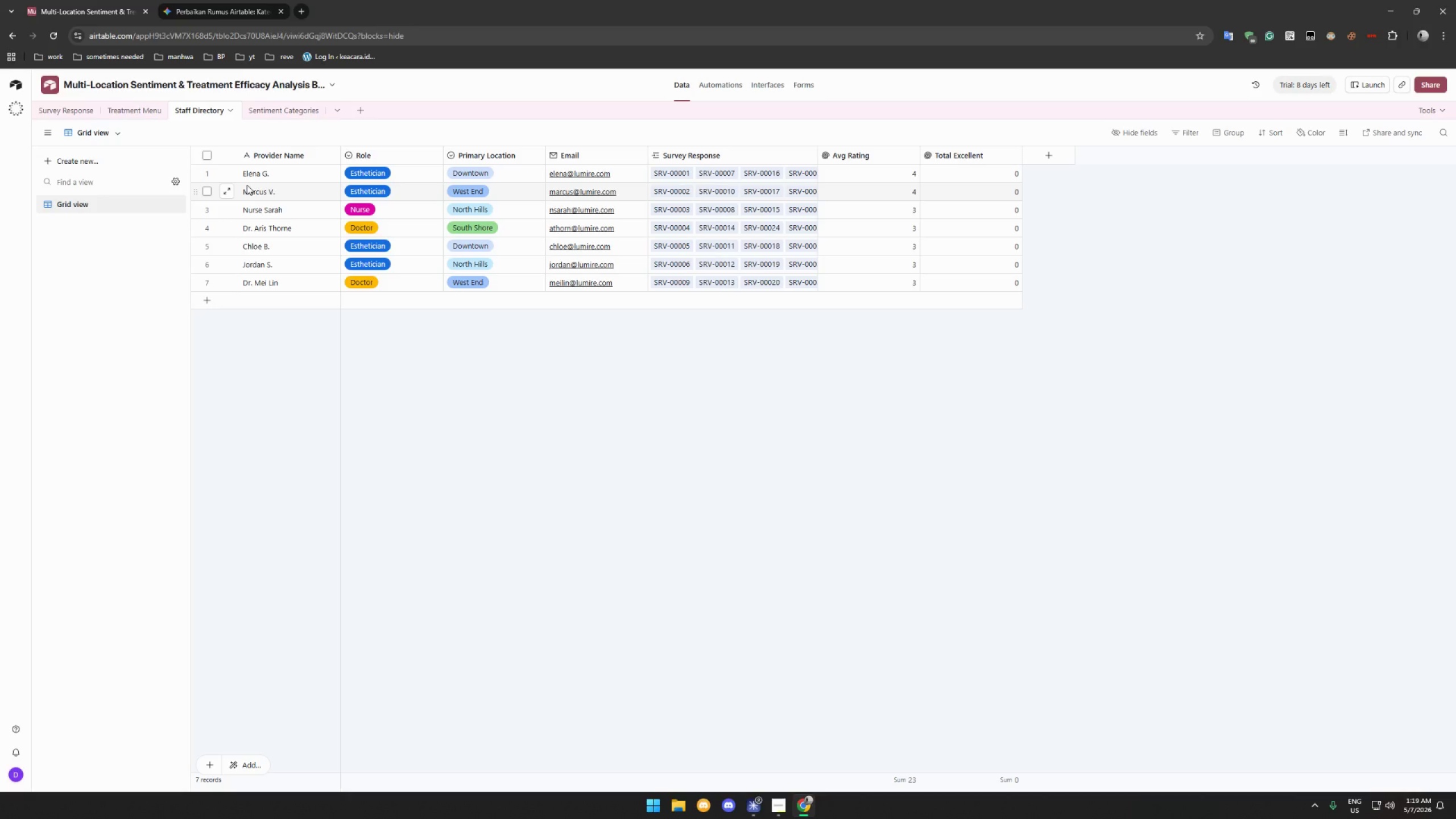 
left_click([1046, 159])
 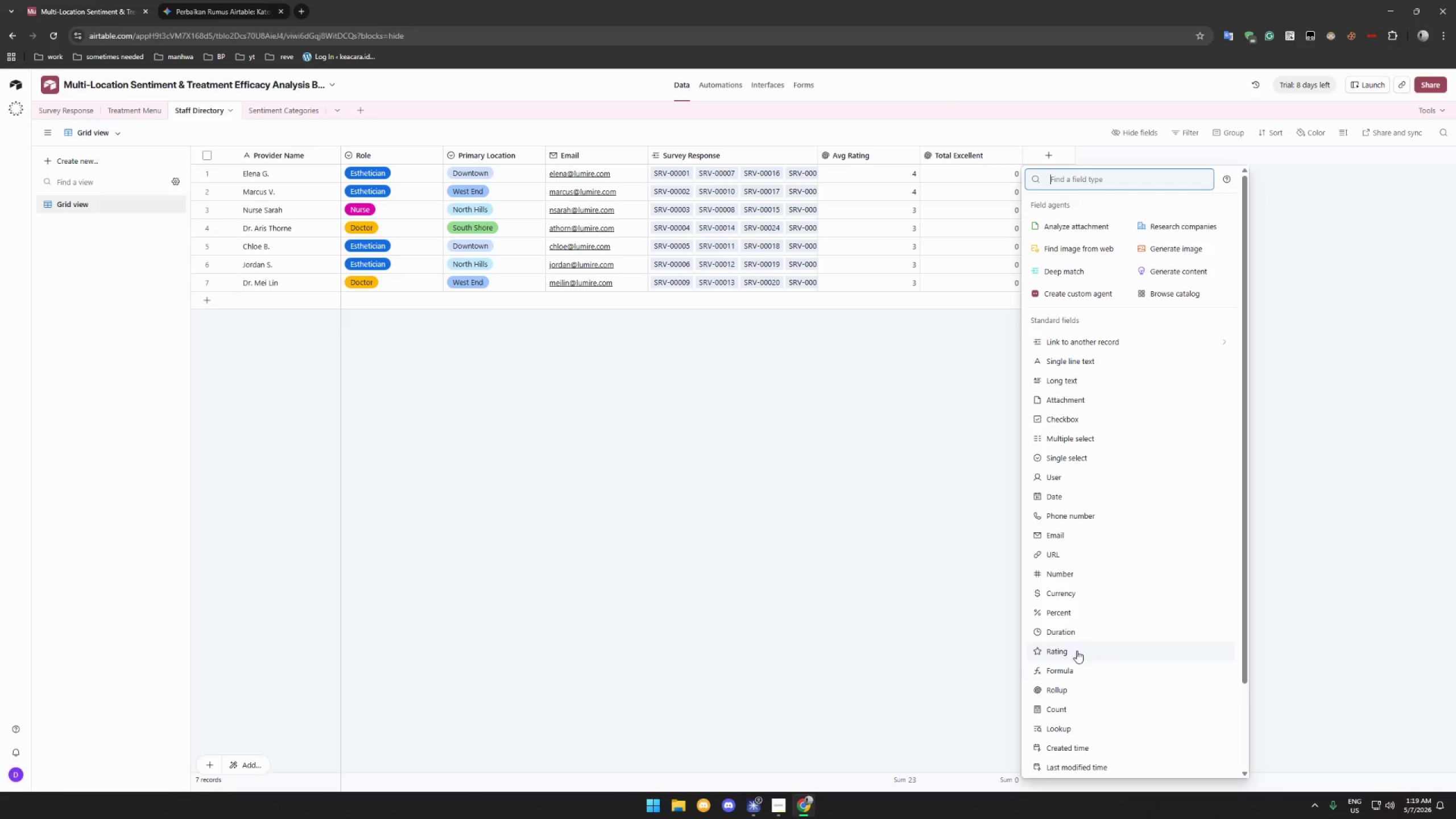 
left_click([1084, 689])
 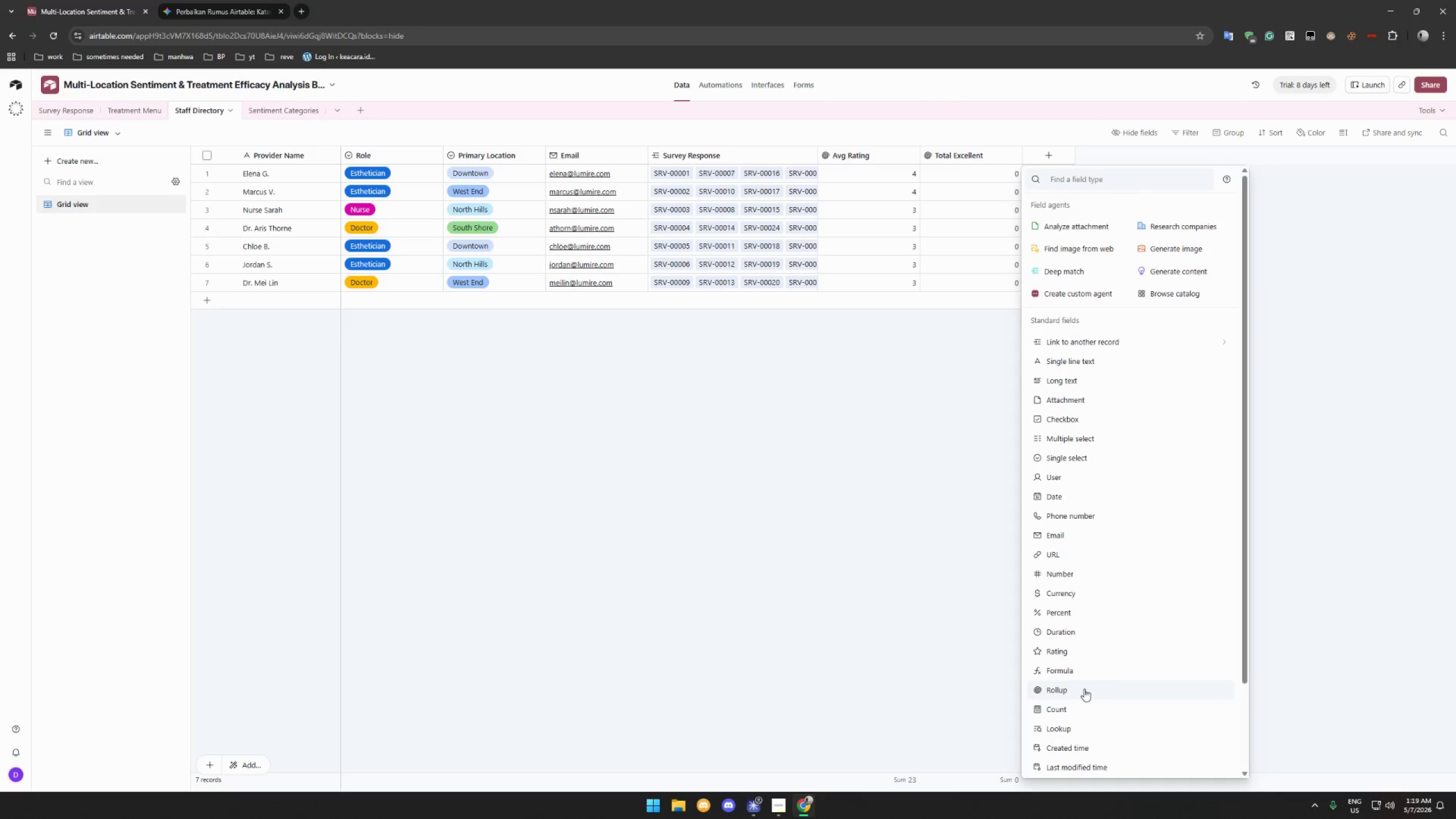 
type(Session COu)
key(Backspace)
key(Backspace)
type(ount)
 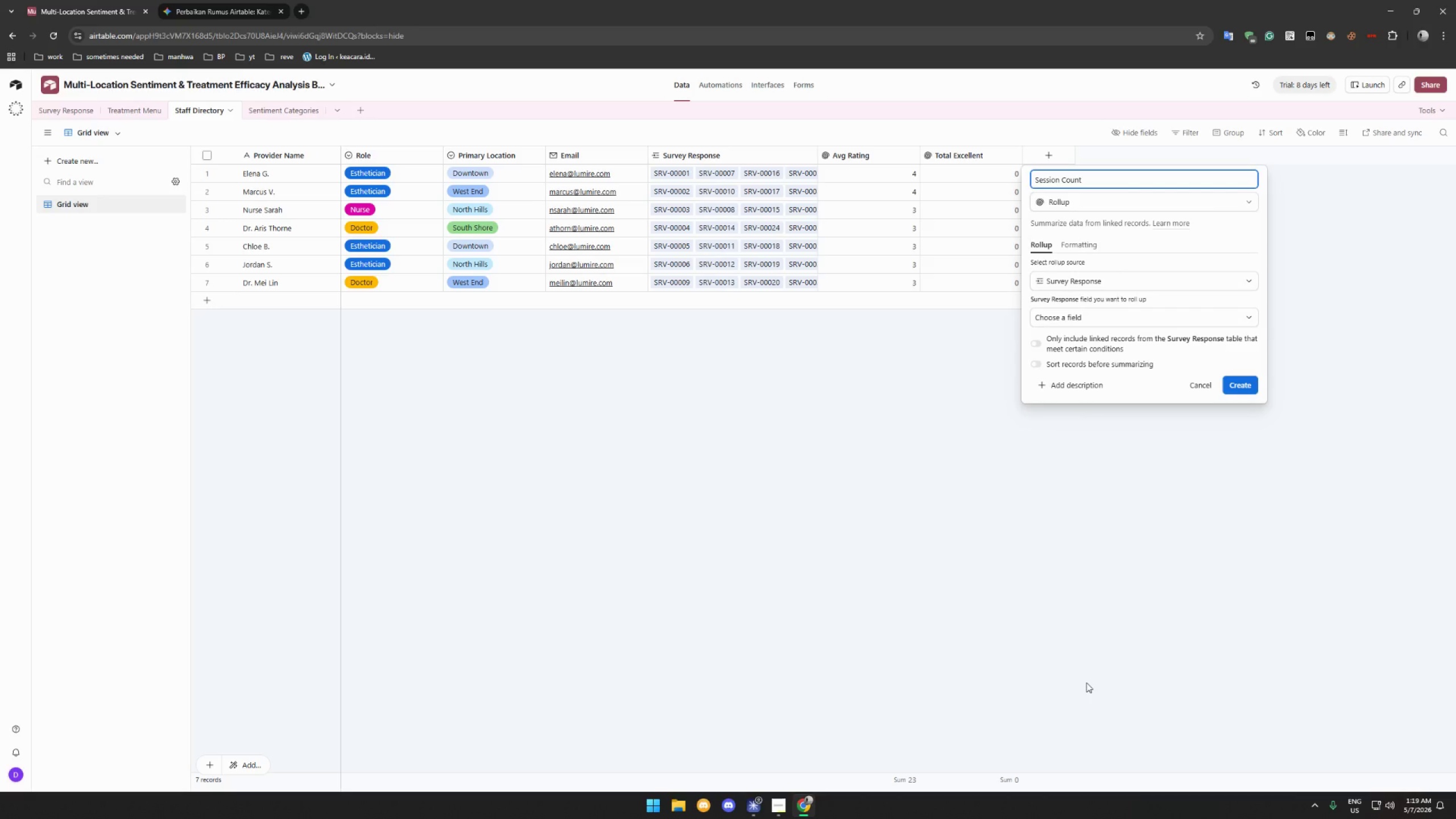 
left_click([1101, 316])
 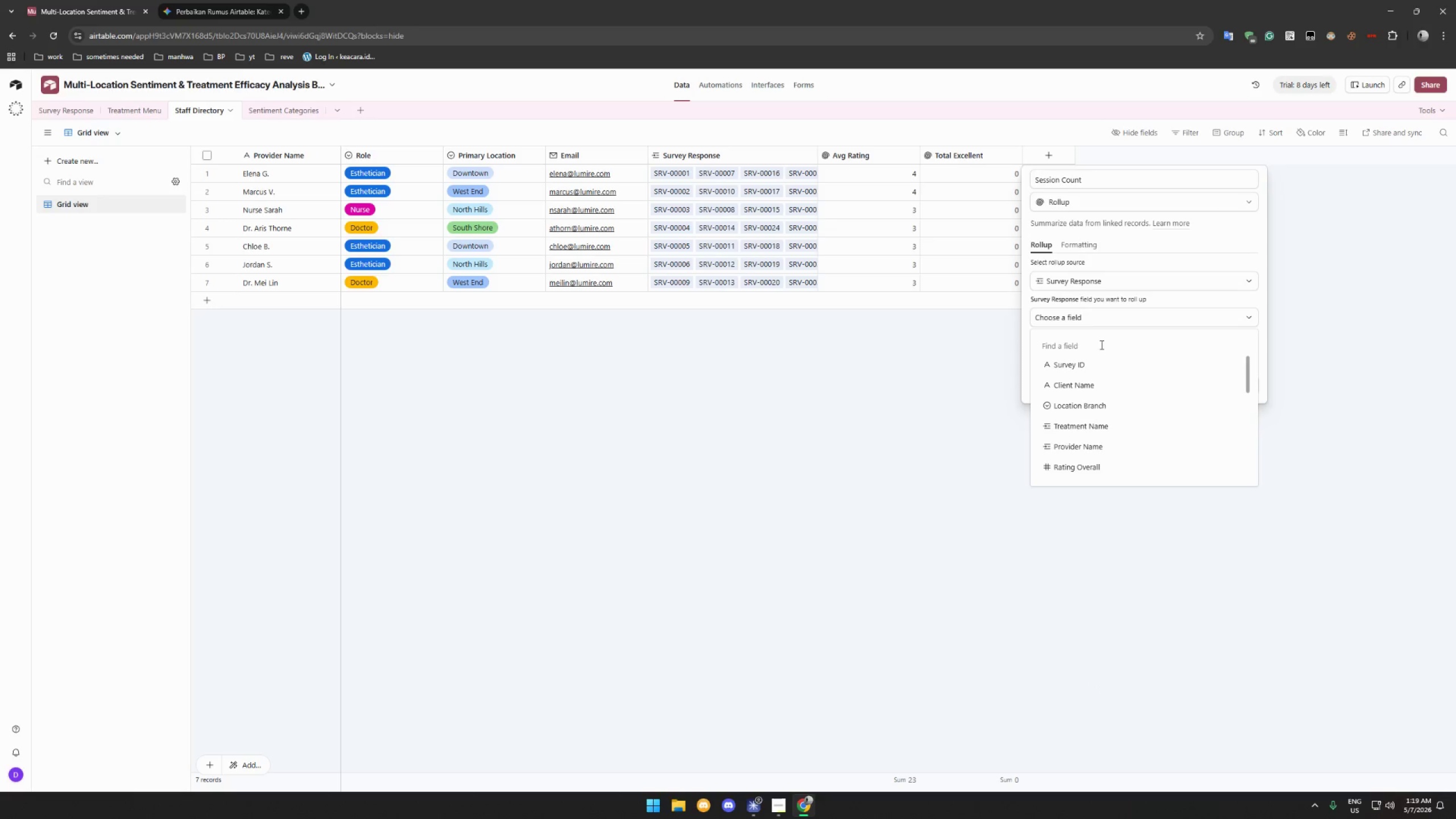 
left_click([1095, 365])
 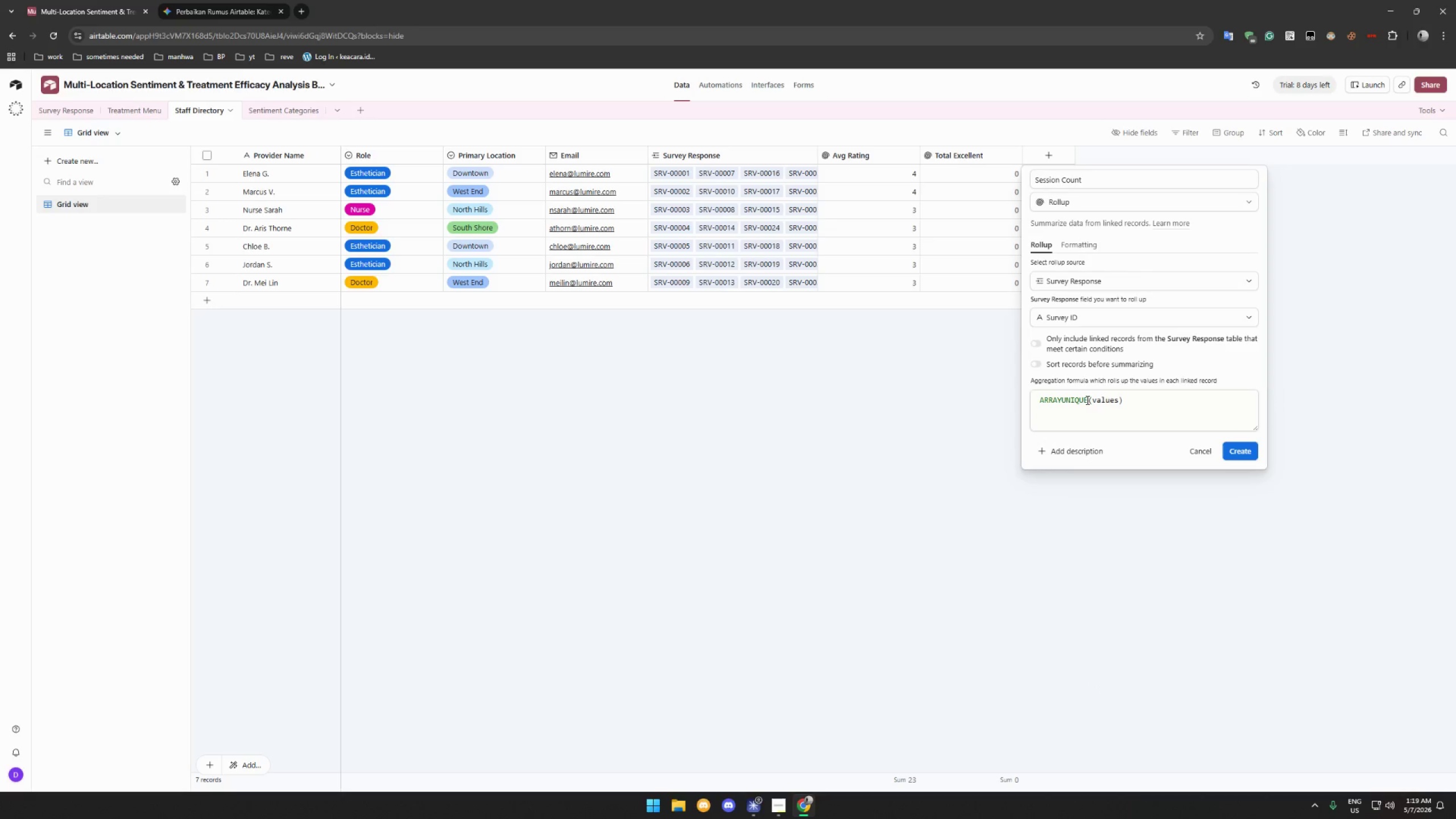 
left_click_drag(start_coordinate=[1087, 400], to_coordinate=[1017, 404])
 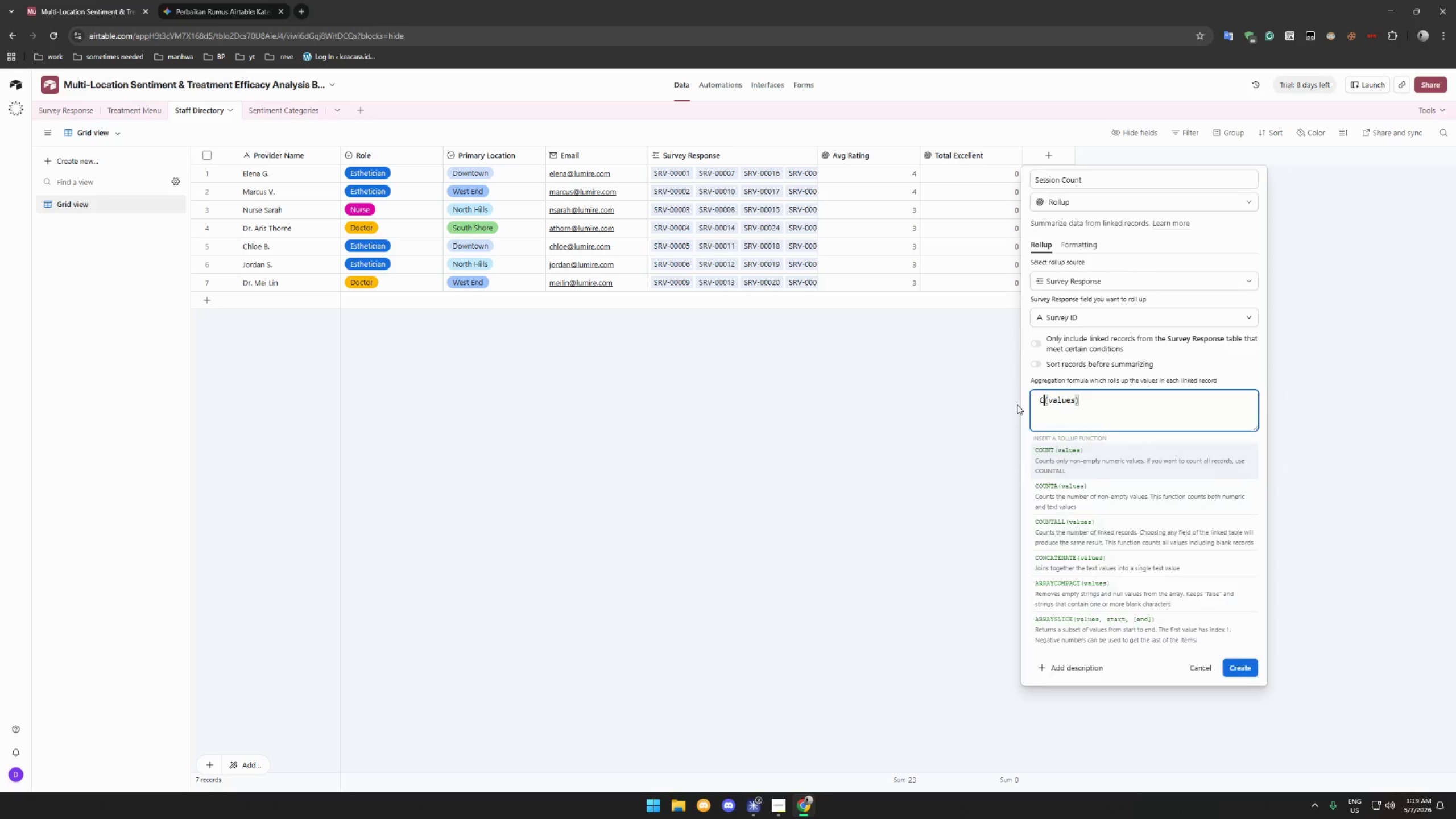 
type(COUNTA)
 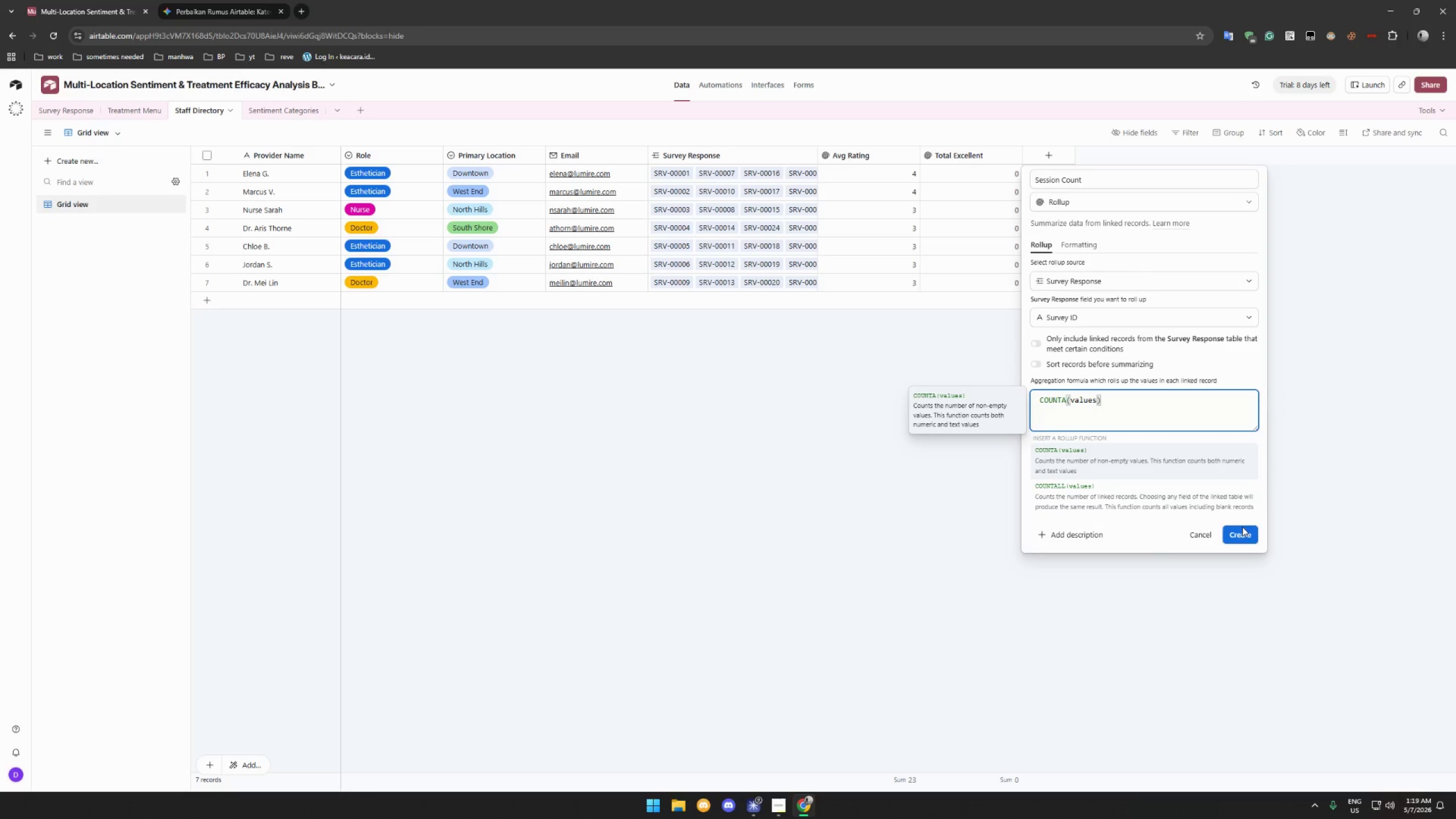 
left_click([1240, 530])
 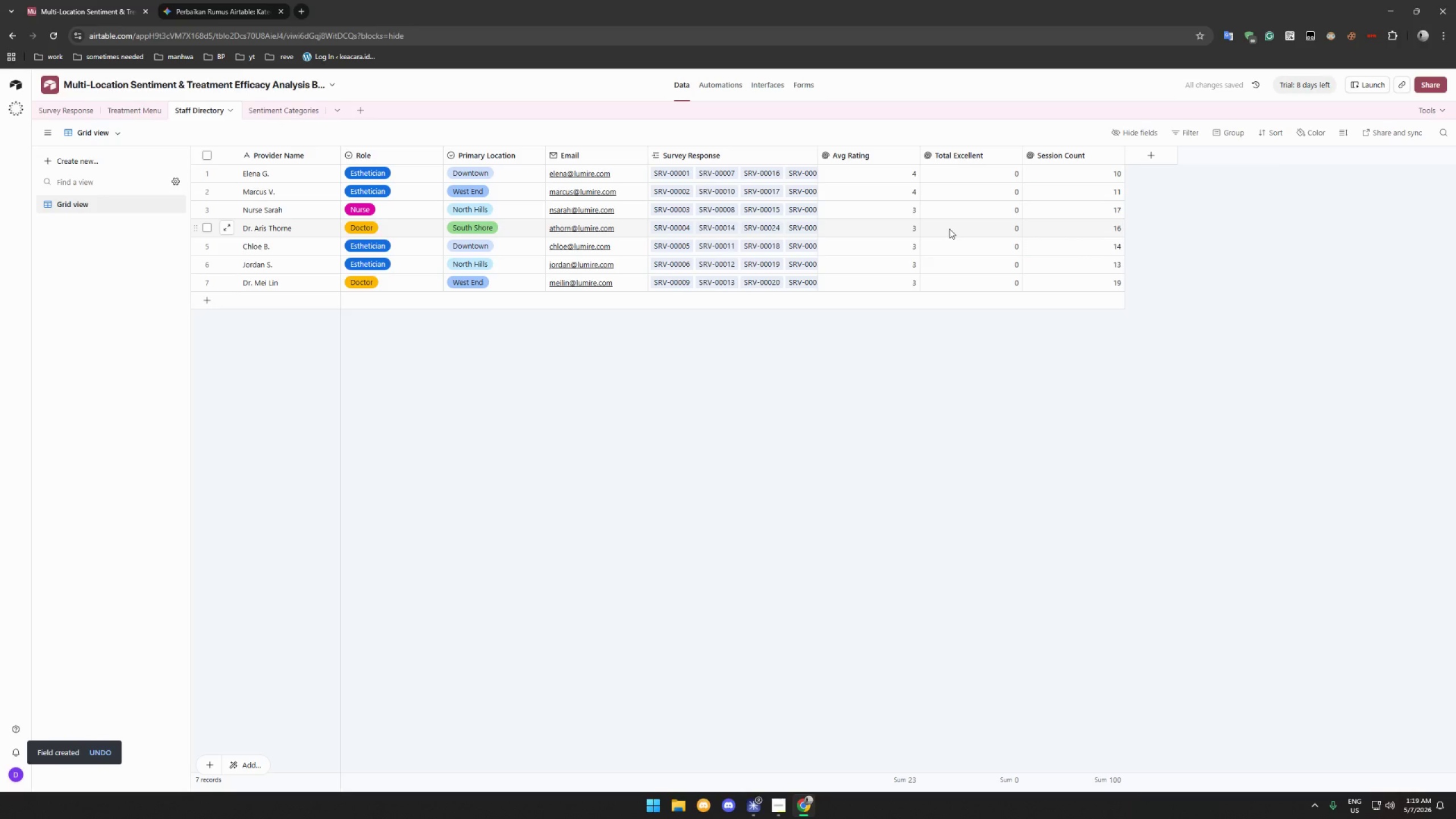 
wait(9.09)
 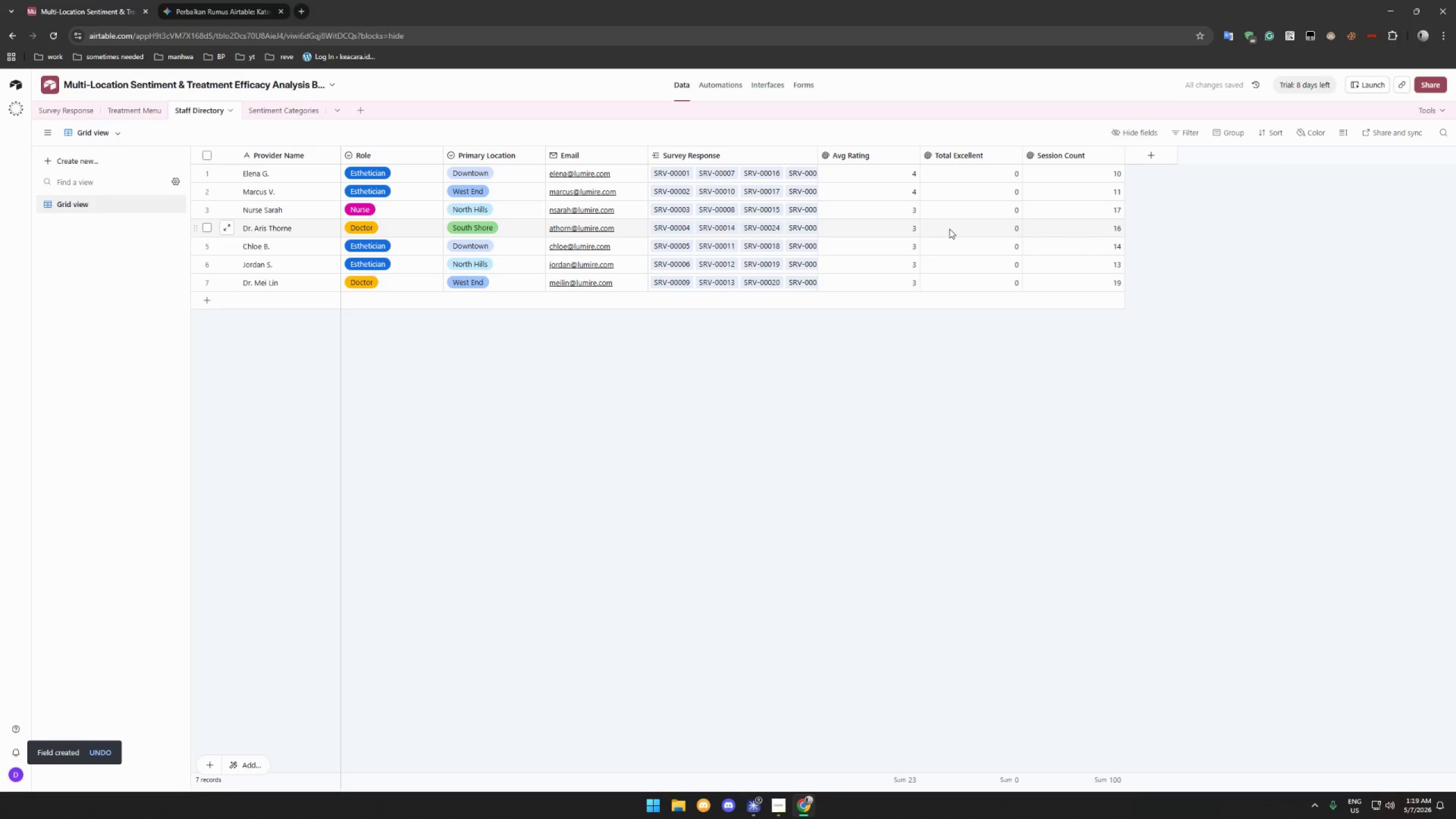 
left_click([1155, 156])
 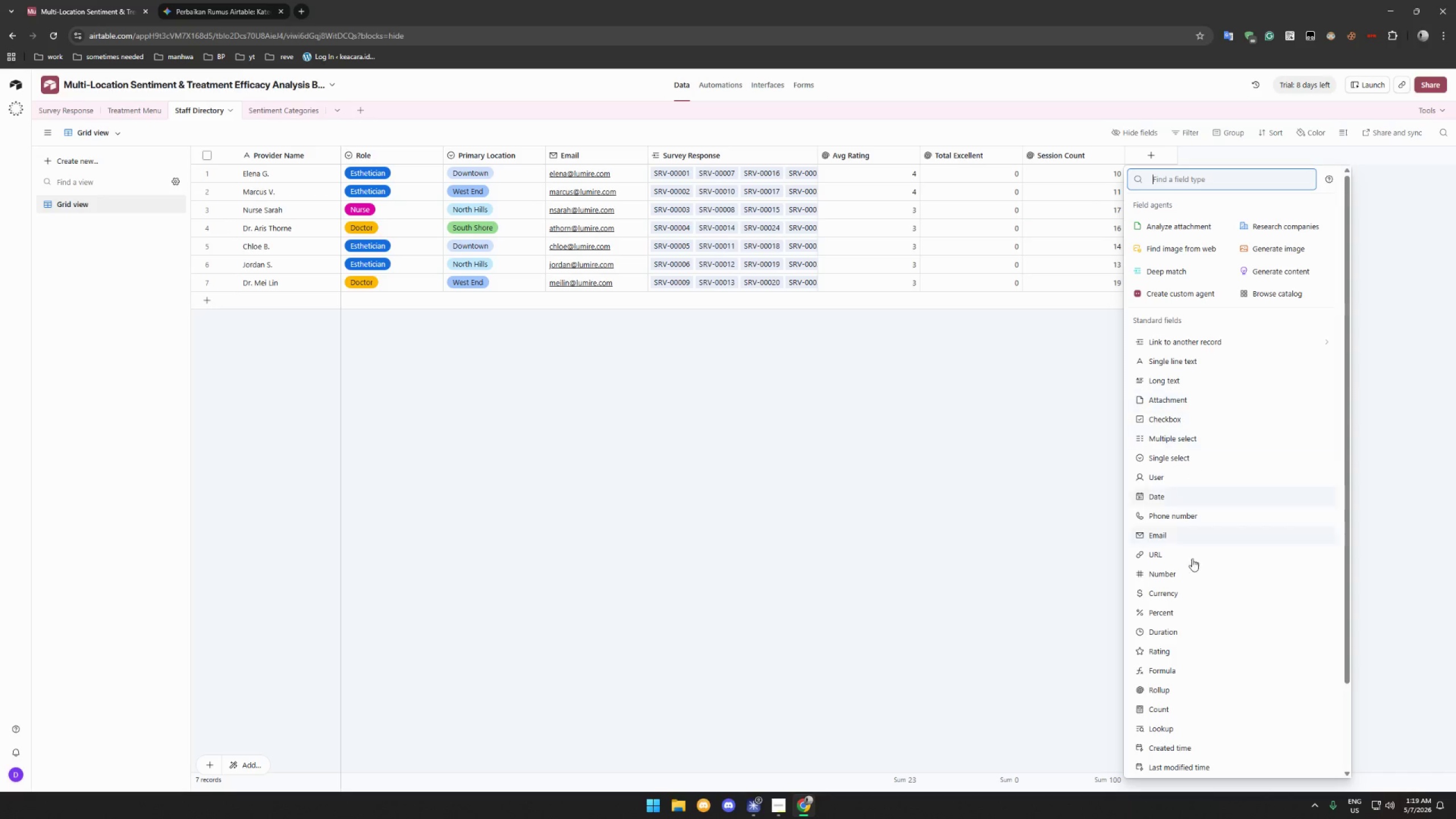 
left_click([1186, 691])
 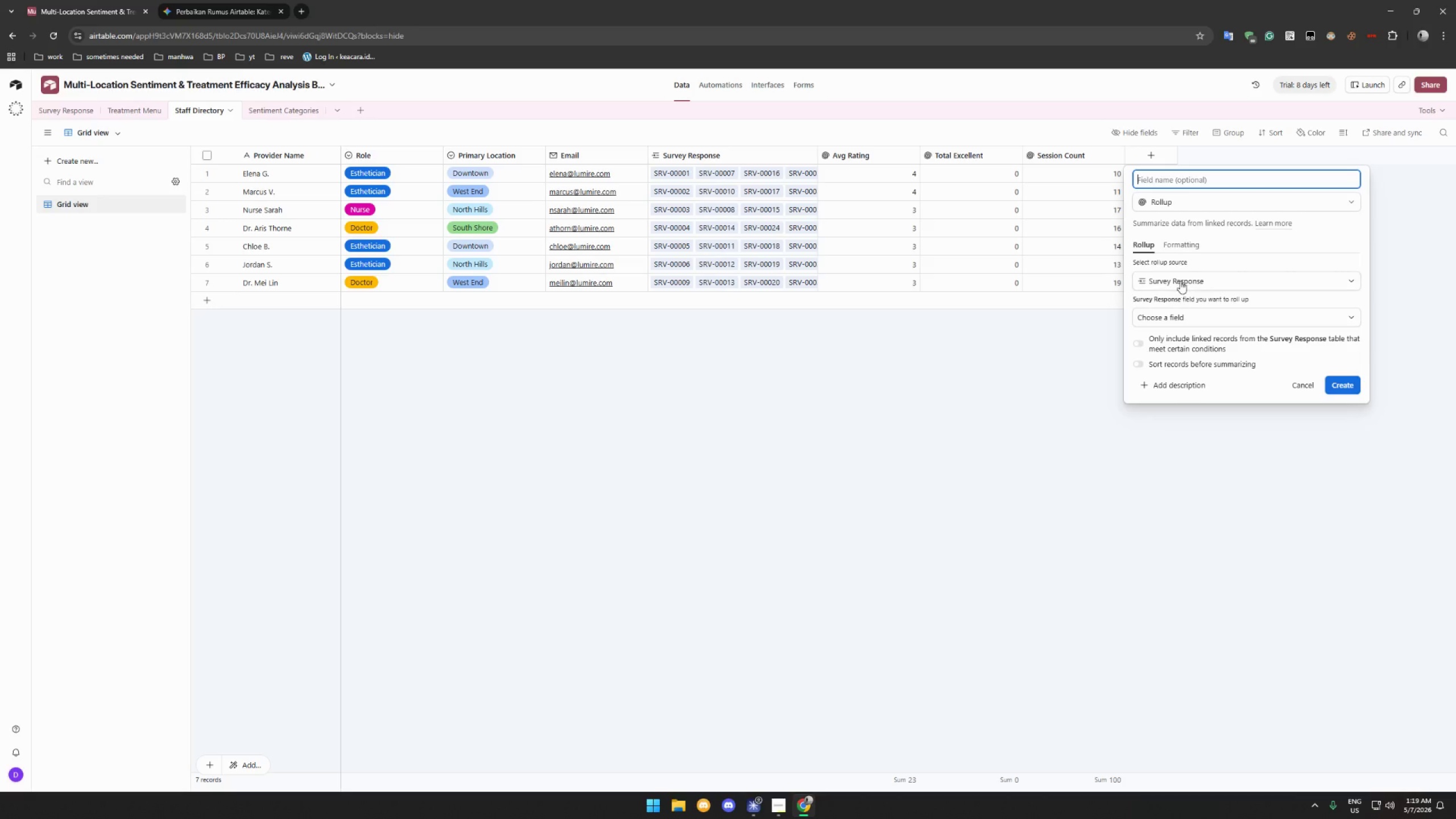 
type(Avr Rating RE)
key(Backspace)
type(esult)
 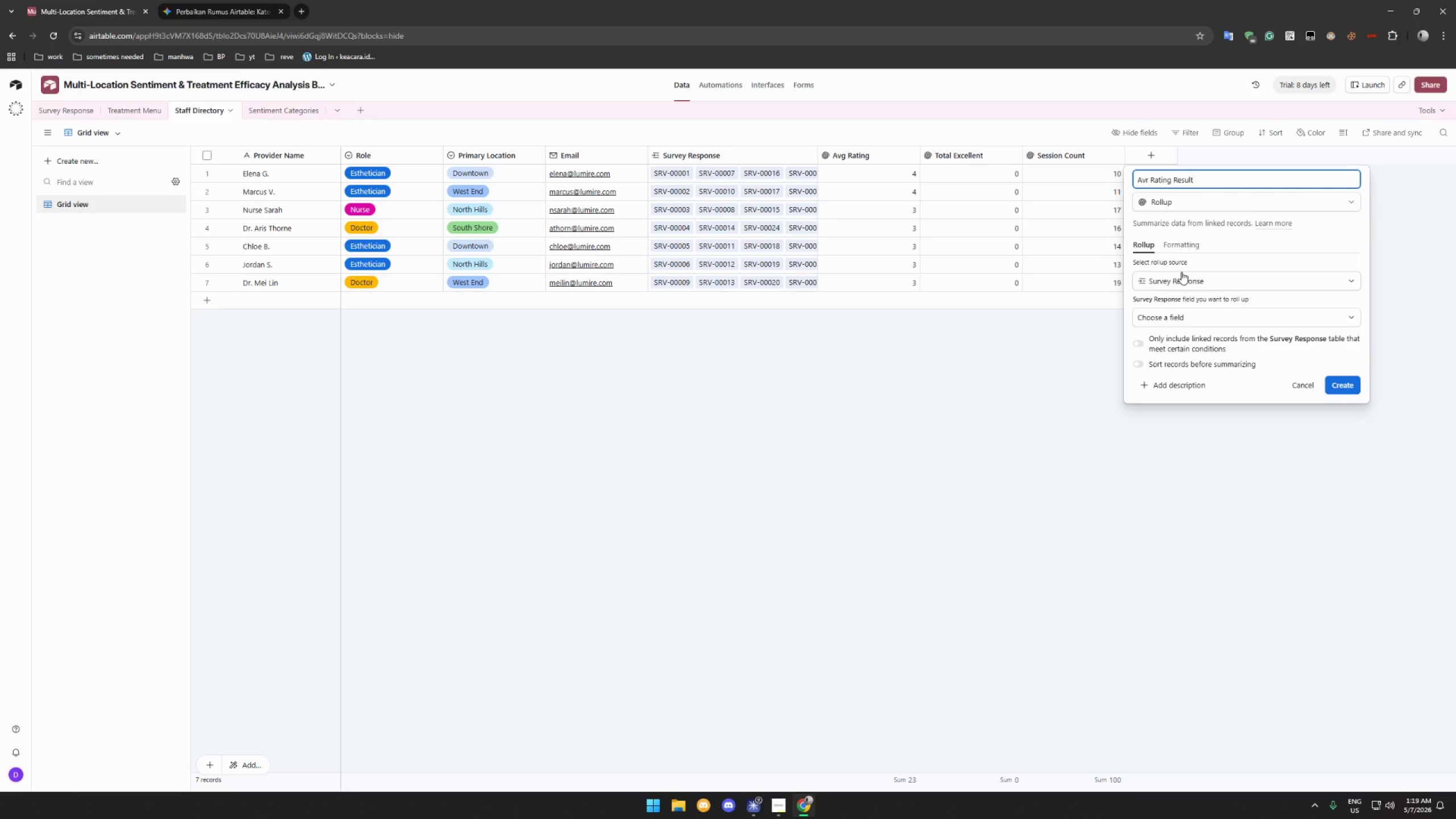 
left_click([1185, 312])
 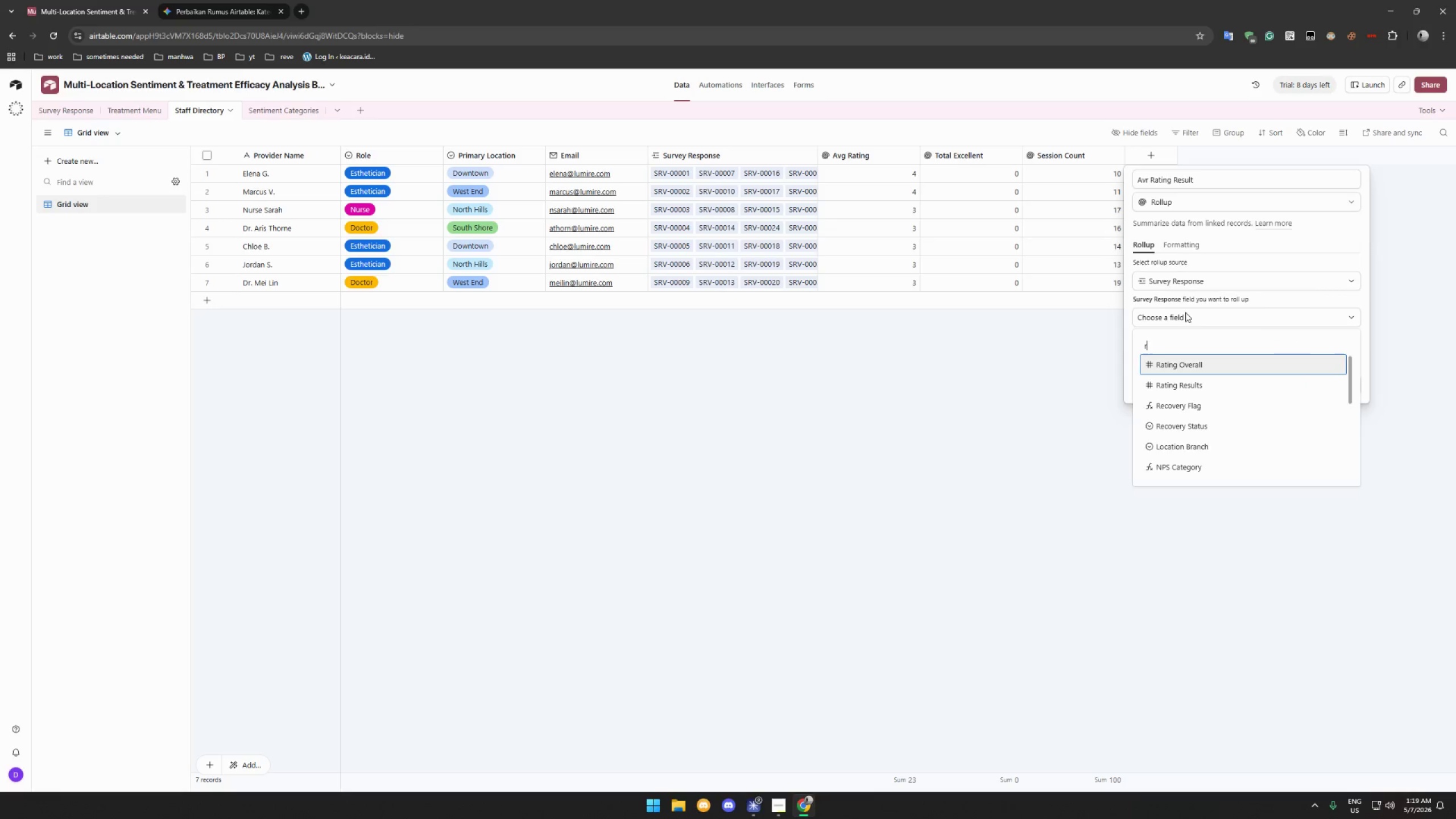 
type(ra)
 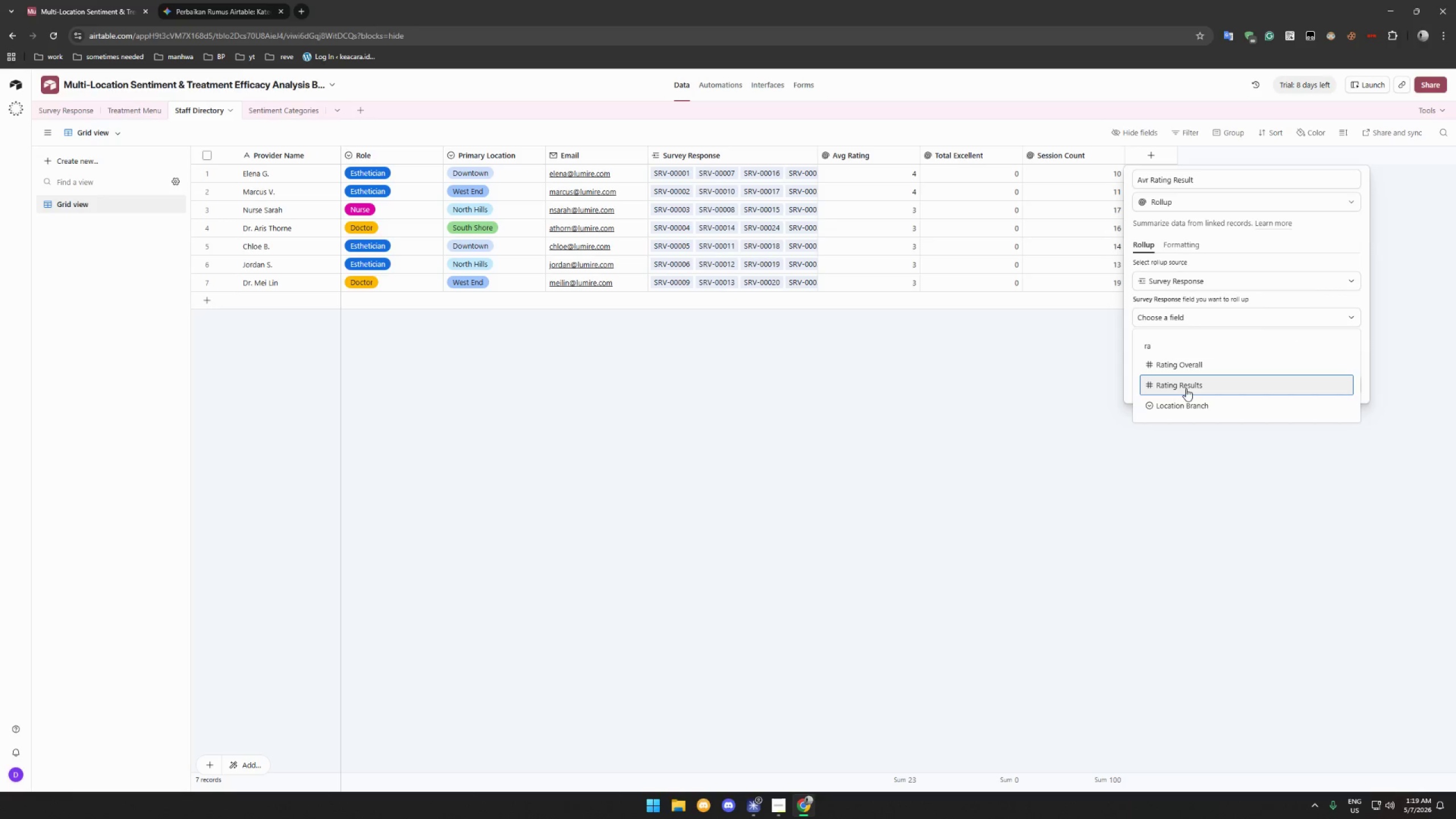 
left_click([1186, 388])
 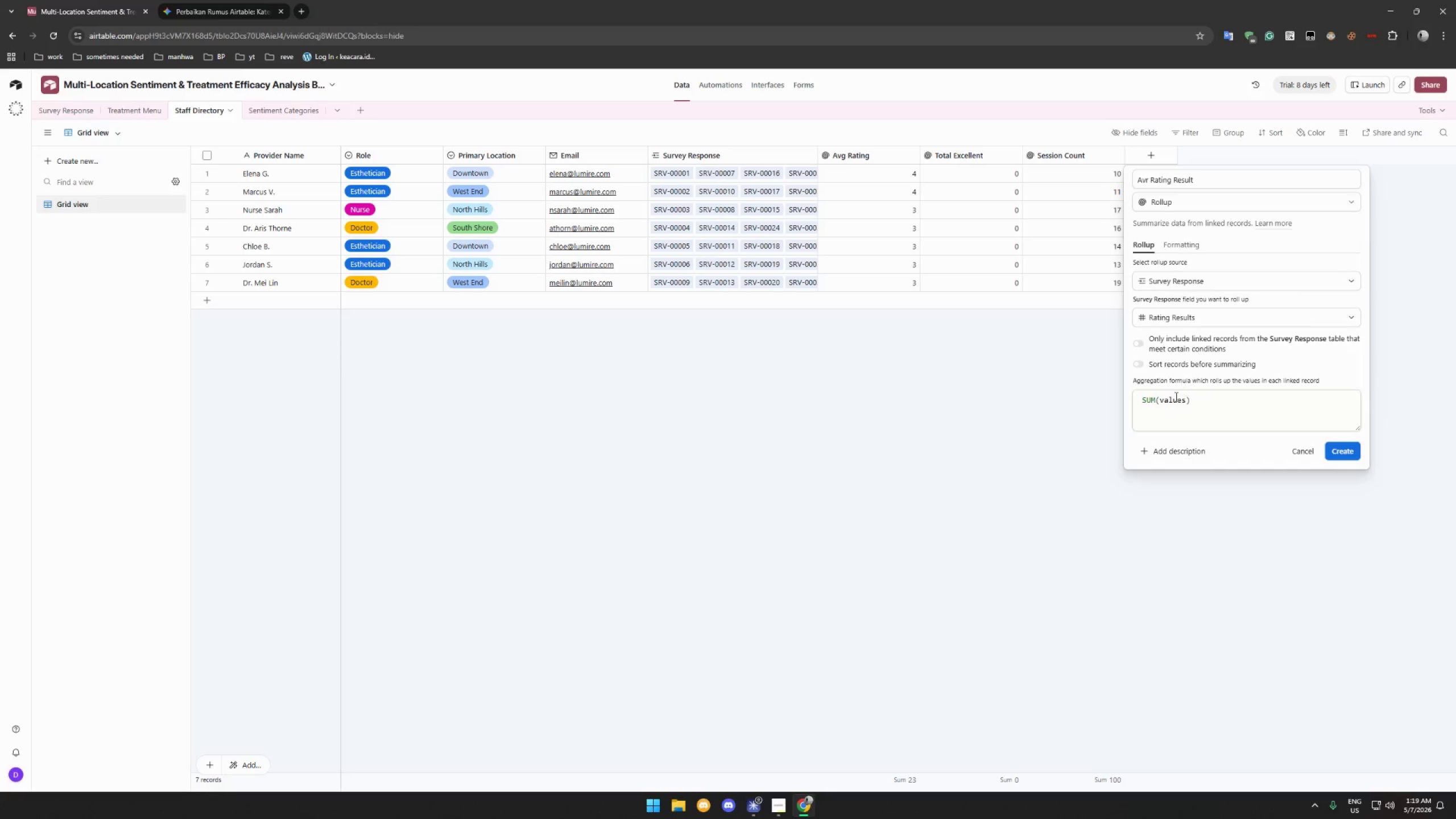 
left_click_drag(start_coordinate=[1155, 399], to_coordinate=[1133, 399])
 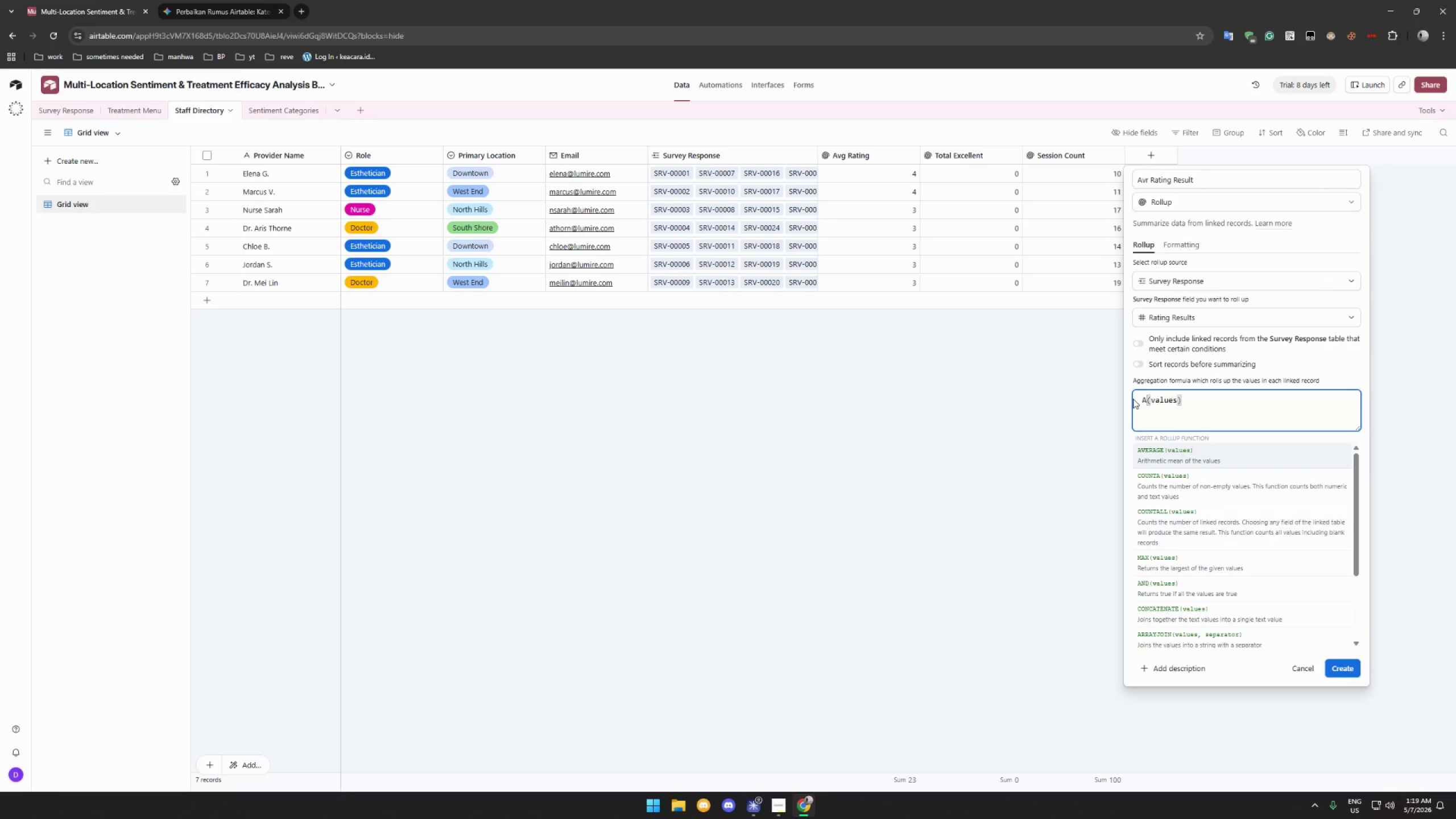 
type(AVEREA)
key(Backspace)
type(GE)
key(Backspace)
key(Backspace)
key(Backspace)
type(AGE)
 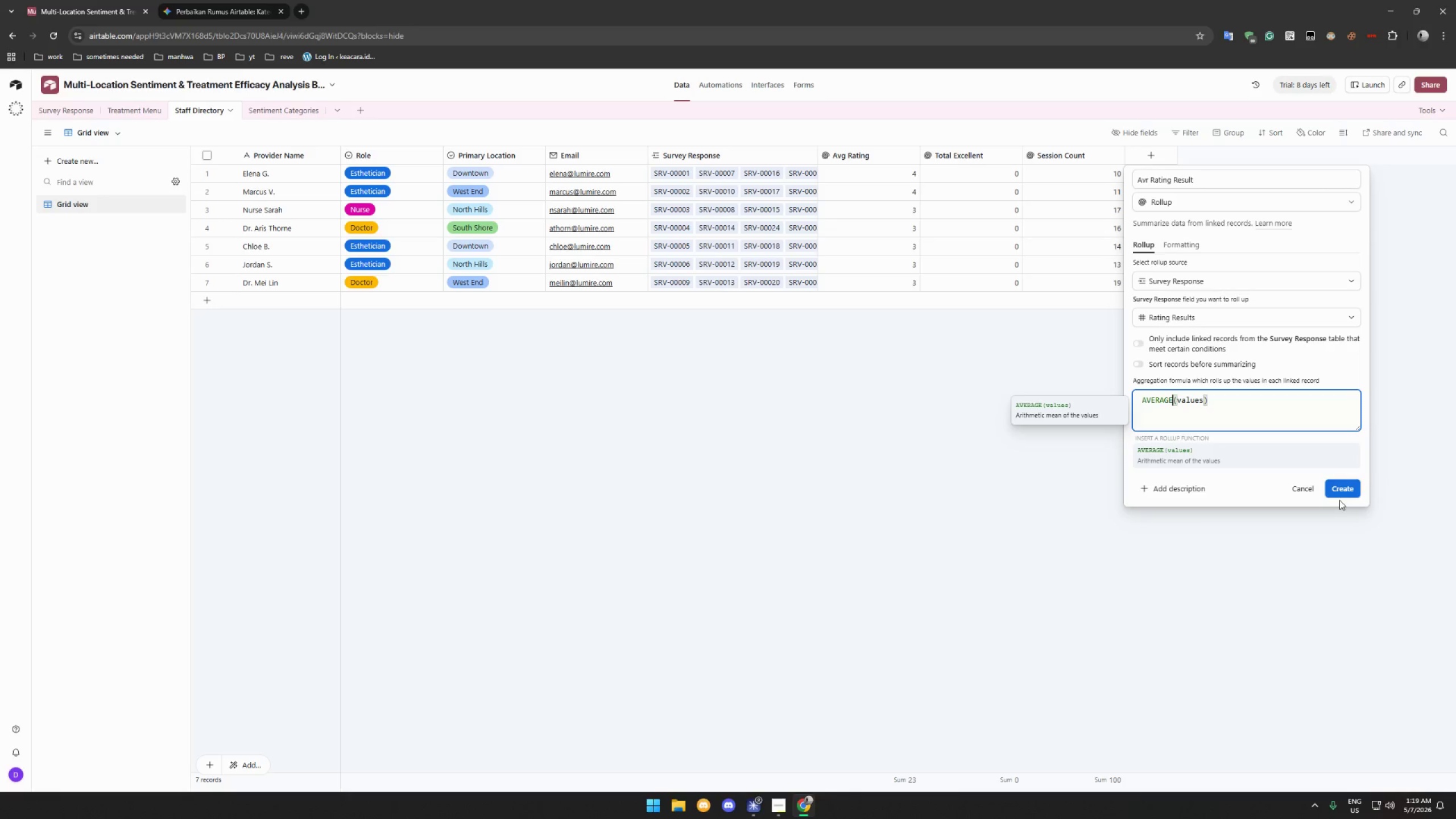 
left_click([1341, 495])
 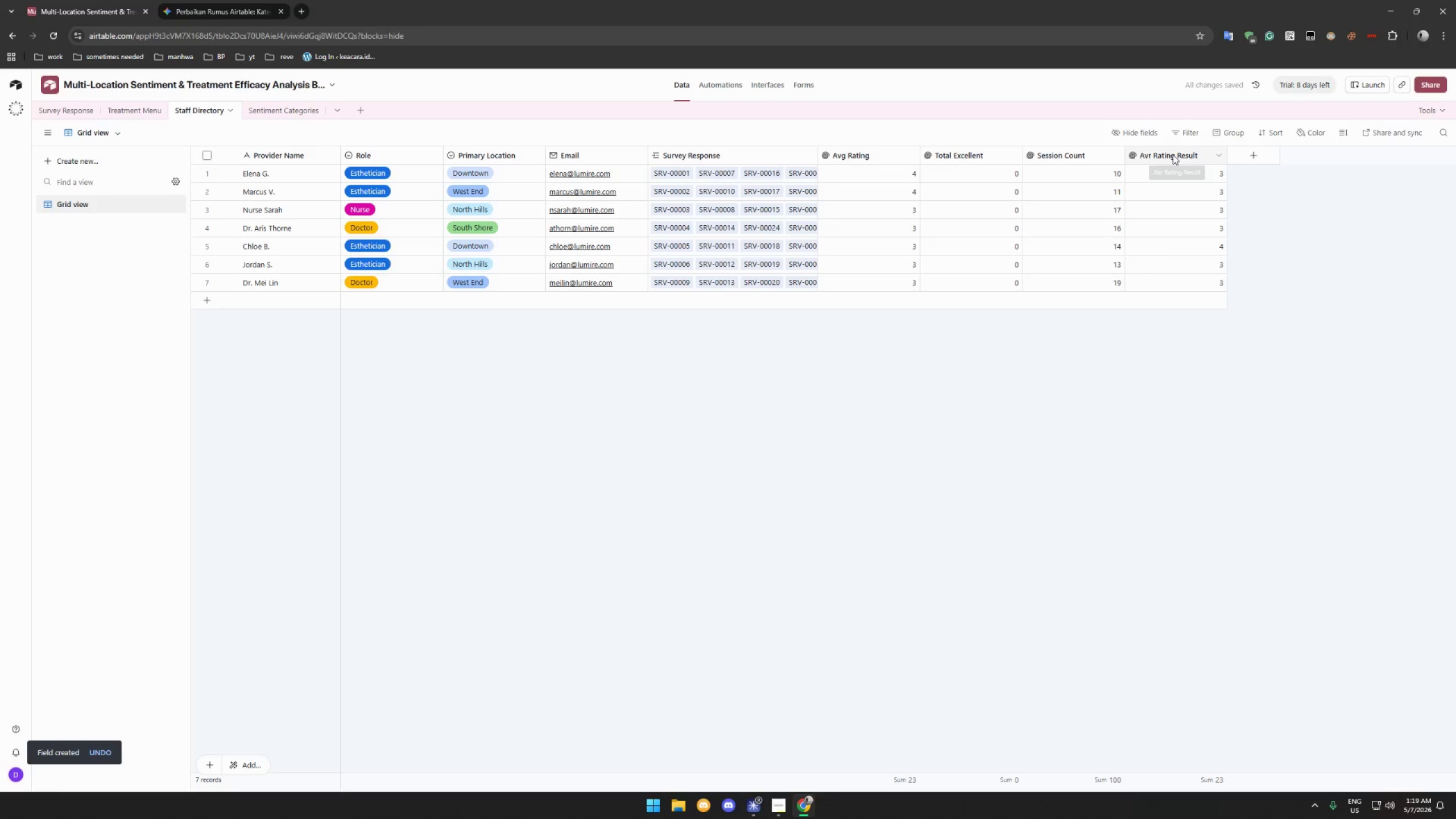 
left_click([1163, 156])
 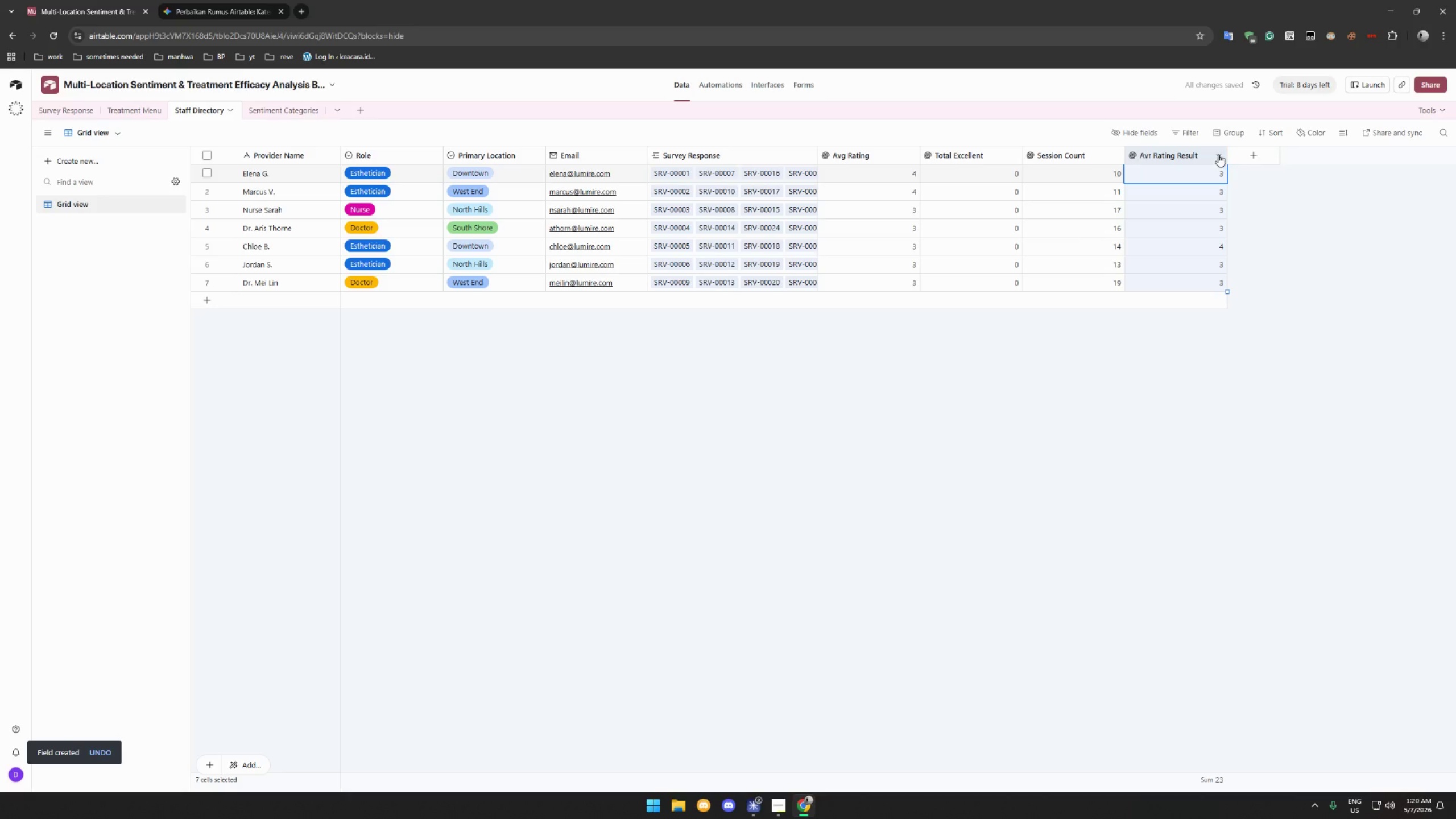 
left_click([1218, 154])
 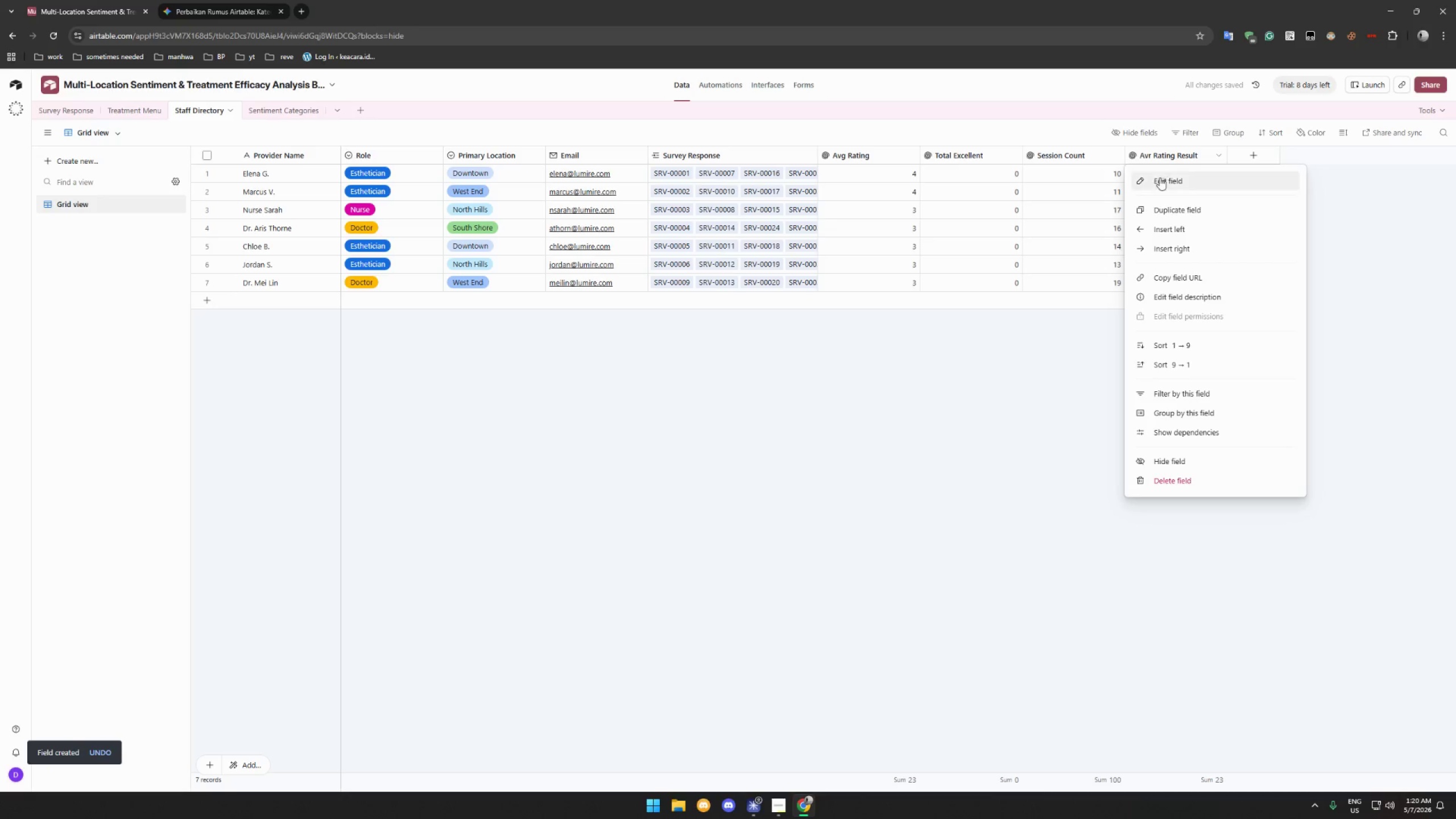 
left_click([1160, 180])
 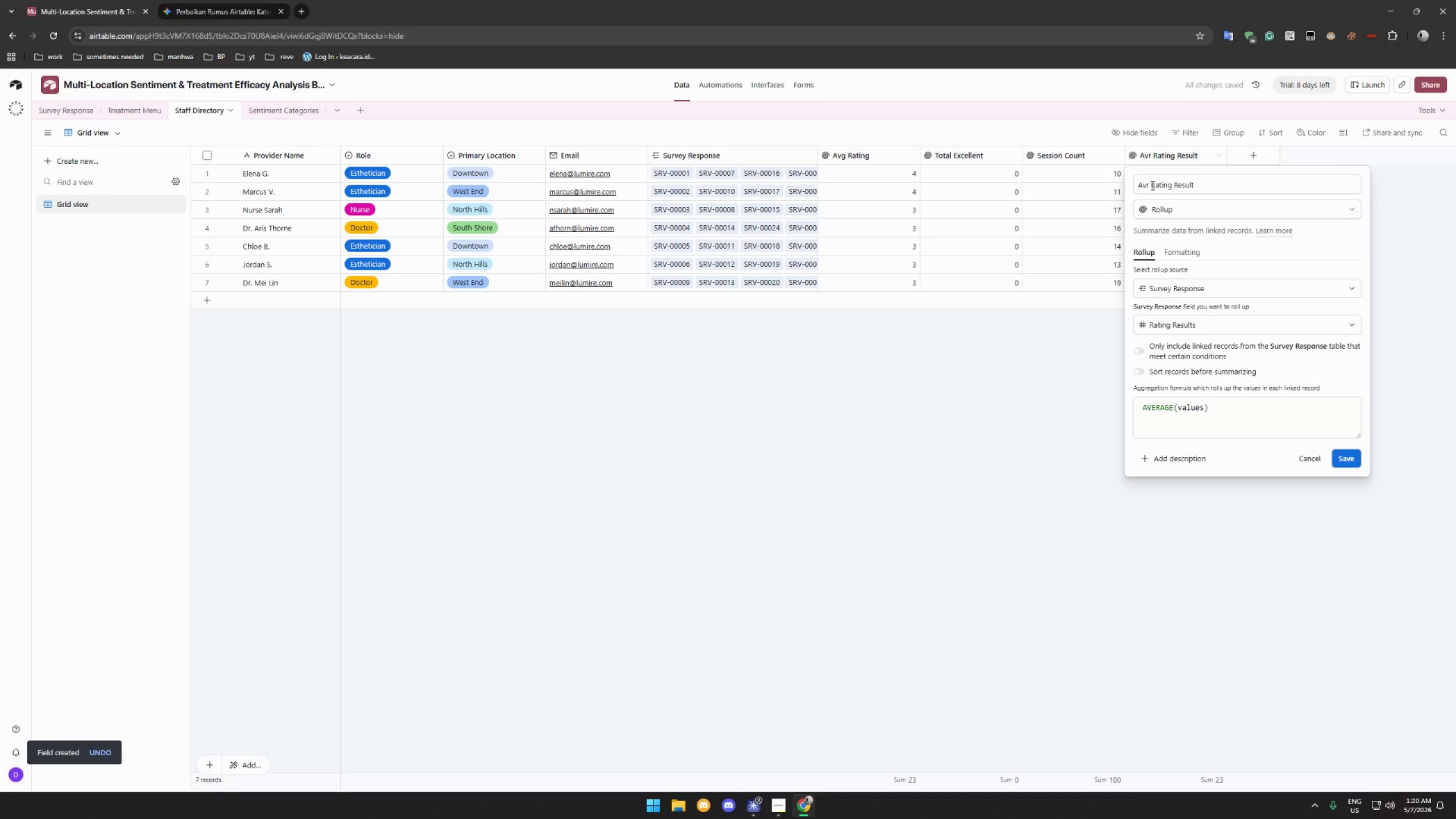 
left_click_drag(start_coordinate=[1149, 185], to_coordinate=[1146, 185])
 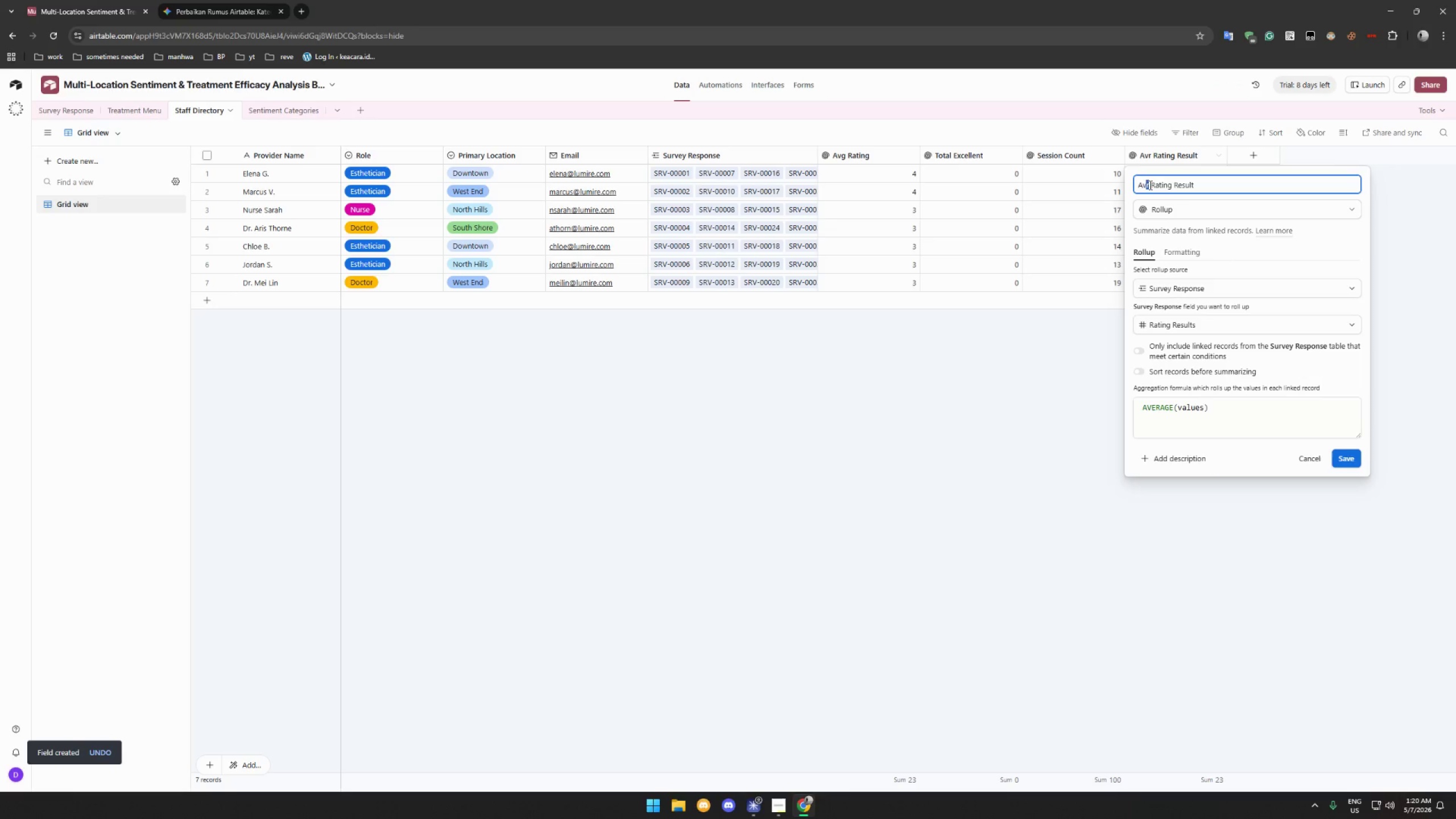 
key(G)
 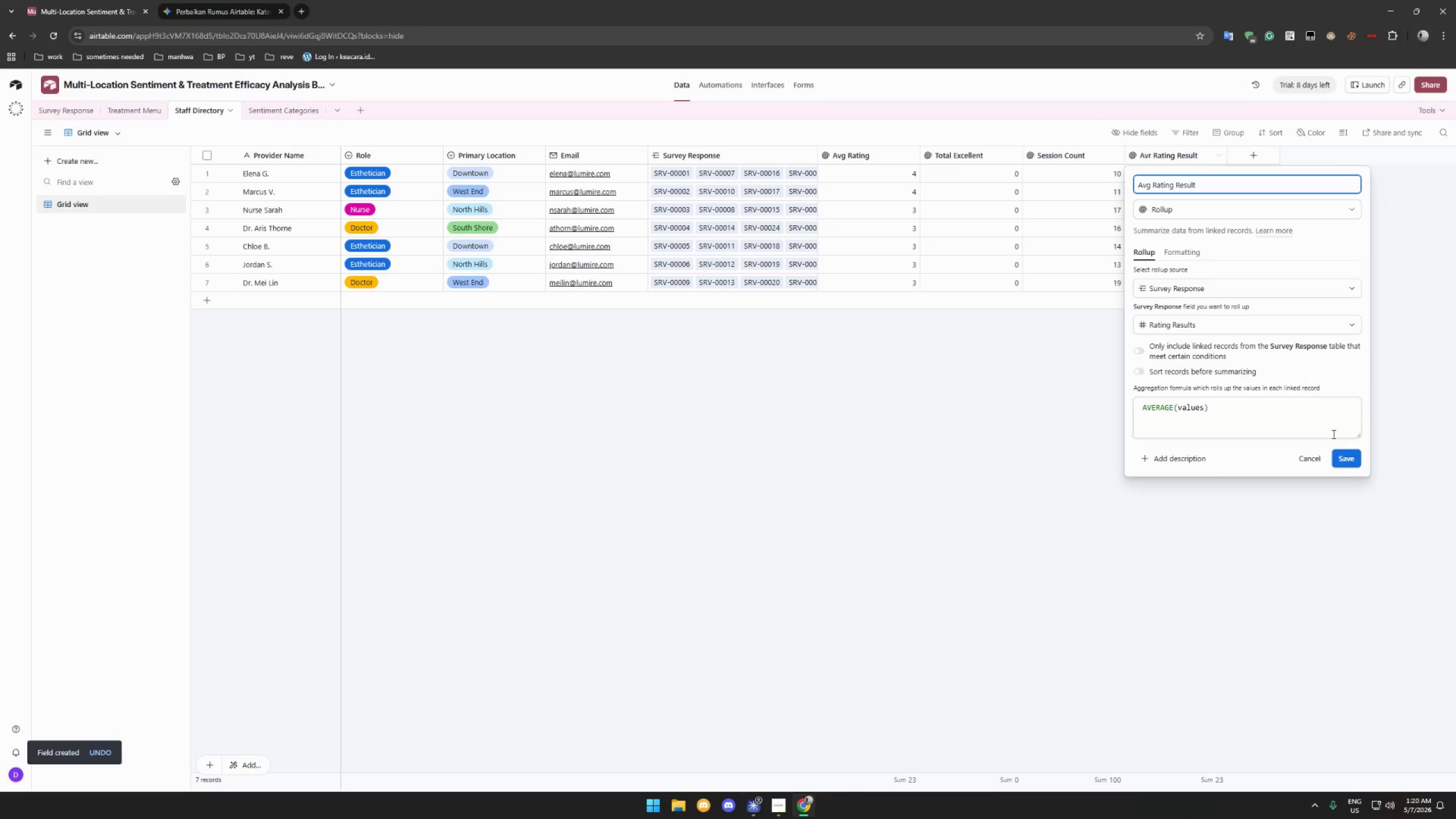 
left_click([1354, 464])
 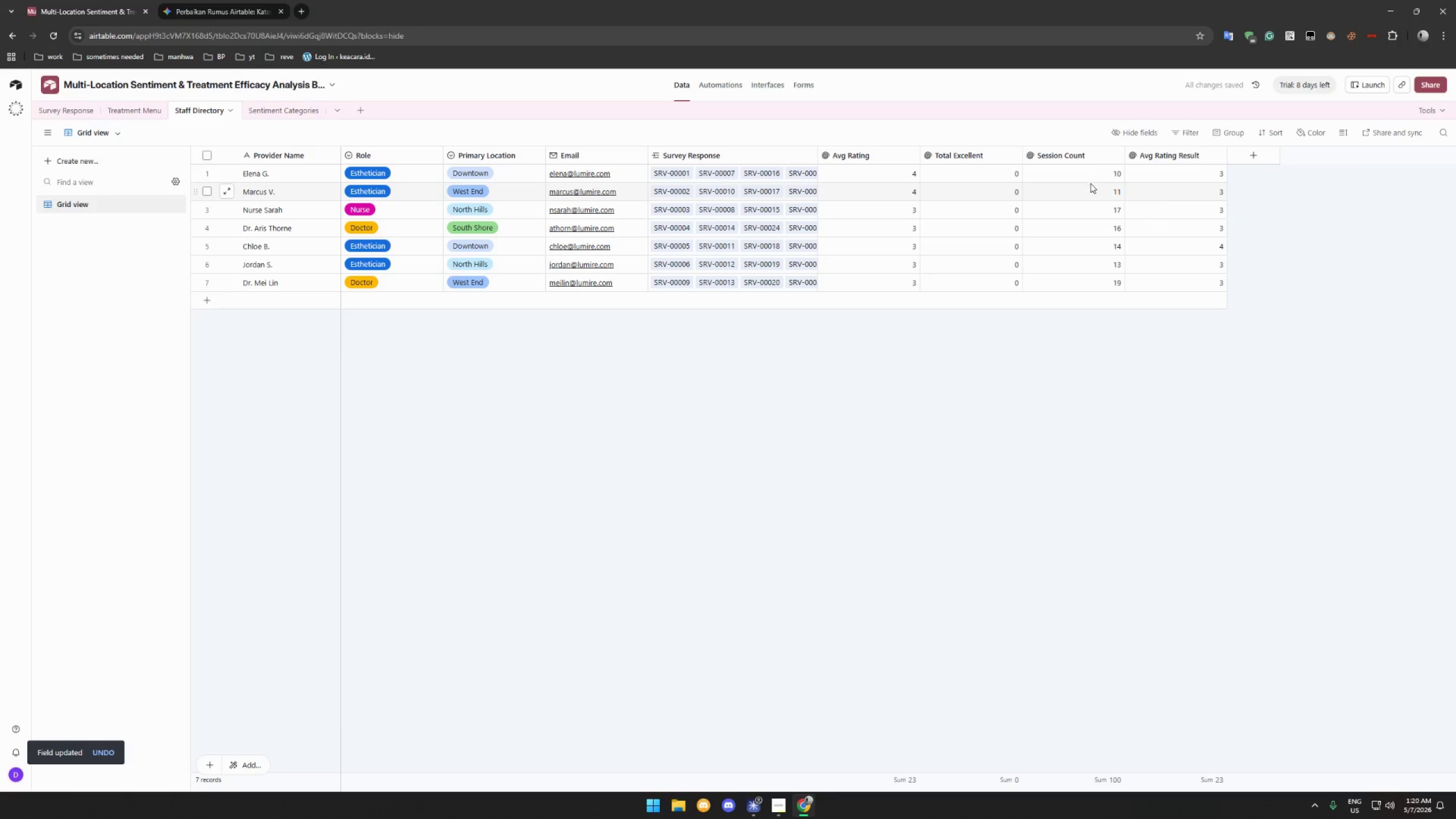 
left_click_drag(start_coordinate=[1189, 155], to_coordinate=[1212, 172])
 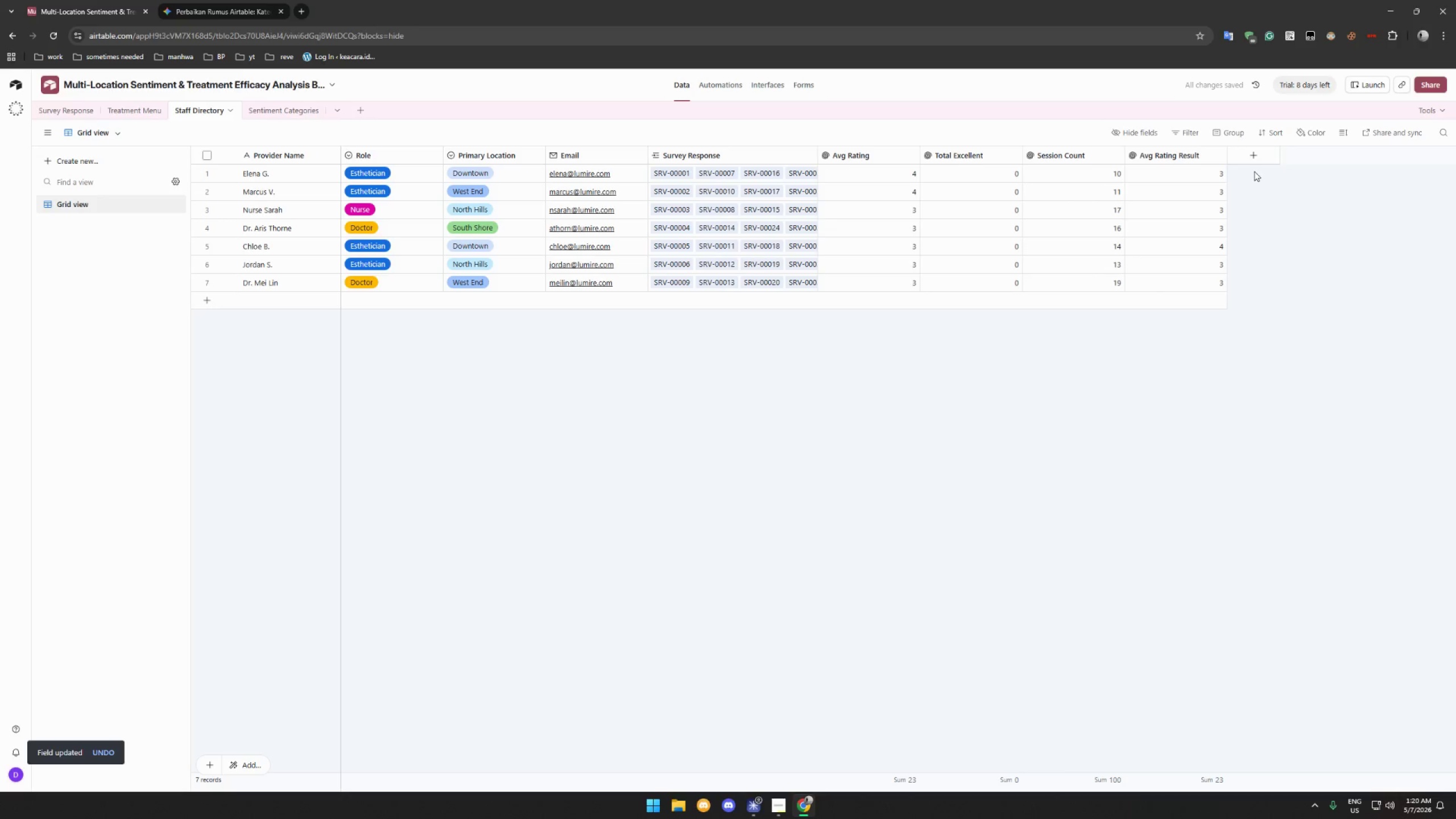 
mouse_move([1251, 173])
 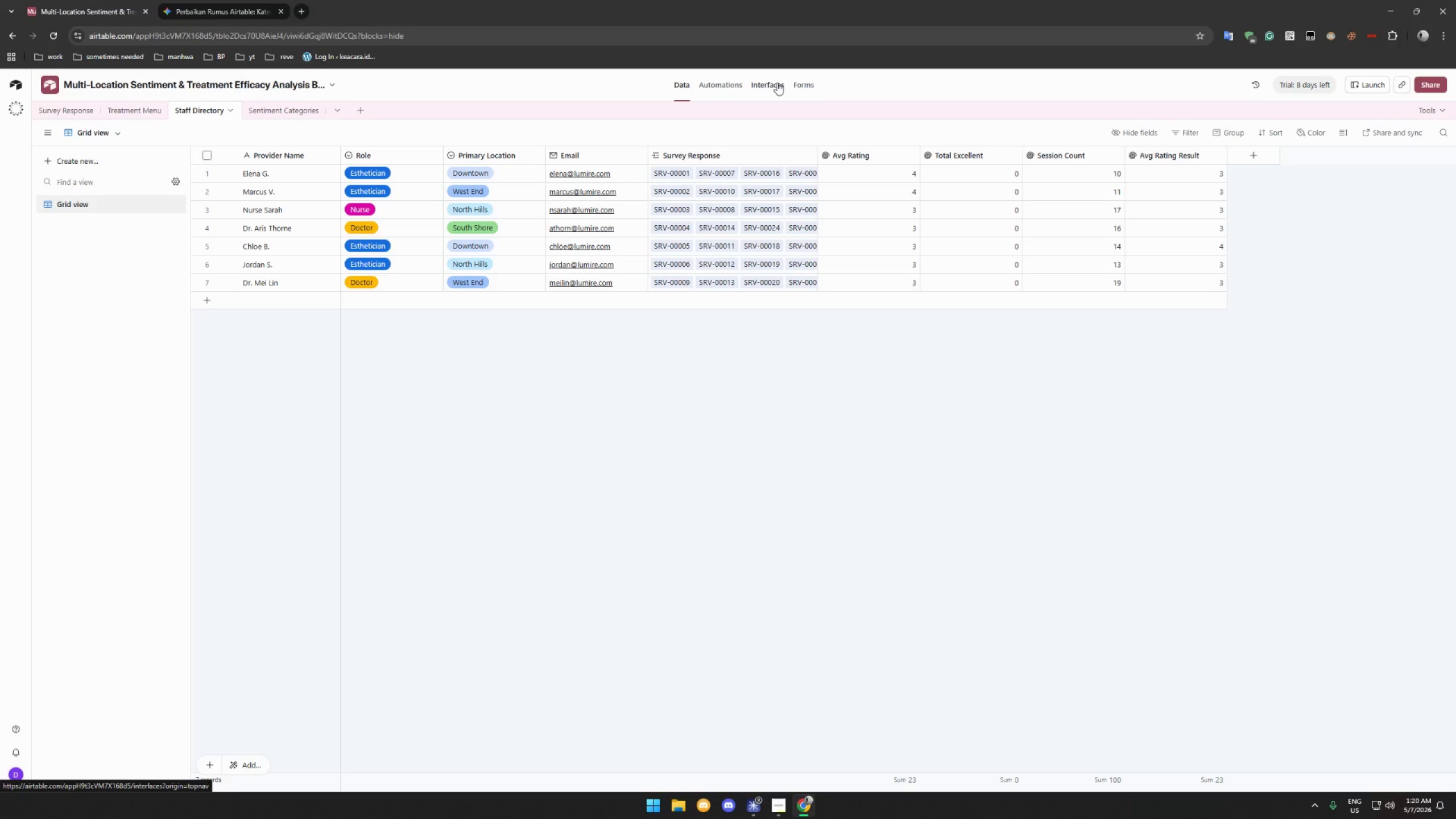 
wait(17.09)
 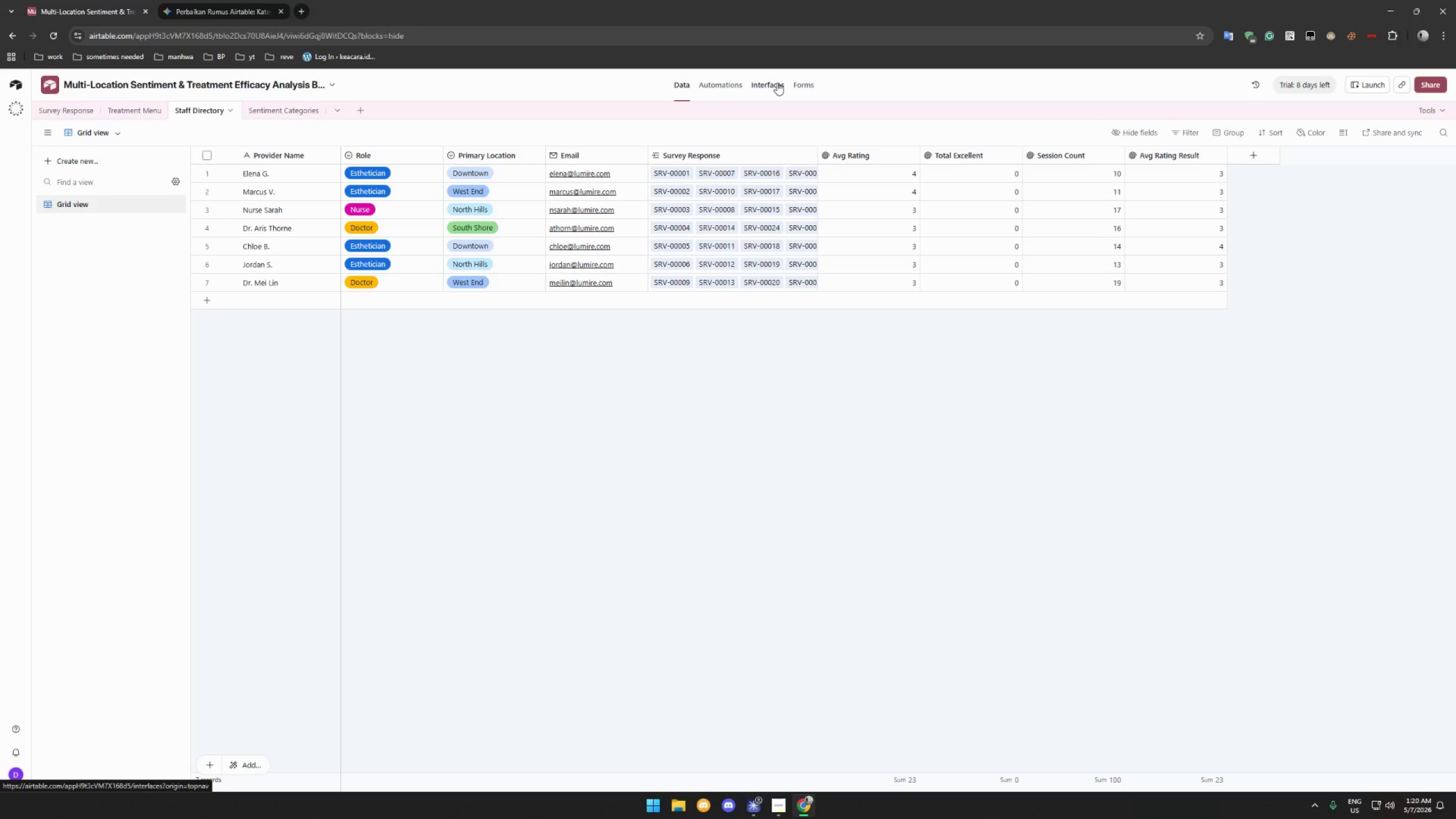 
left_click([55, 112])
 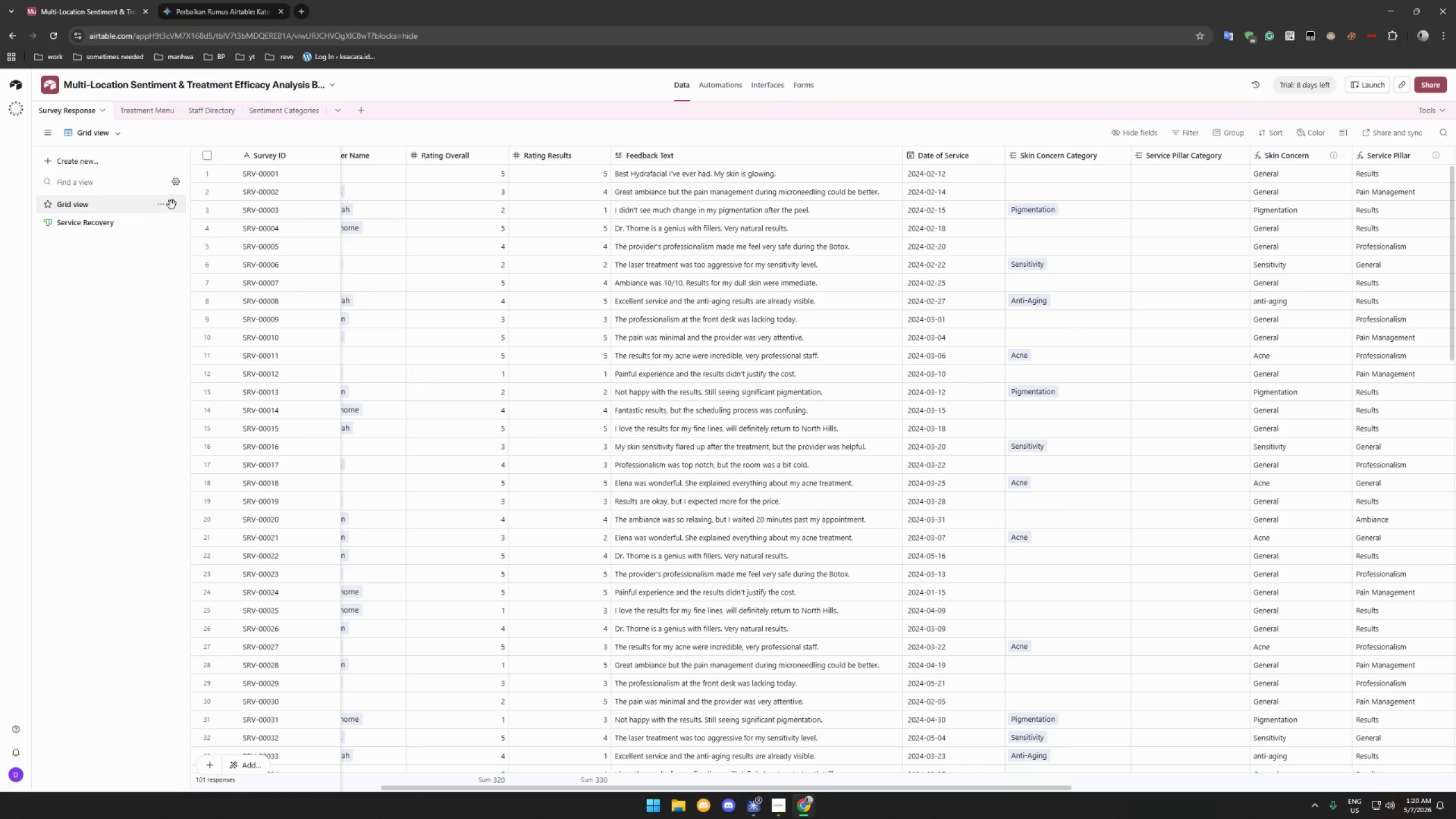 
left_click([159, 205])
 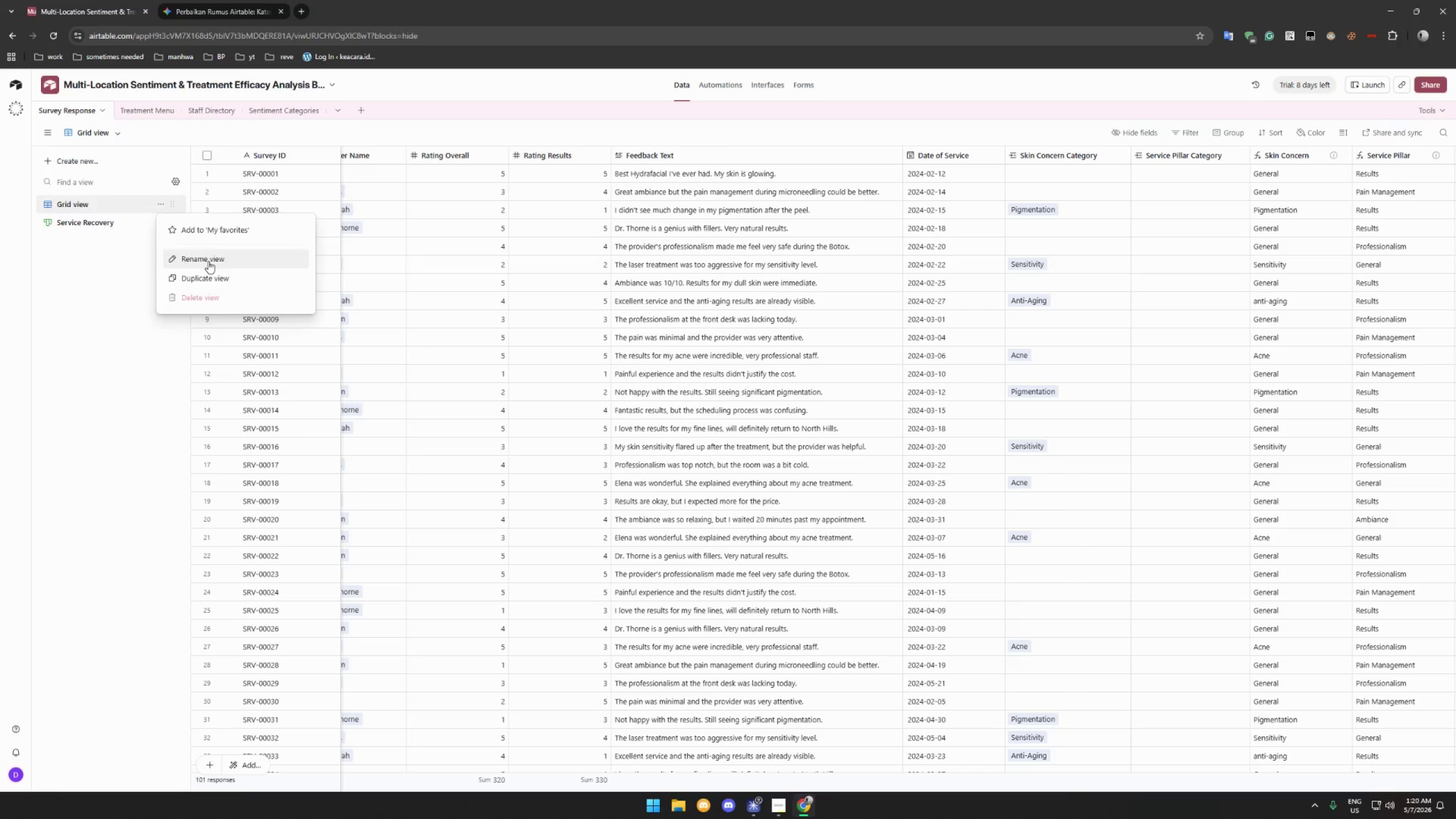 
type(All Respo)
key(Backspace)
type(onses)
 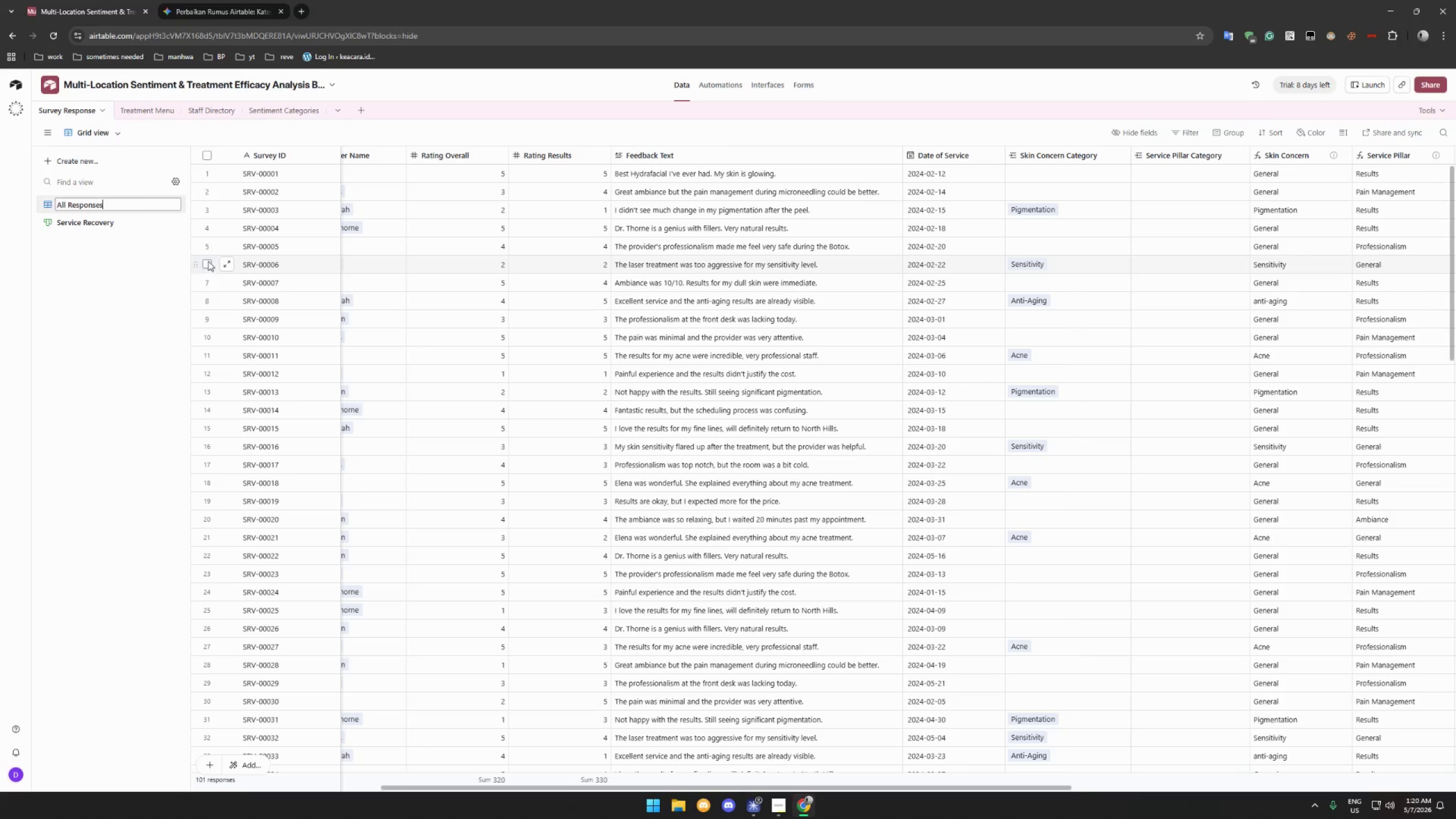 
key(Enter)
 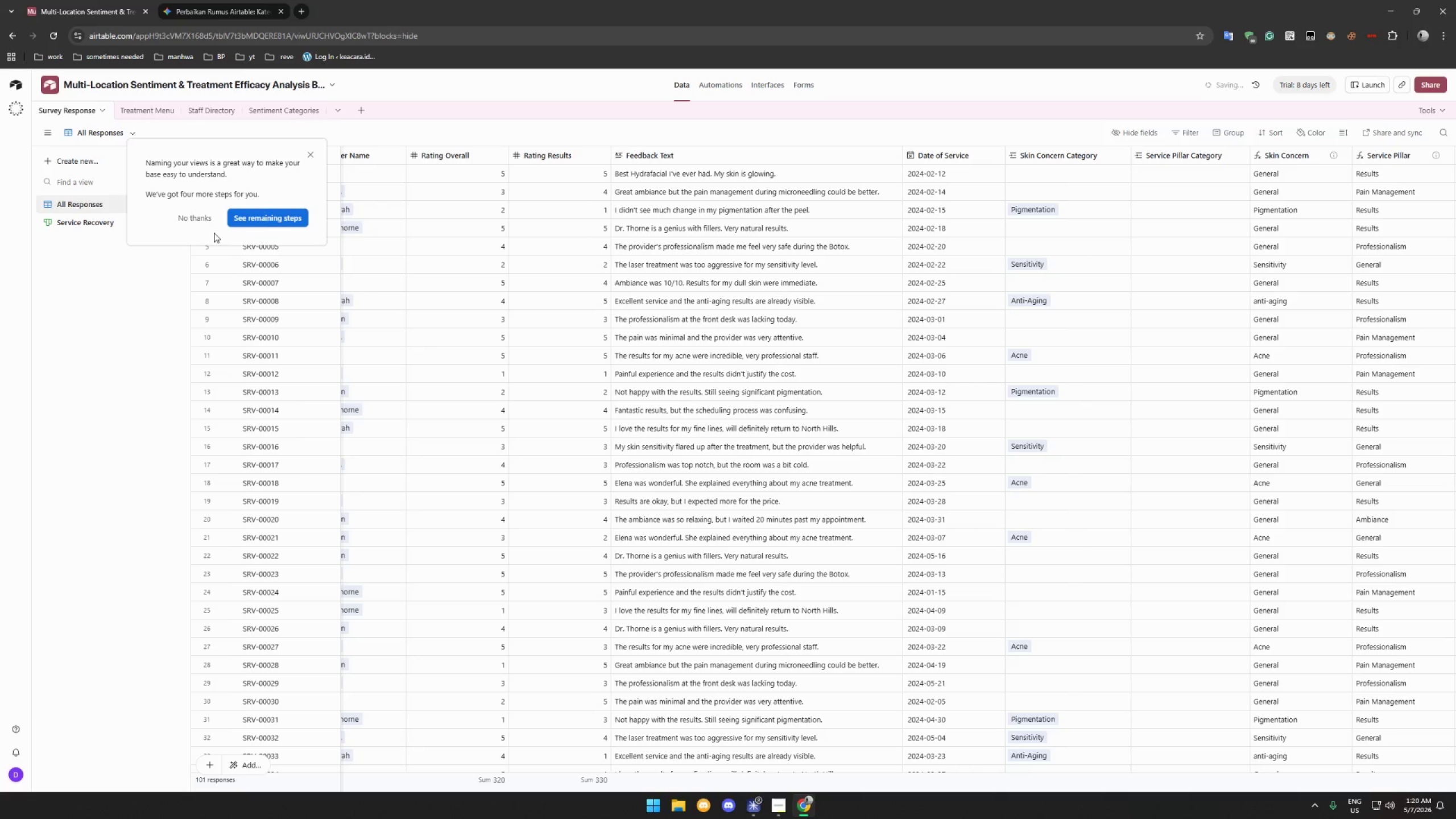 
left_click([205, 222])
 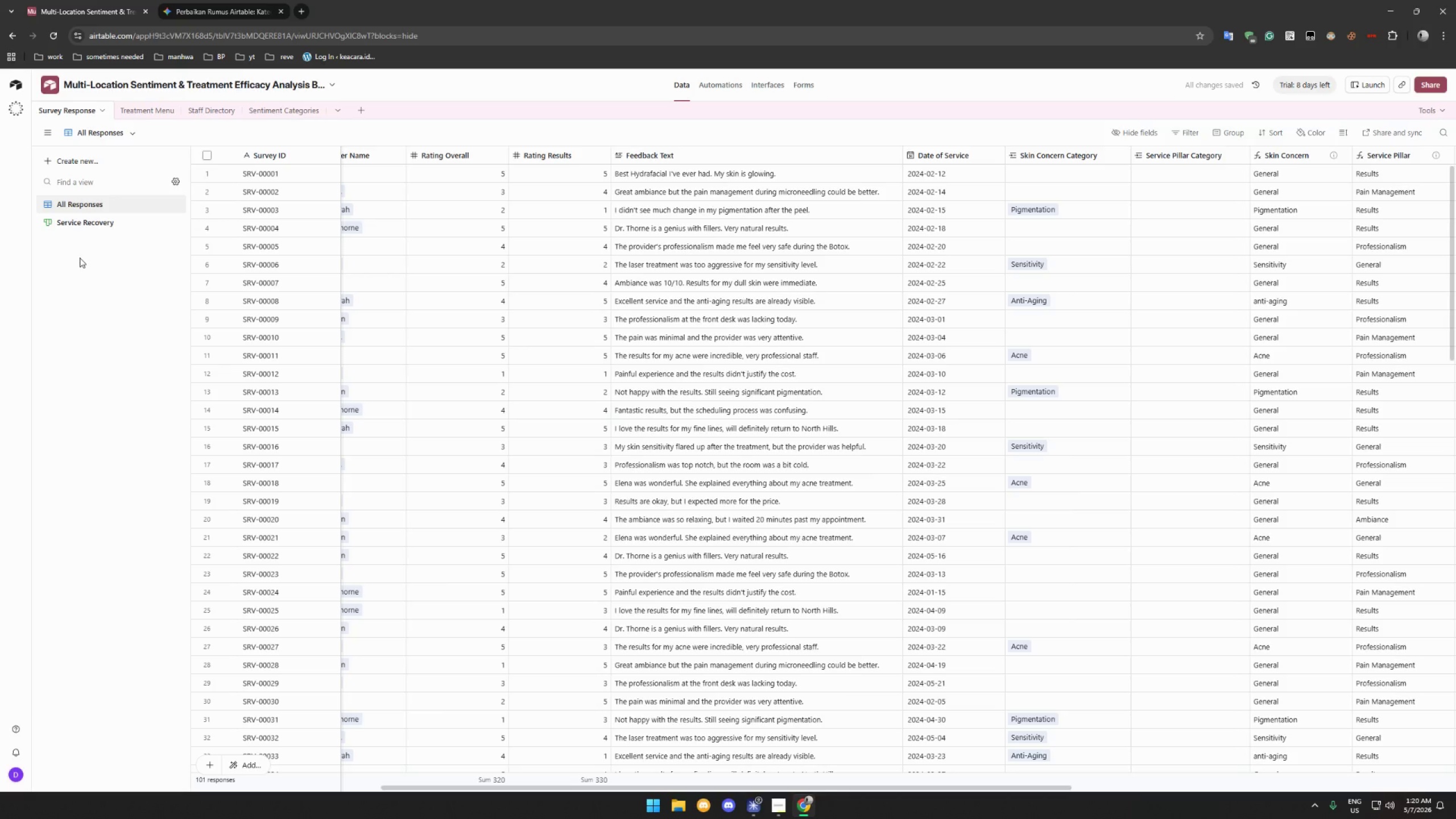 
left_click([80, 258])
 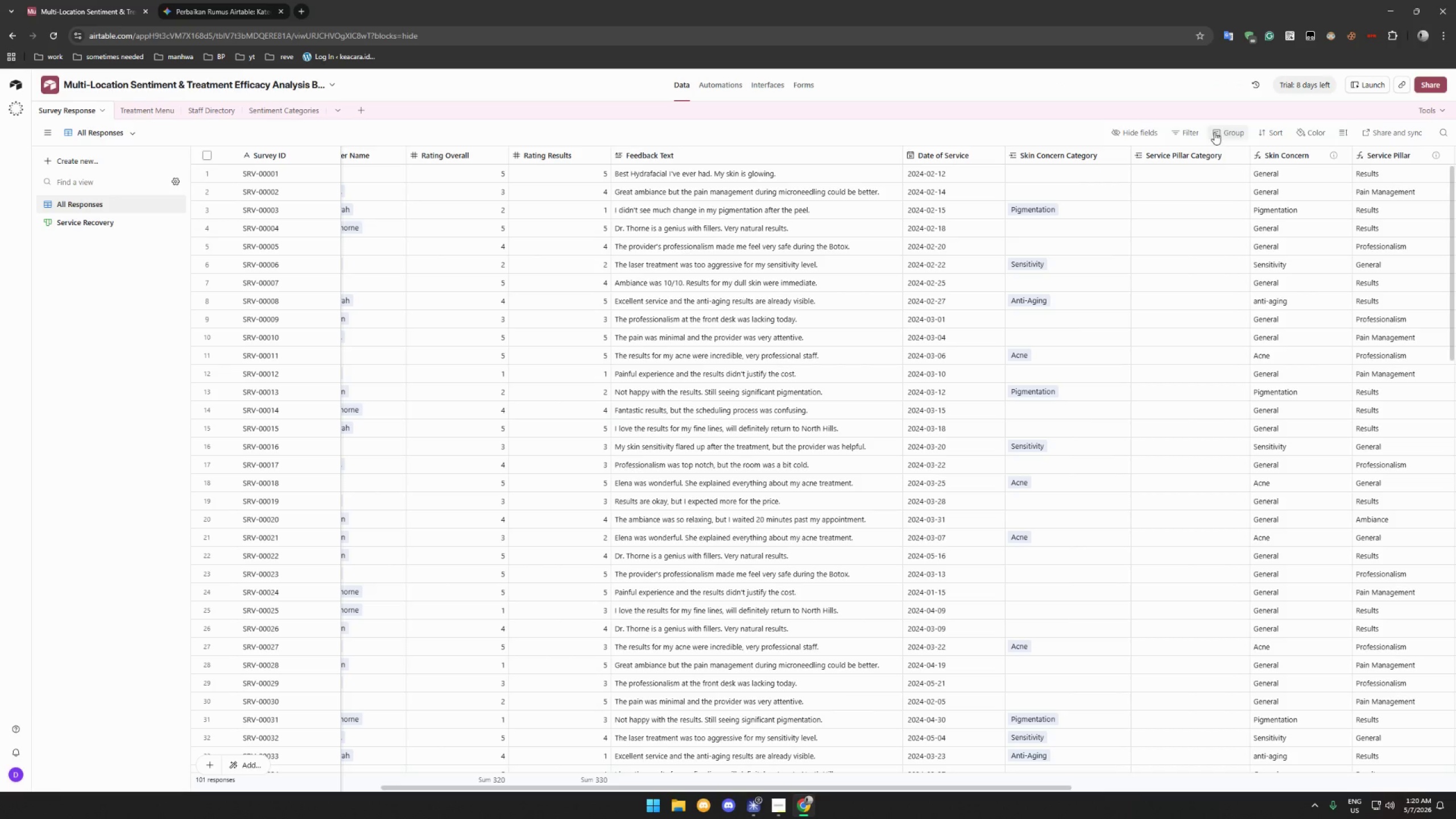 
wait(7.39)
 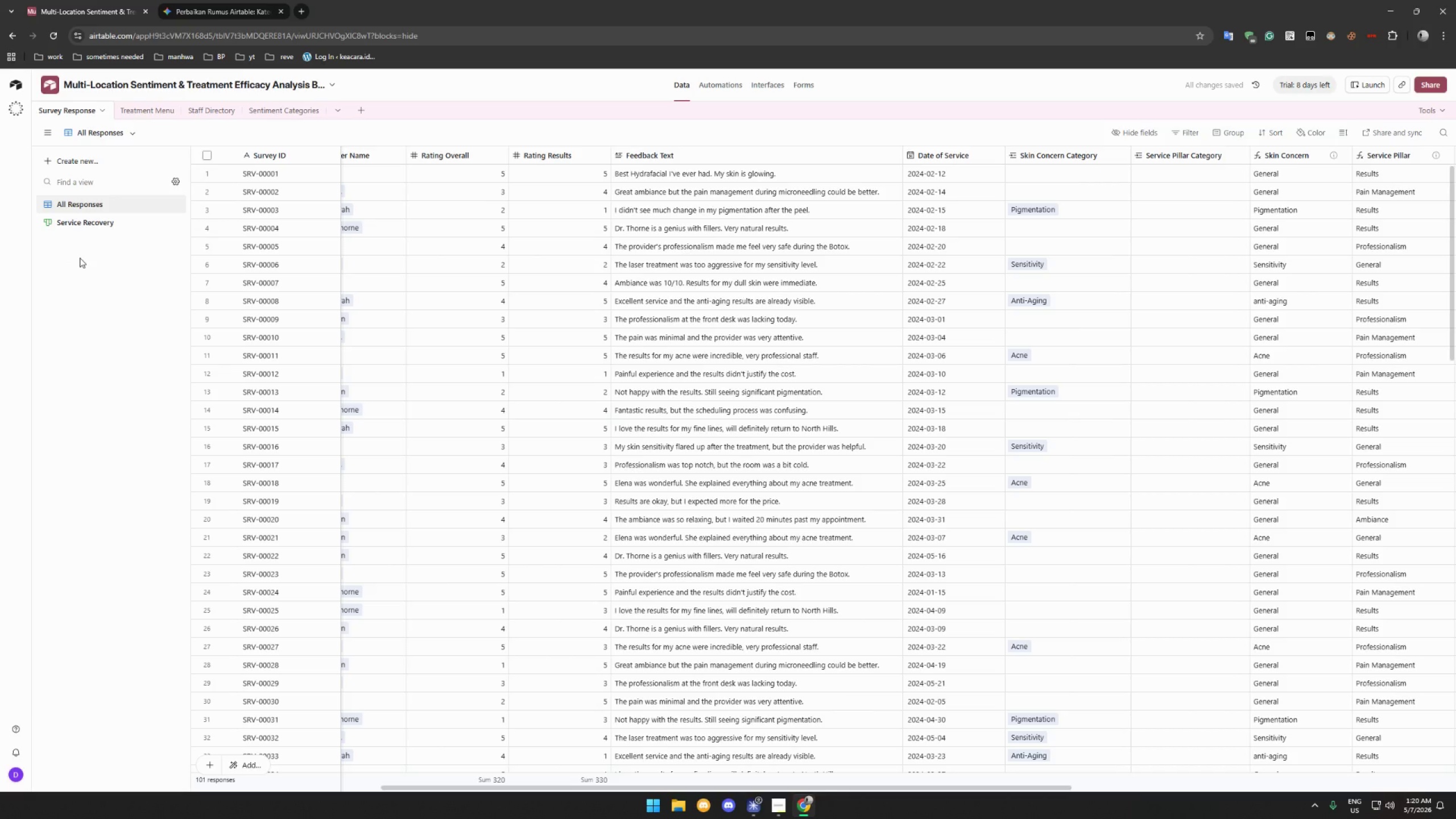 
left_click([1219, 131])
 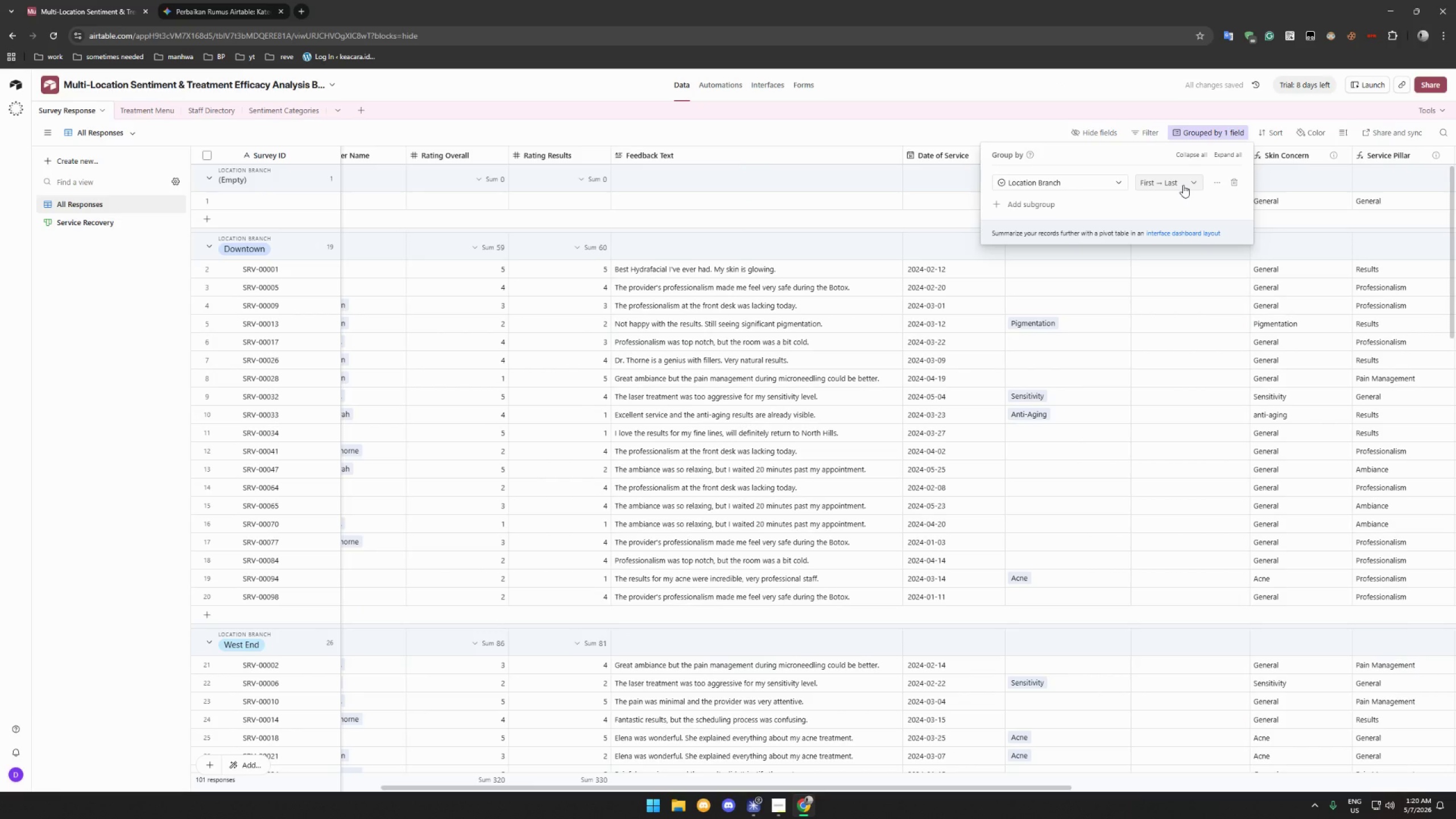 
wait(8.27)
 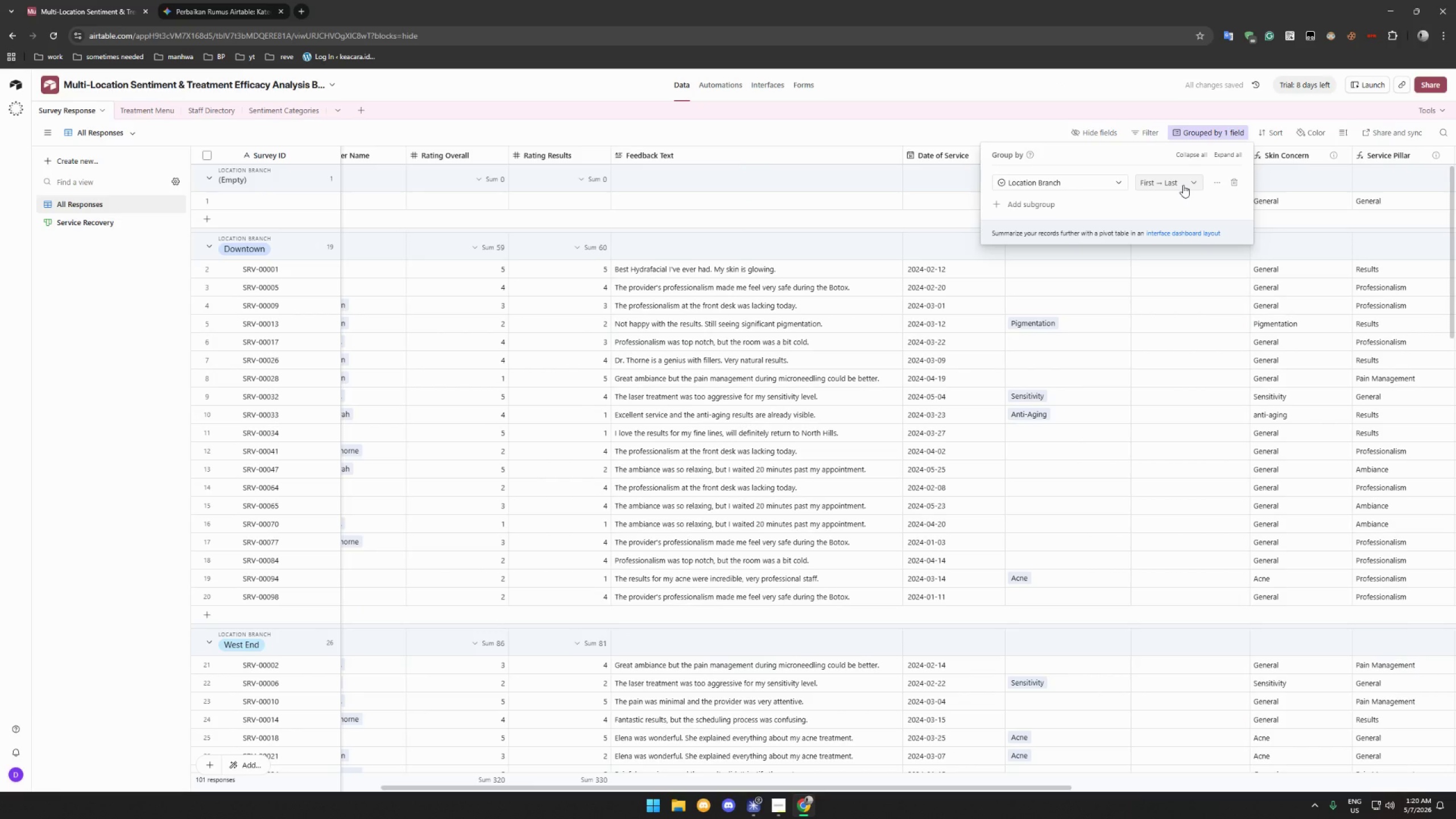 
left_click([950, 88])
 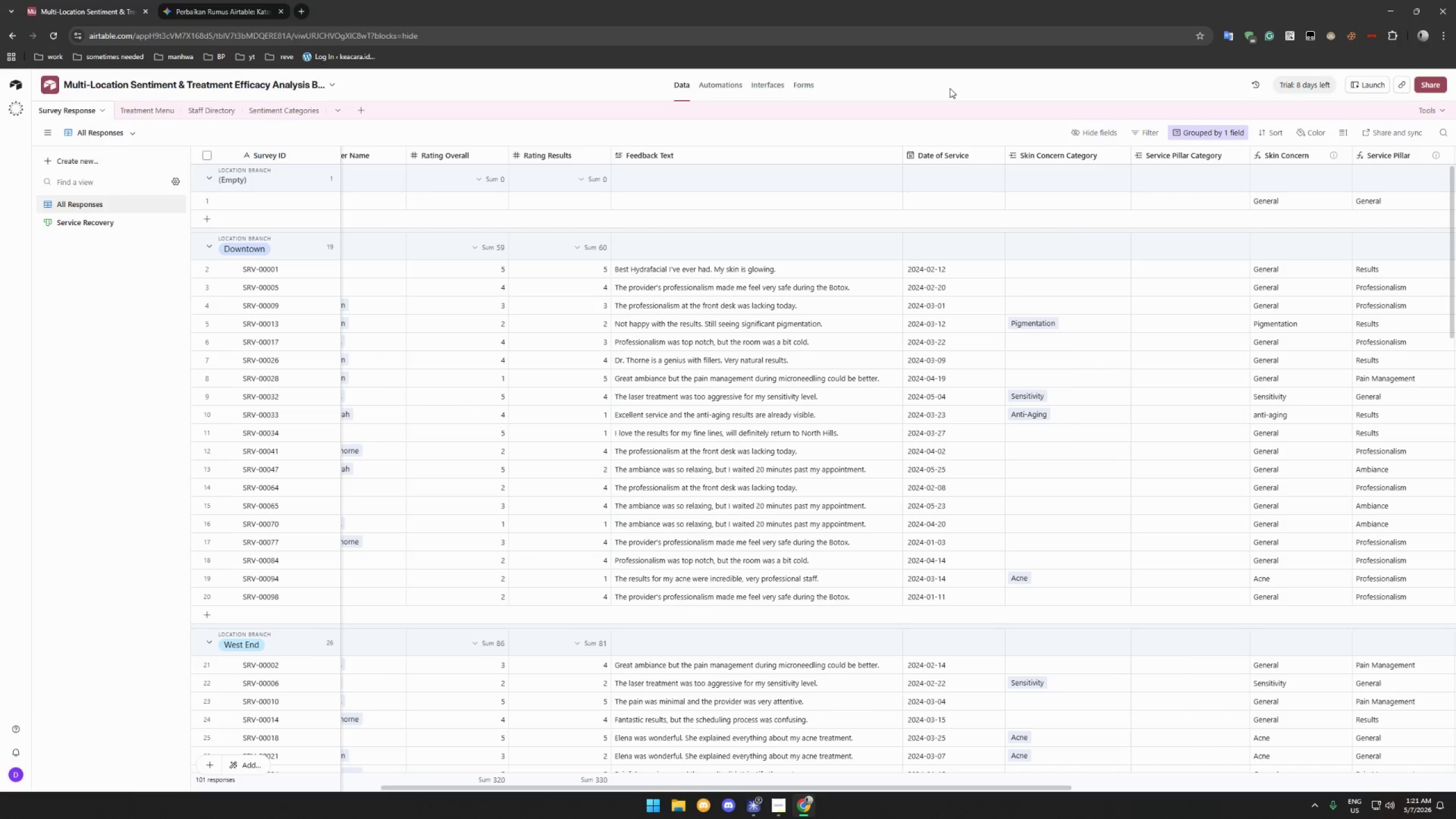 
wait(5.67)
 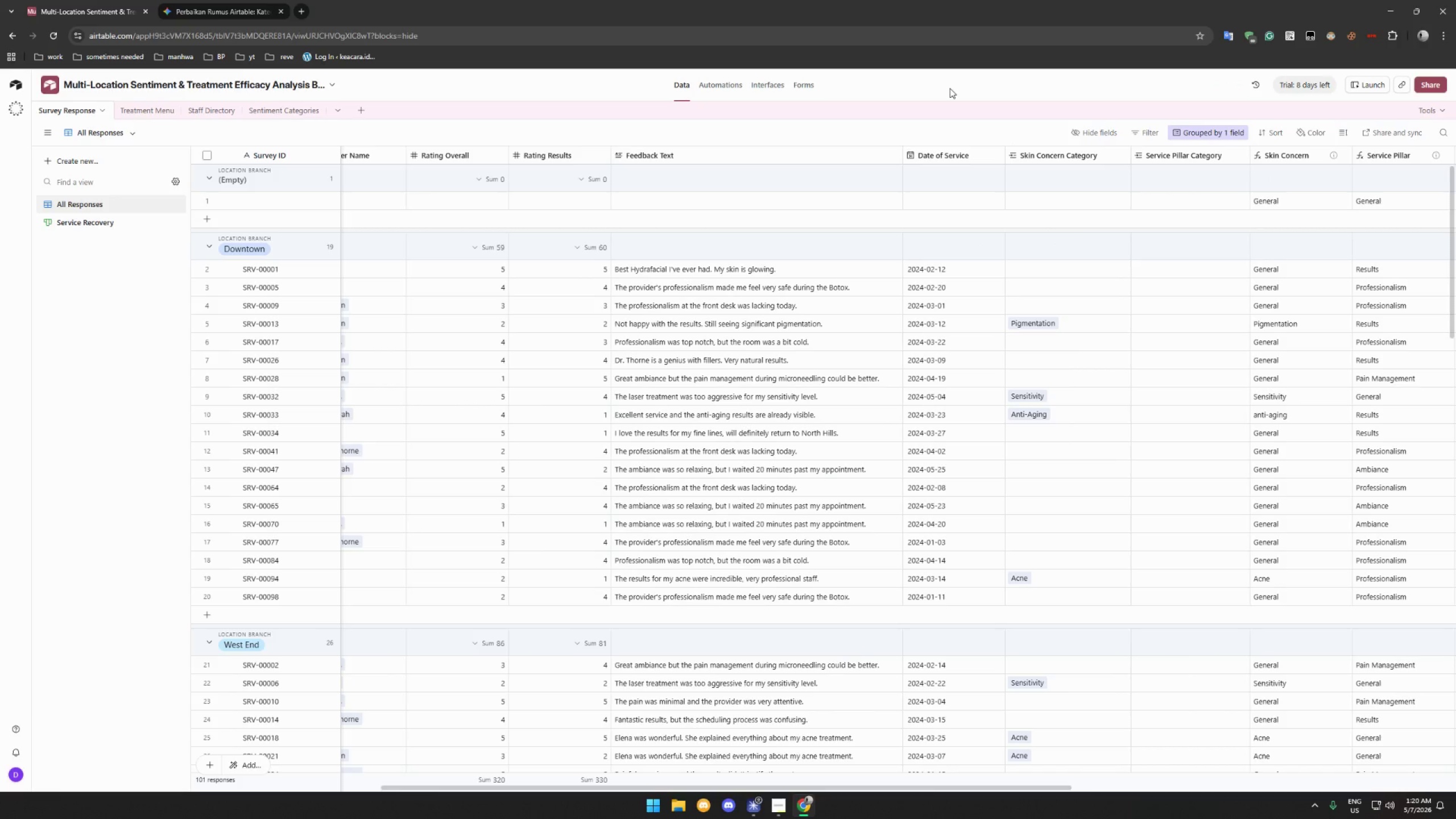 
left_click([1271, 134])
 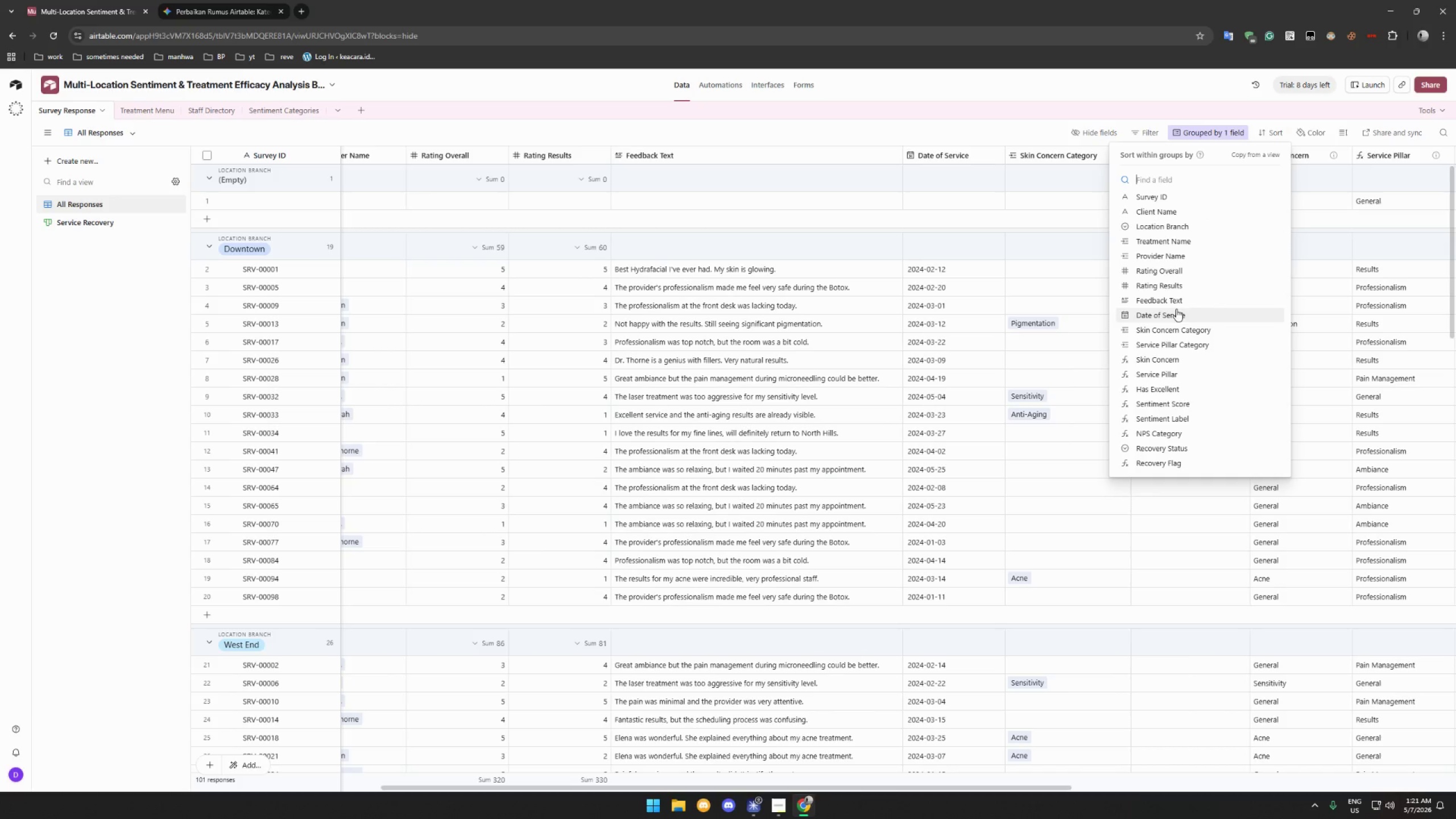 
left_click([1184, 316])
 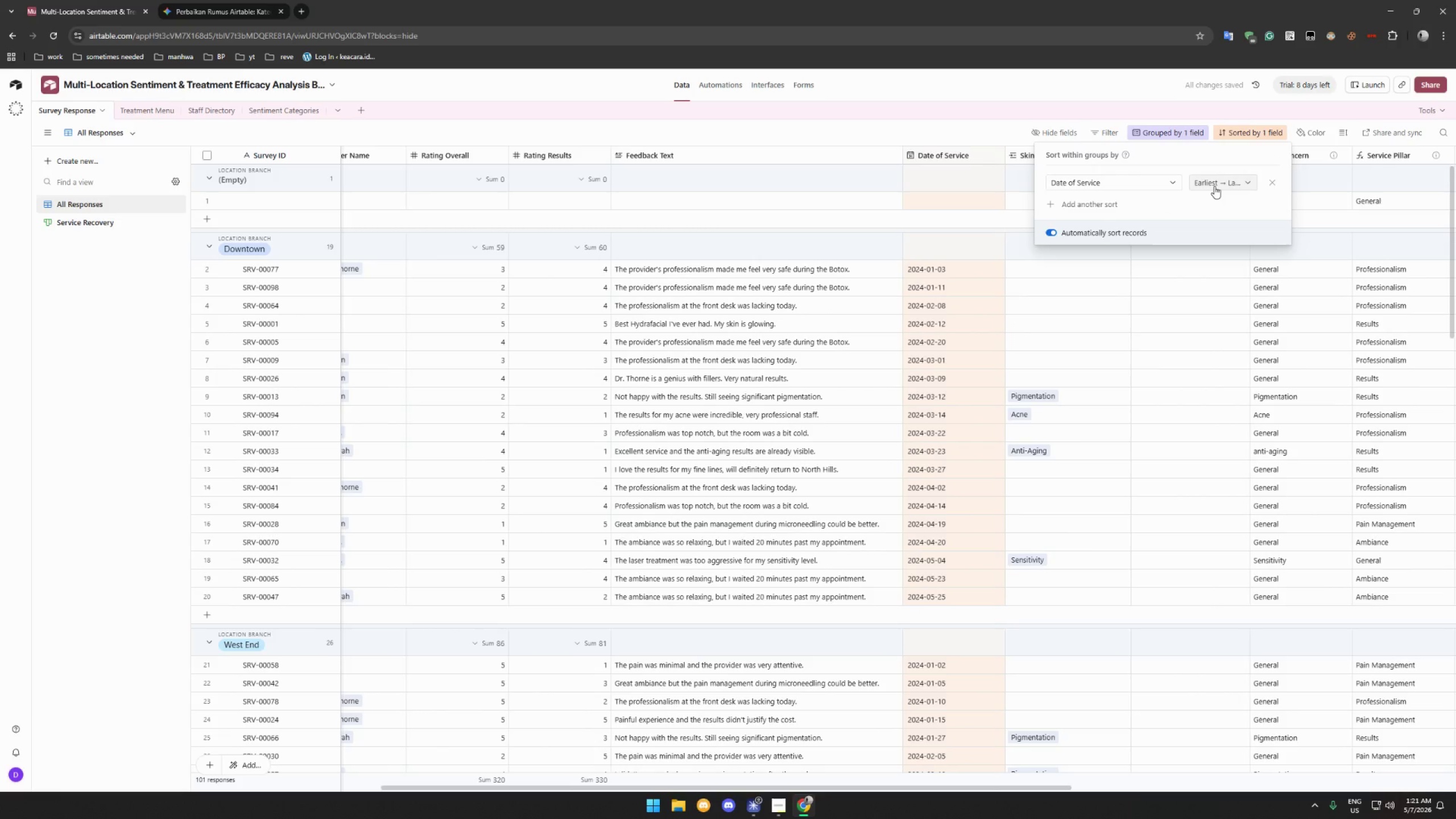 
wait(8.44)
 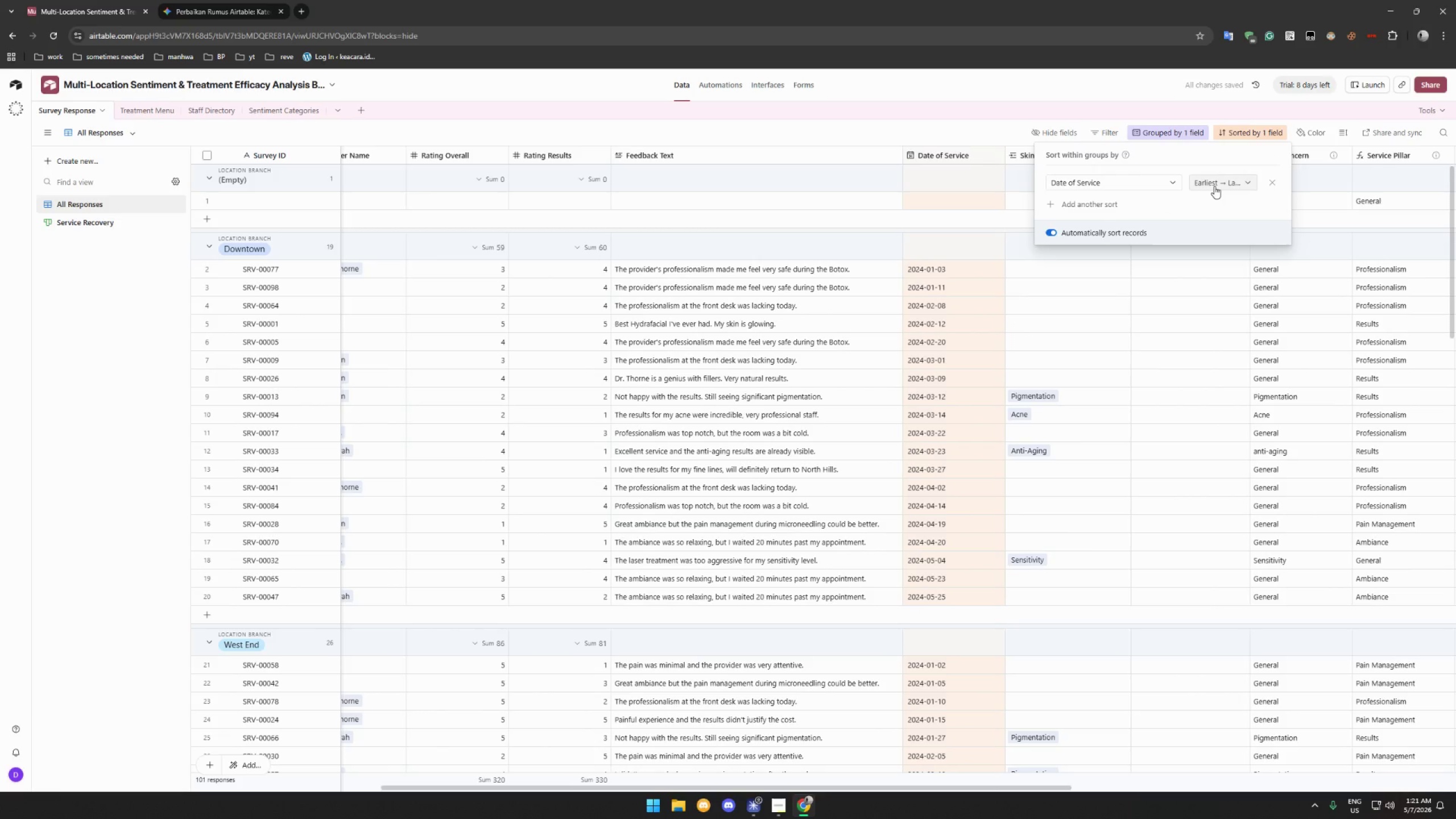 
scroll: coordinate [994, 295], scroll_direction: up, amount: 4.0
 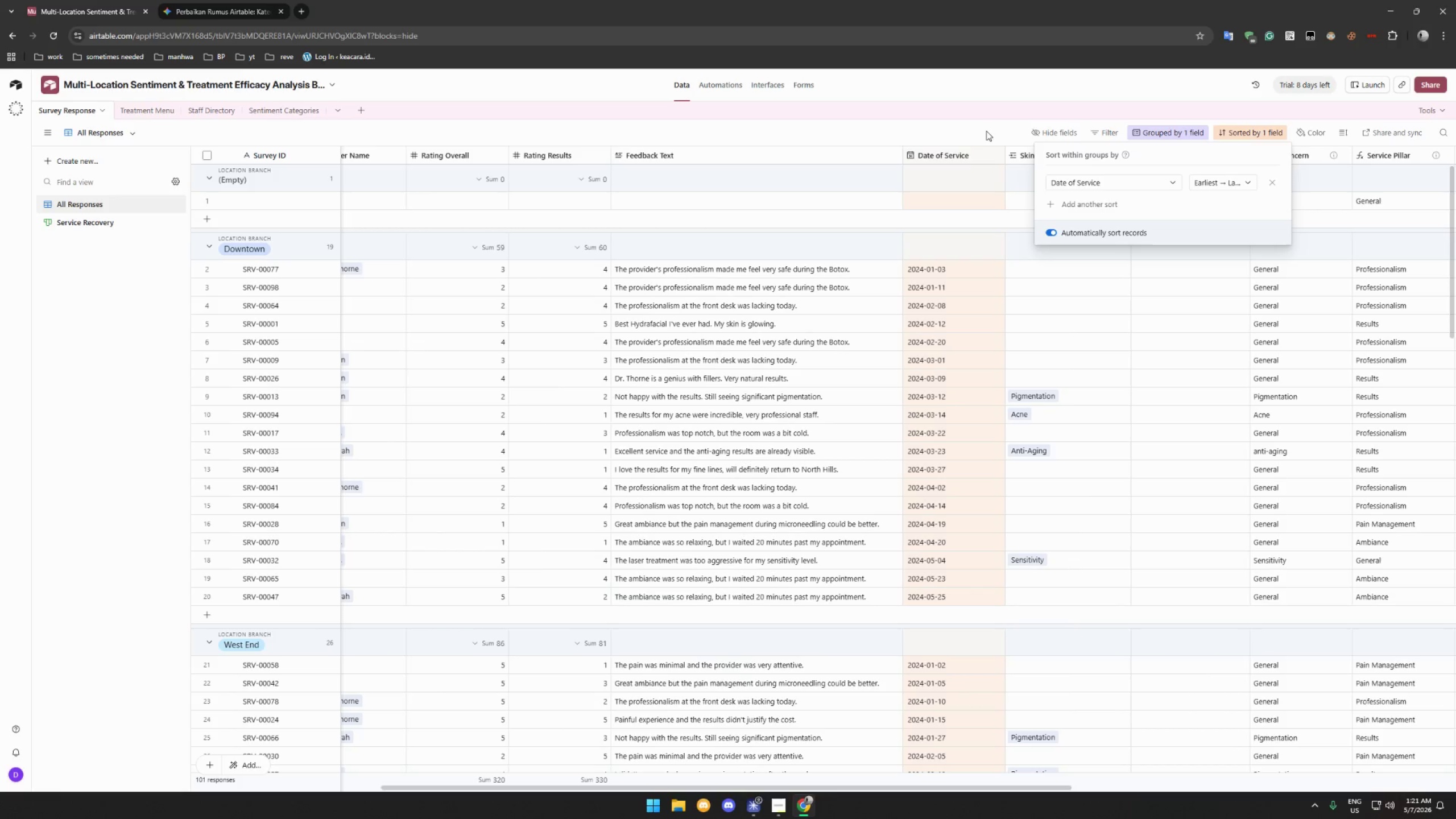 
left_click([985, 122])
 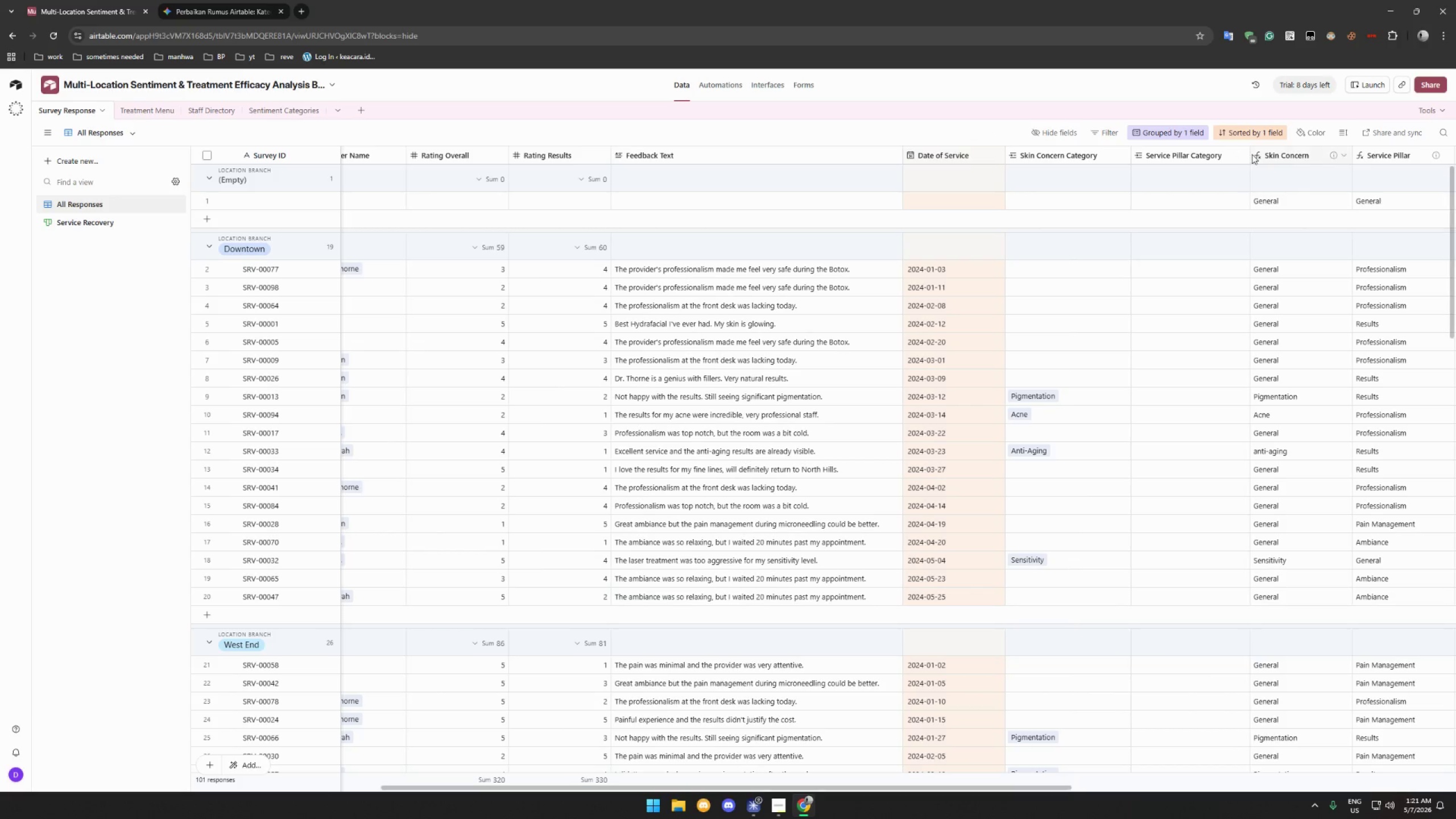 
left_click([1259, 136])
 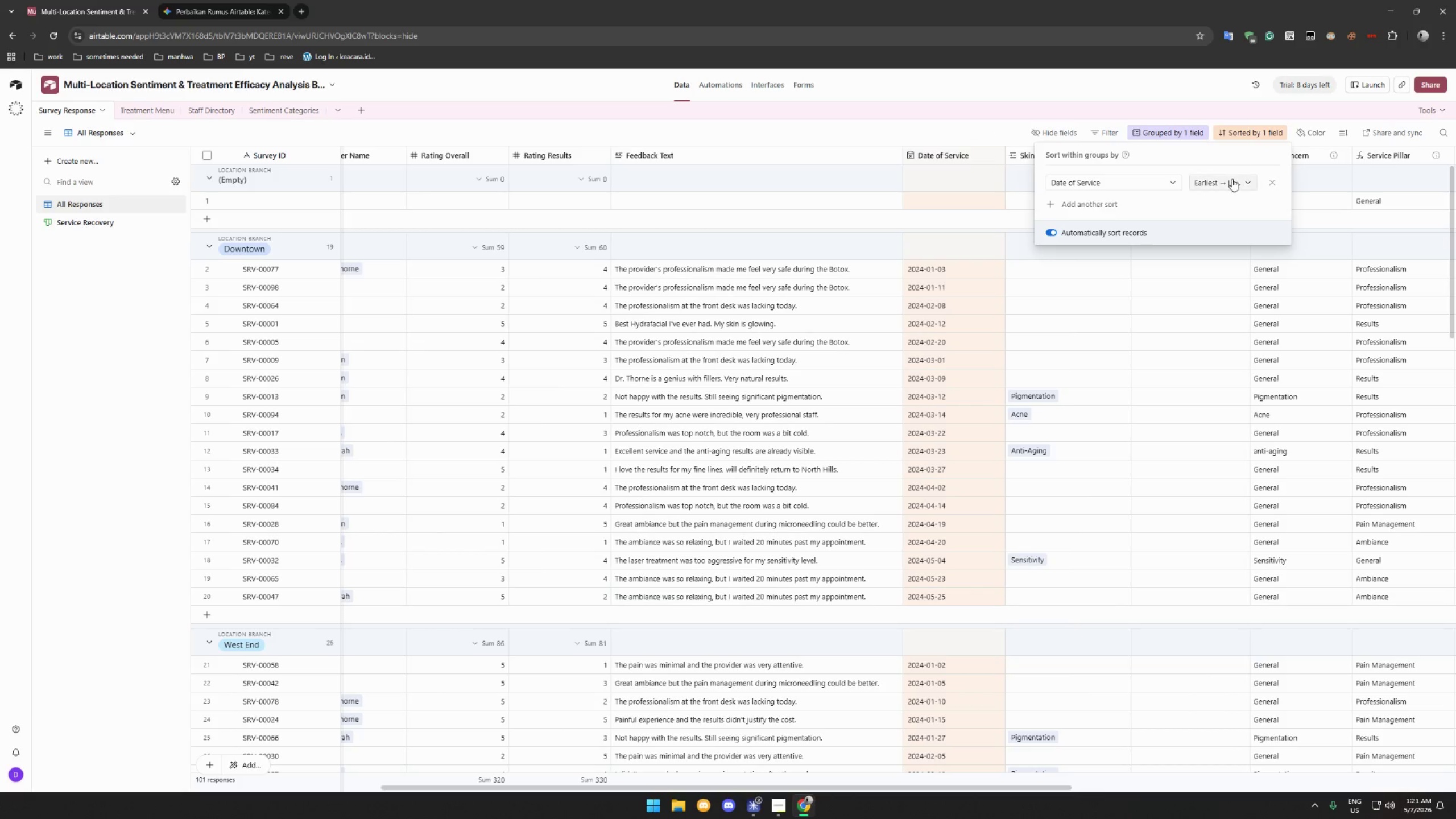 
left_click([1231, 180])
 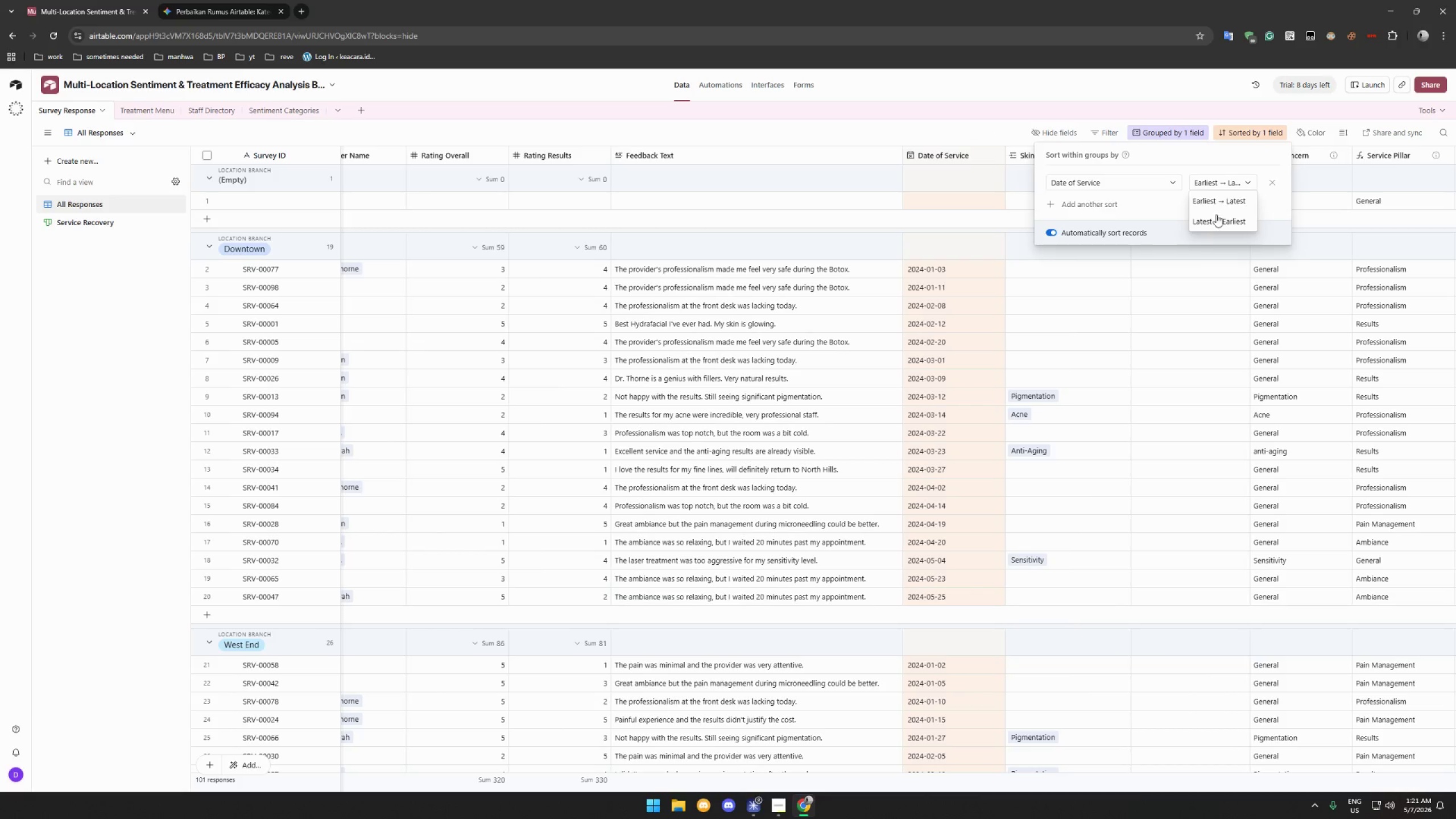 
mouse_move([1222, 205])
 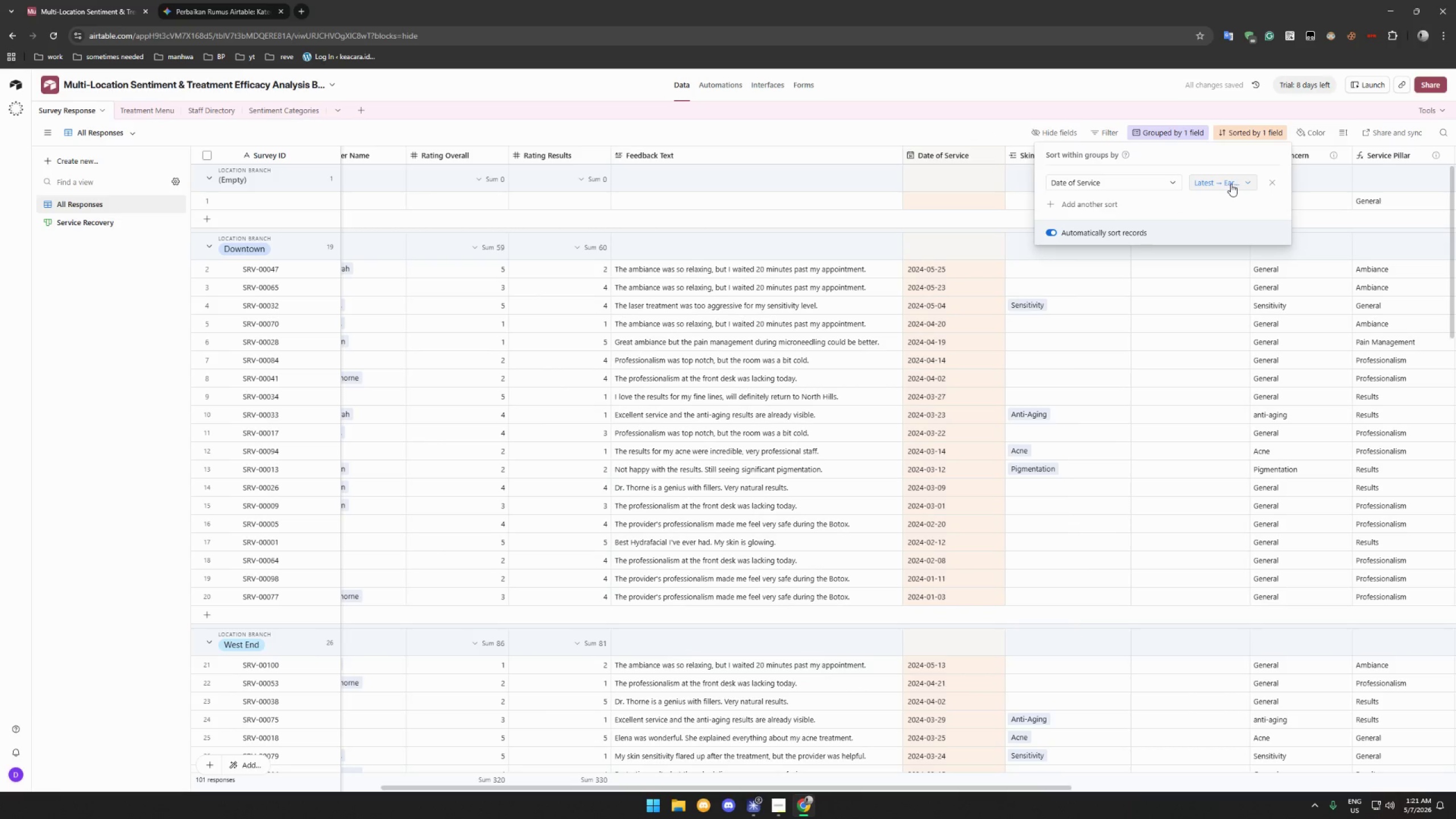 
left_click([1231, 184])
 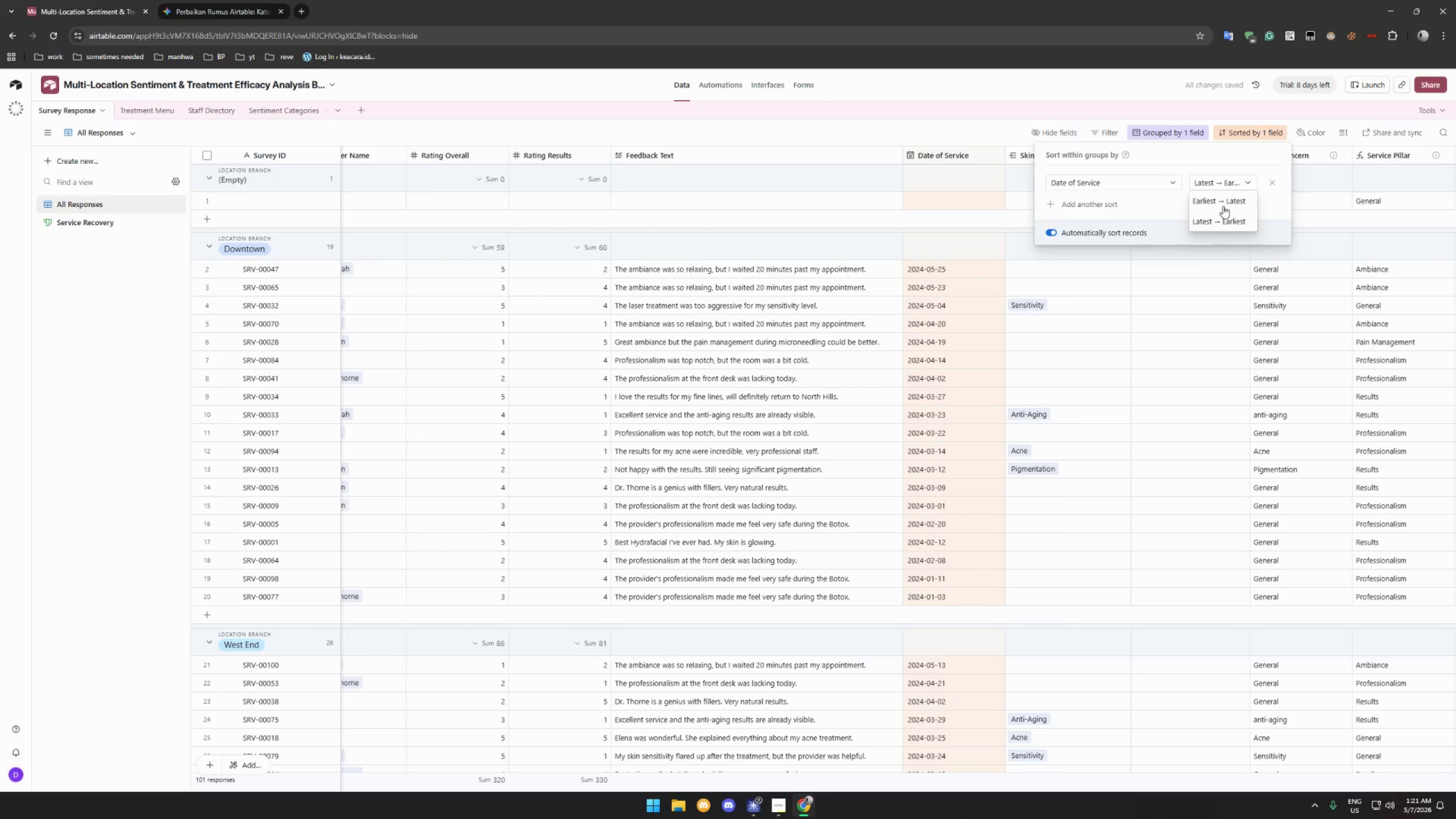 
left_click([1223, 206])
 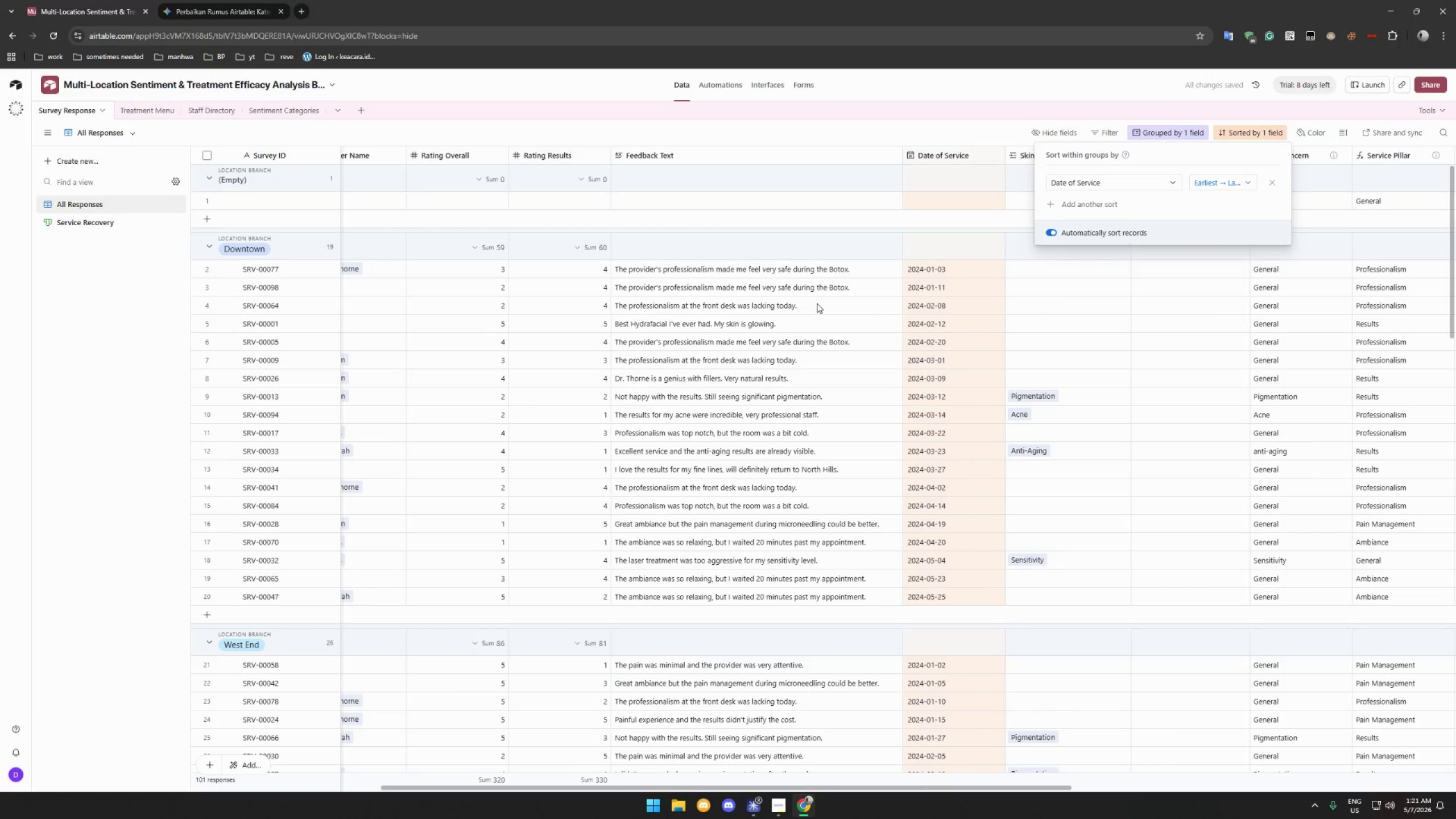 
wait(7.91)
 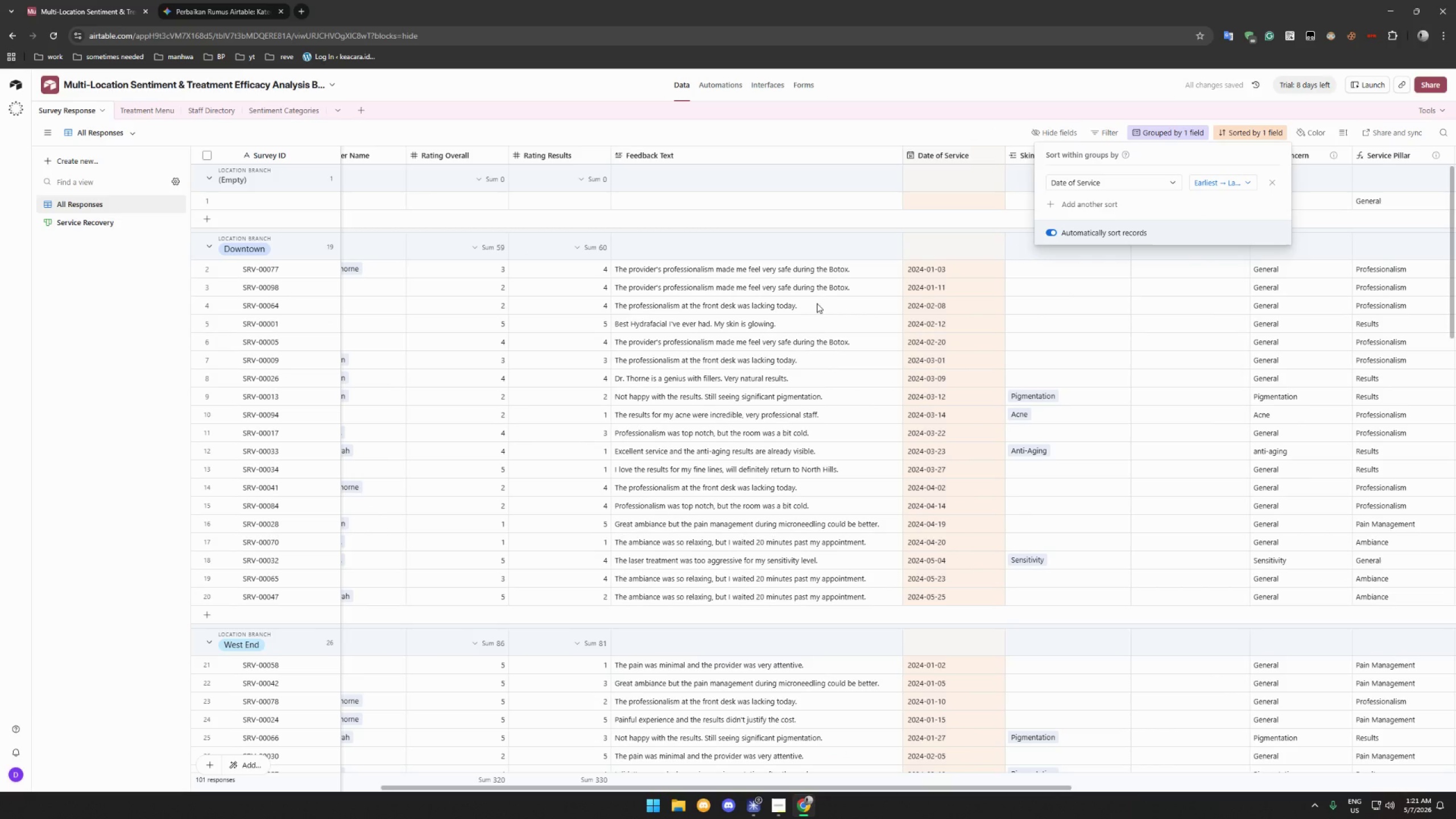 
left_click([1316, 128])
 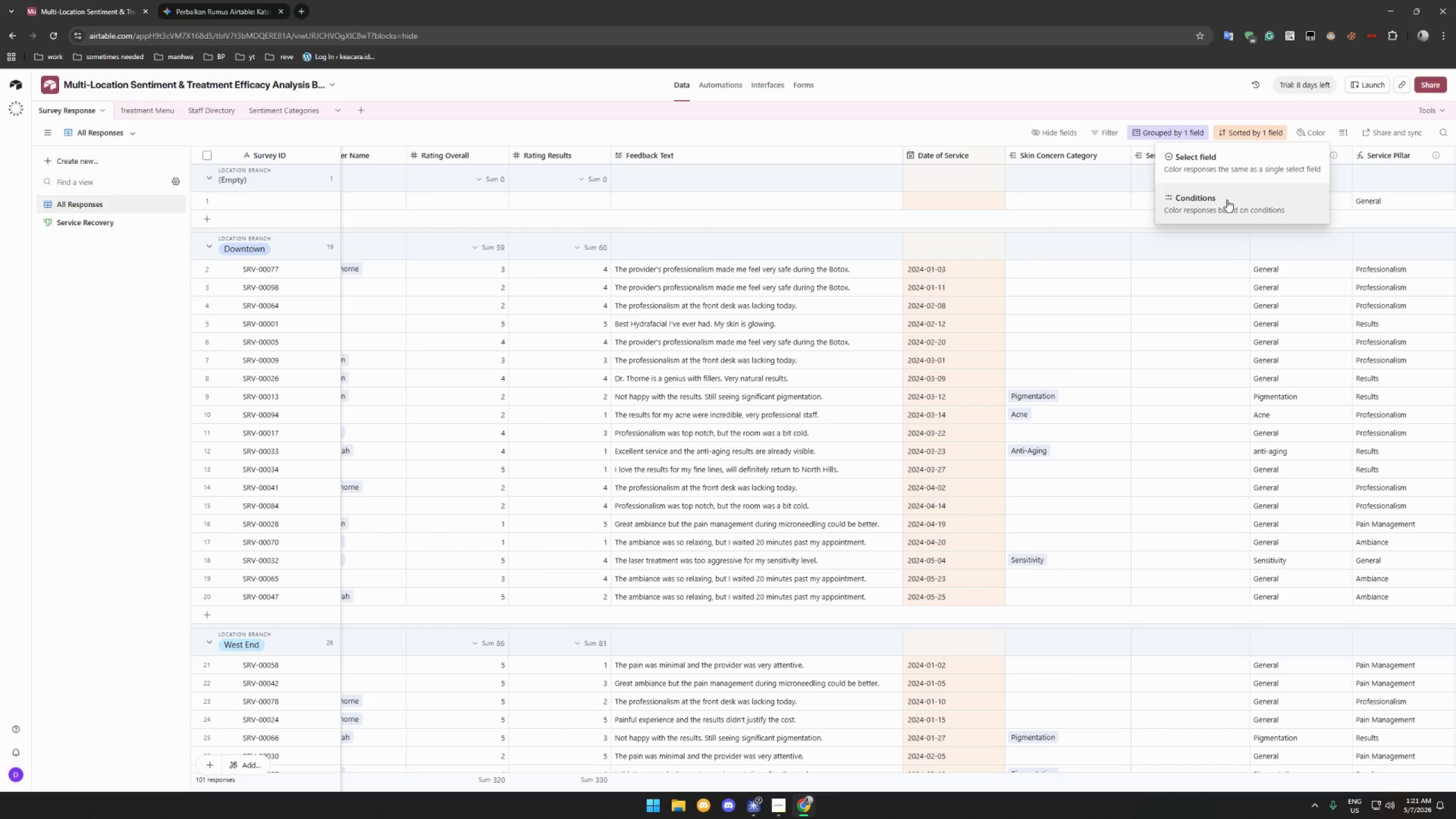 
left_click([1232, 172])
 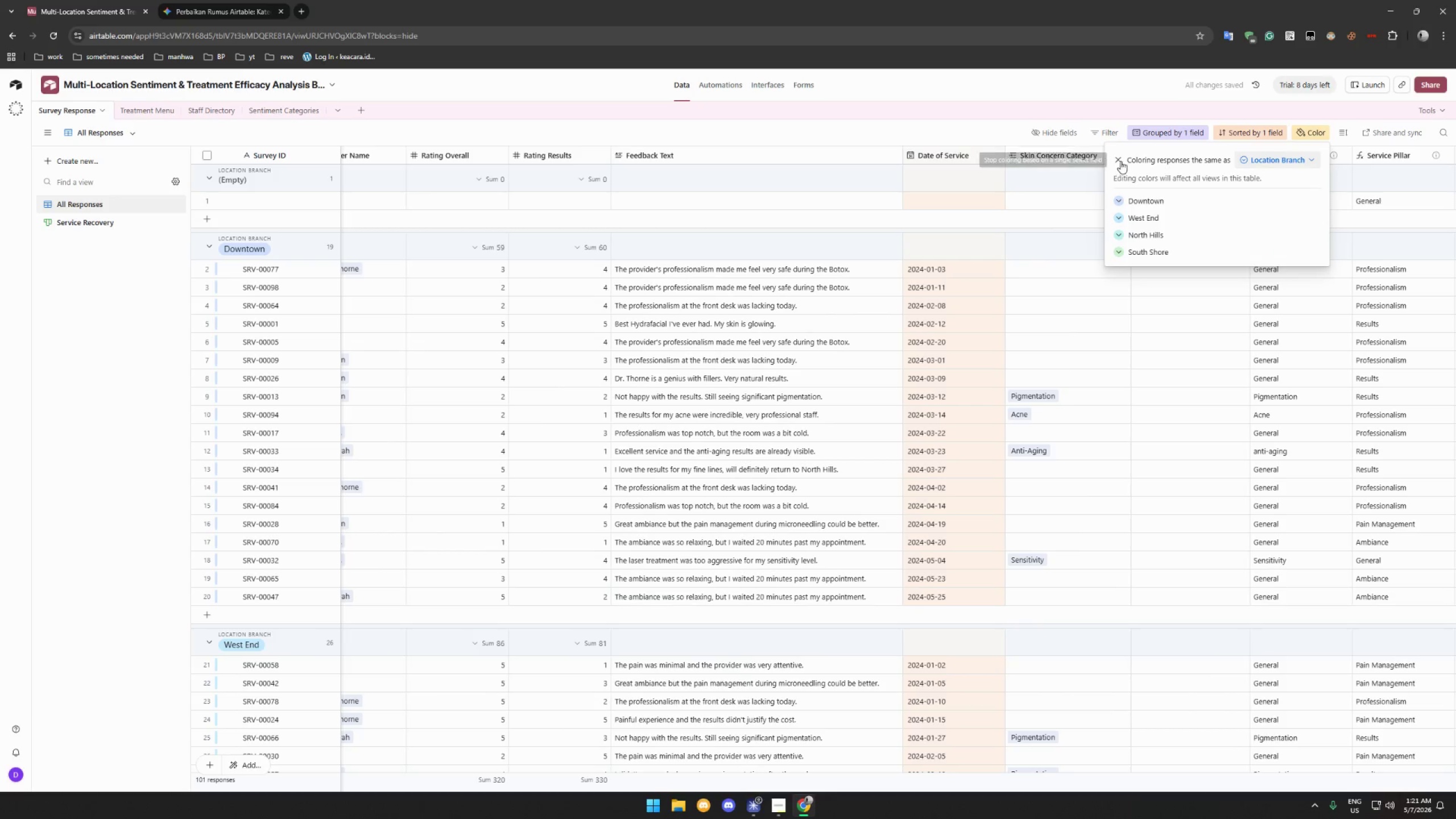 
left_click([1122, 162])
 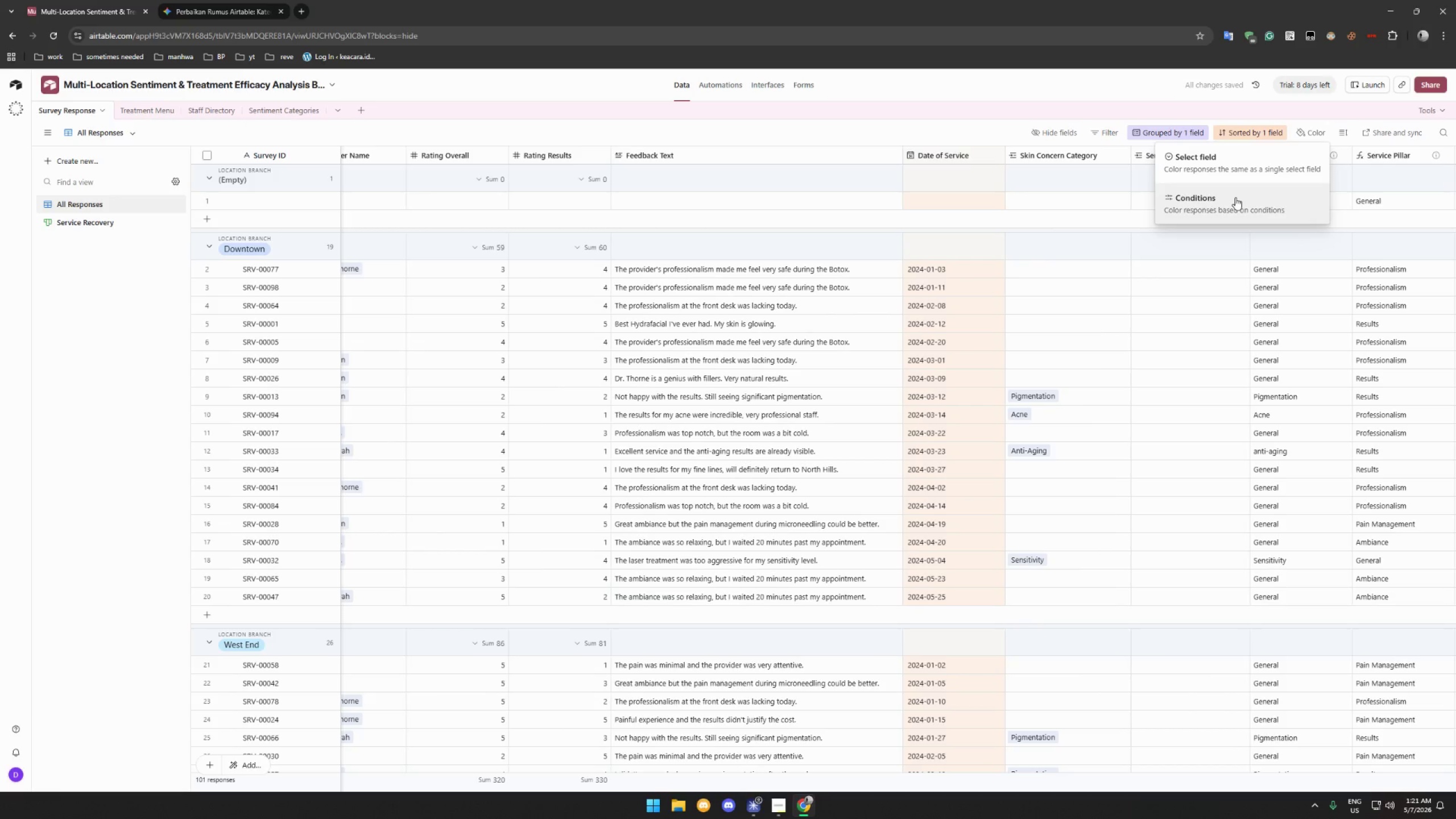 
wait(9.34)
 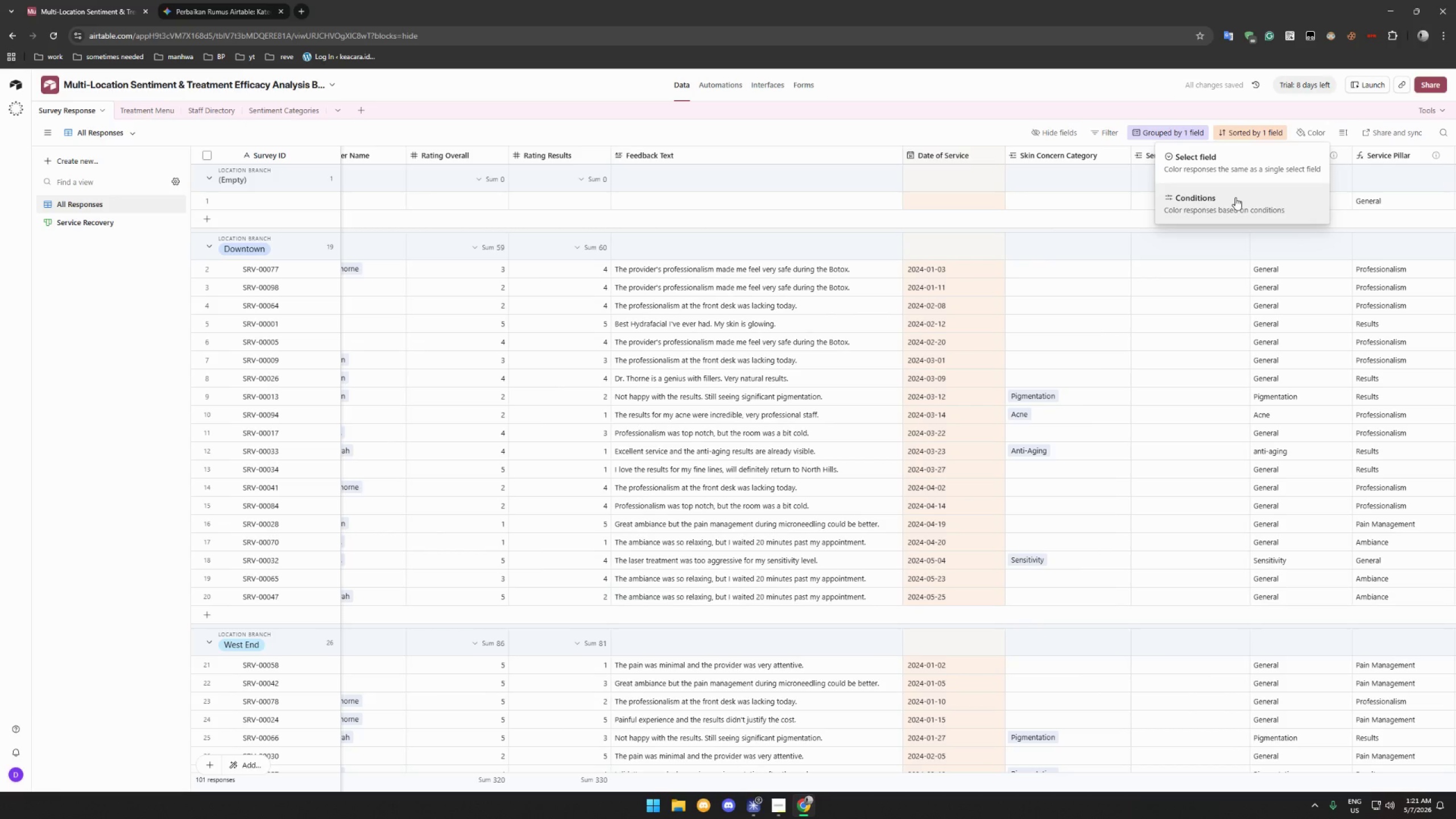 
left_click([1235, 197])
 